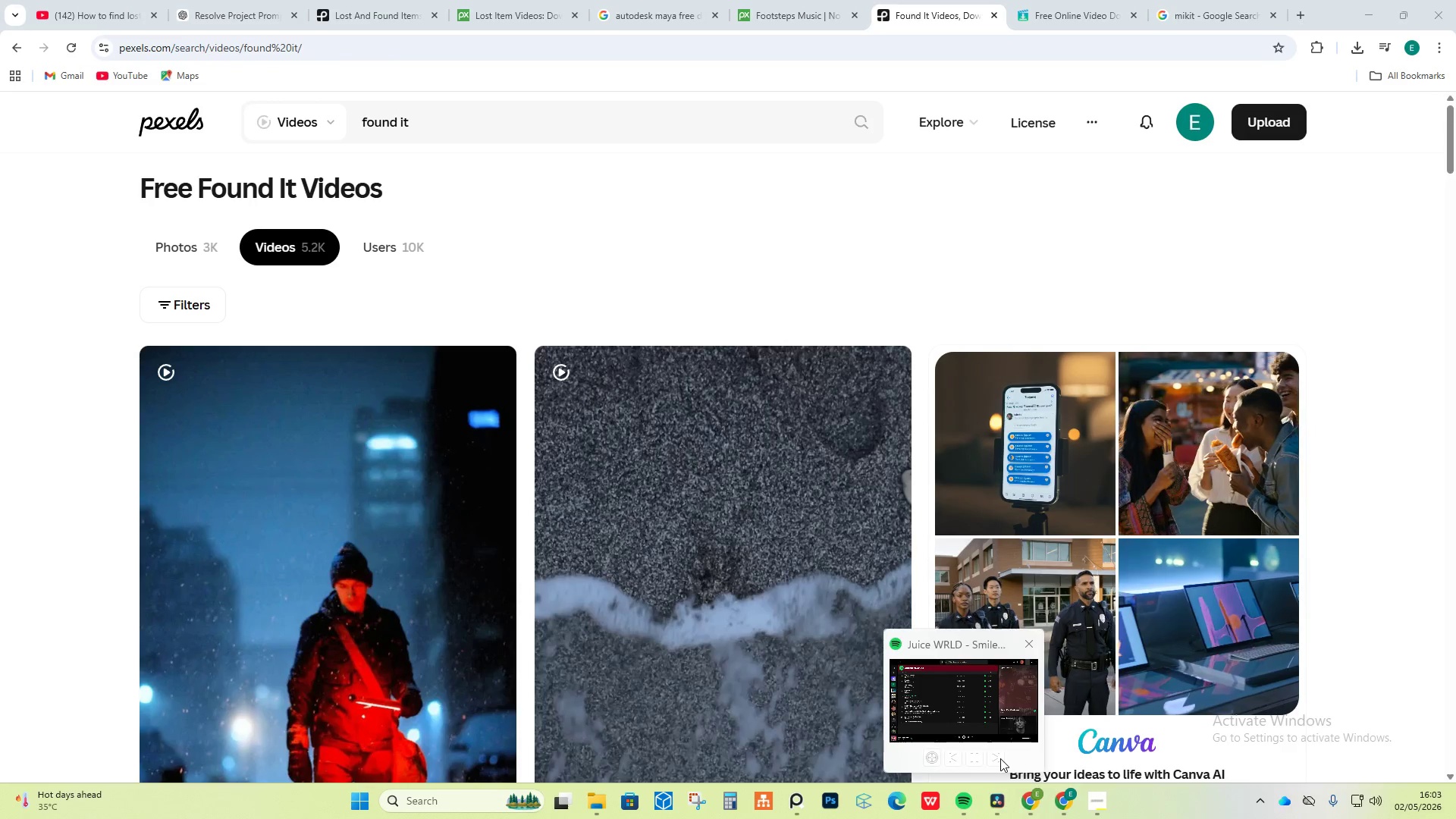 
left_click([1000, 758])
 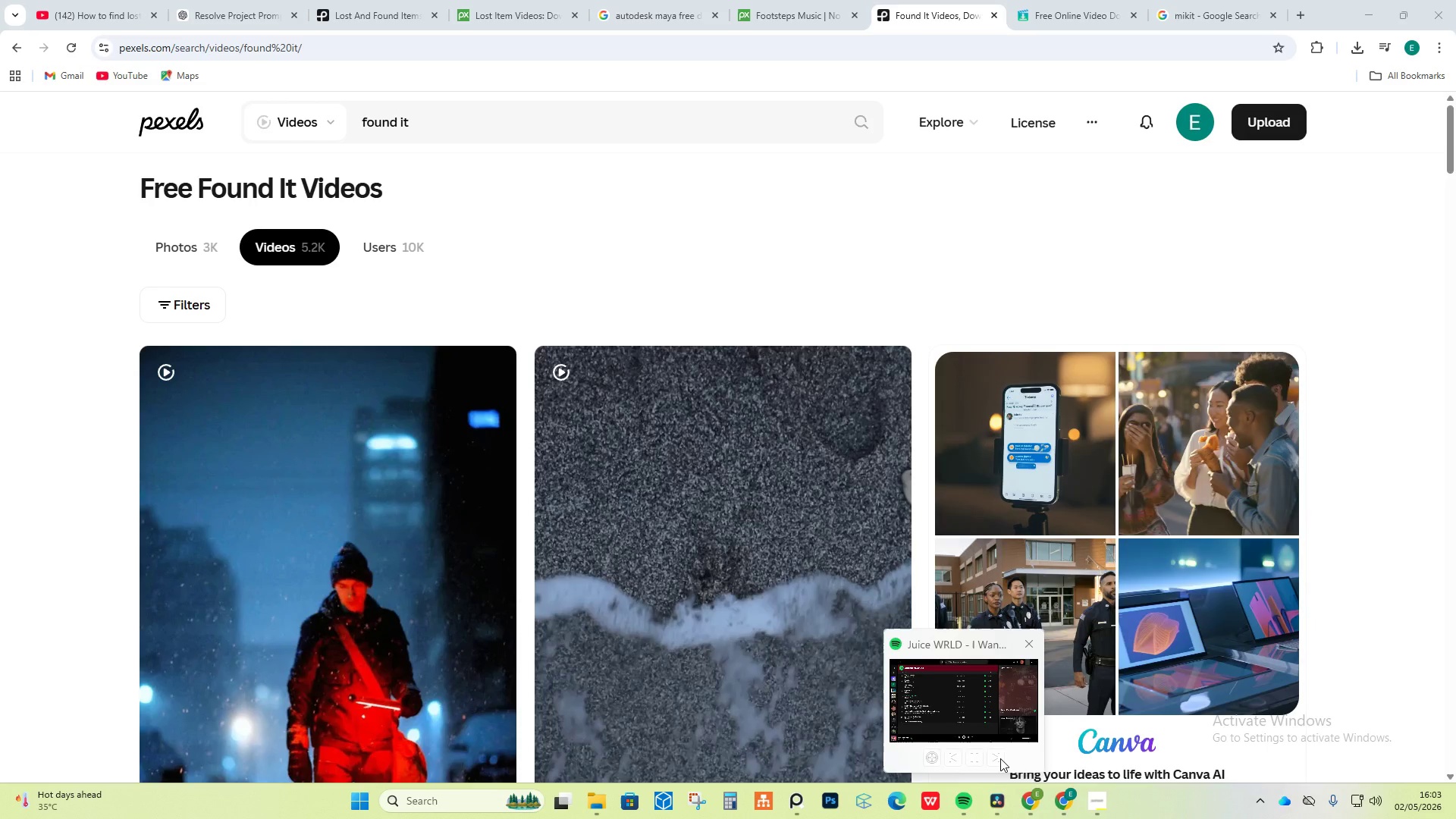 
left_click([1000, 758])
 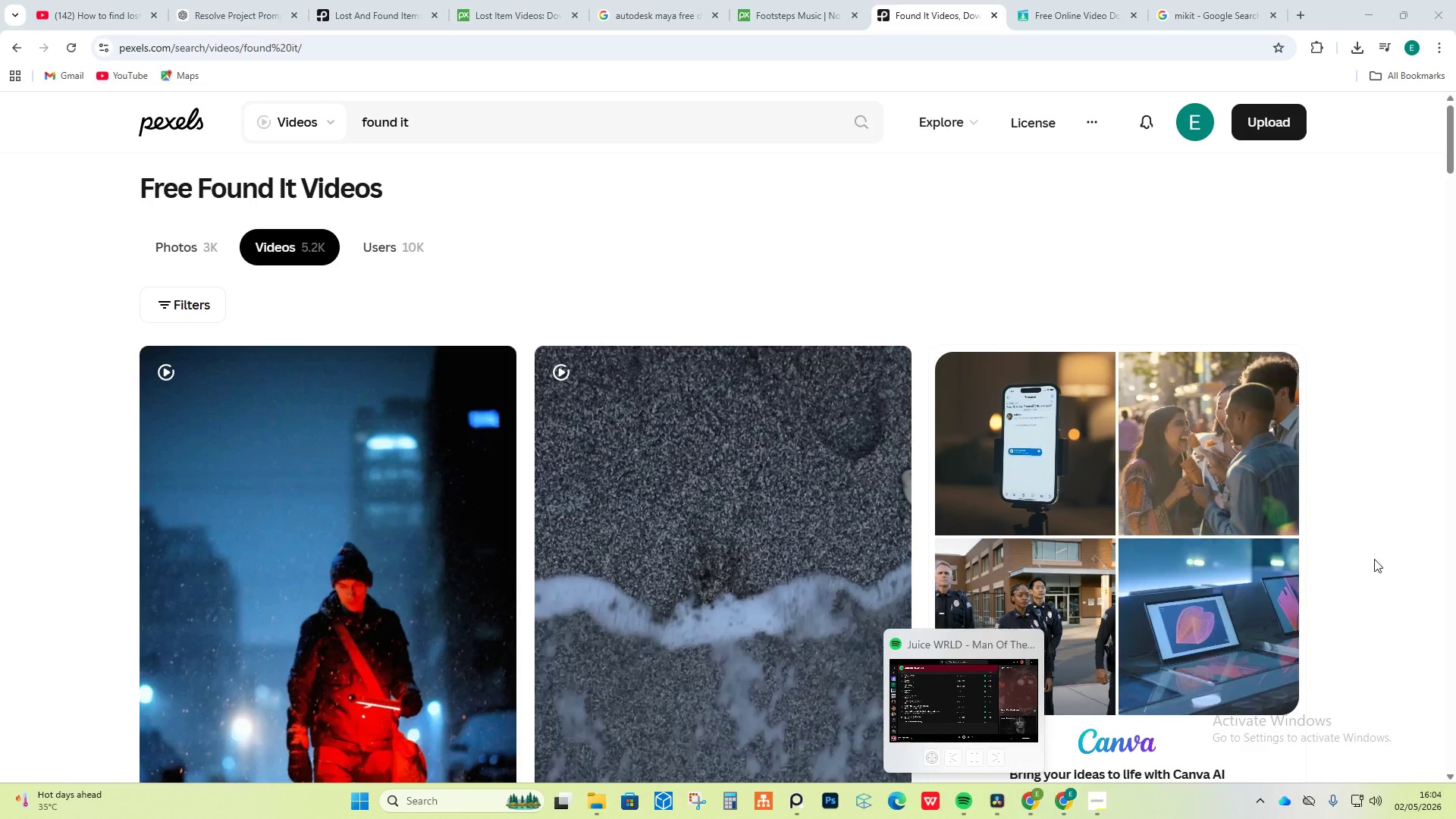 
scroll: coordinate [704, 475], scroll_direction: down, amount: 98.0
 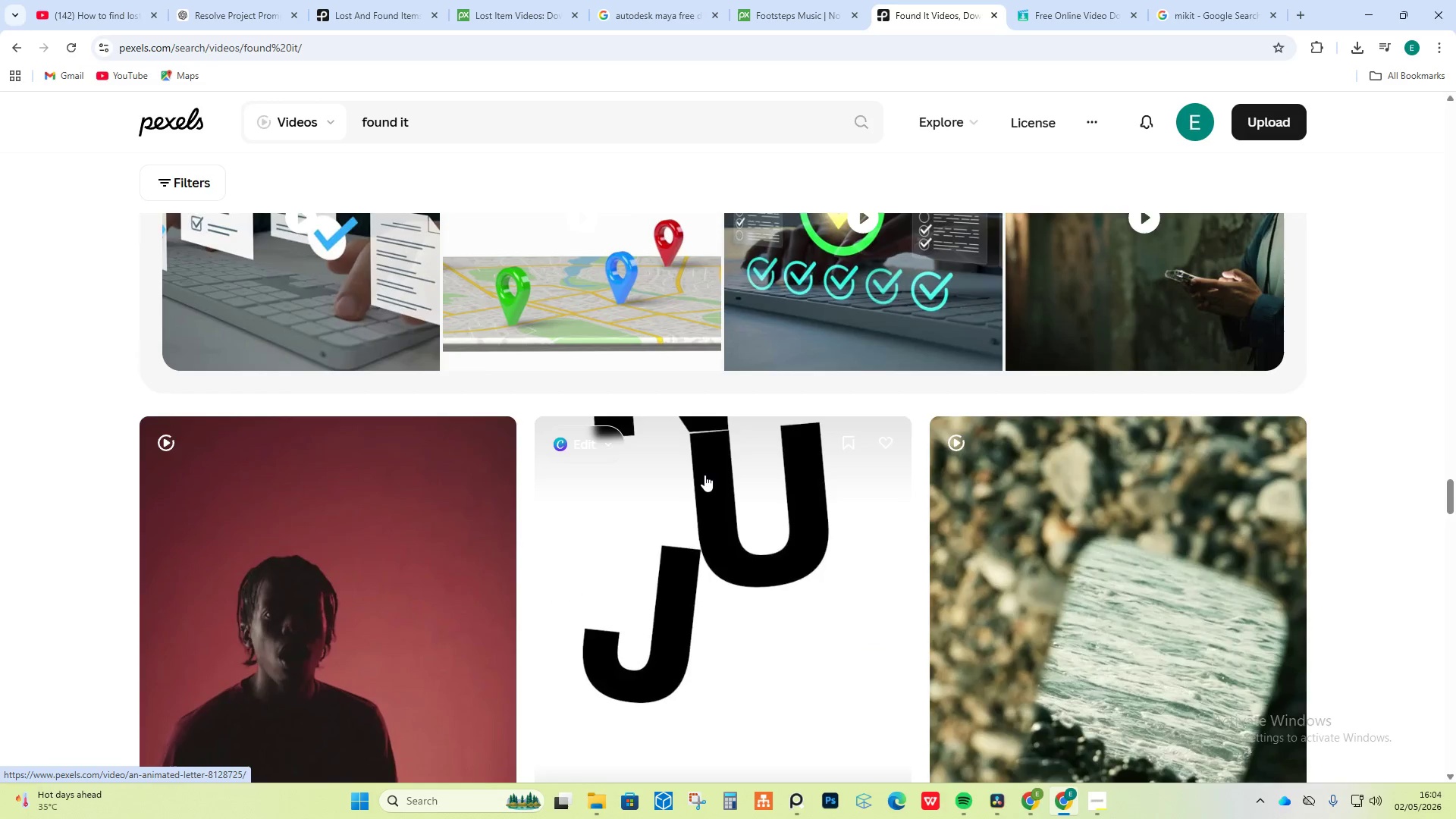 
scroll: coordinate [676, 507], scroll_direction: down, amount: 67.0
 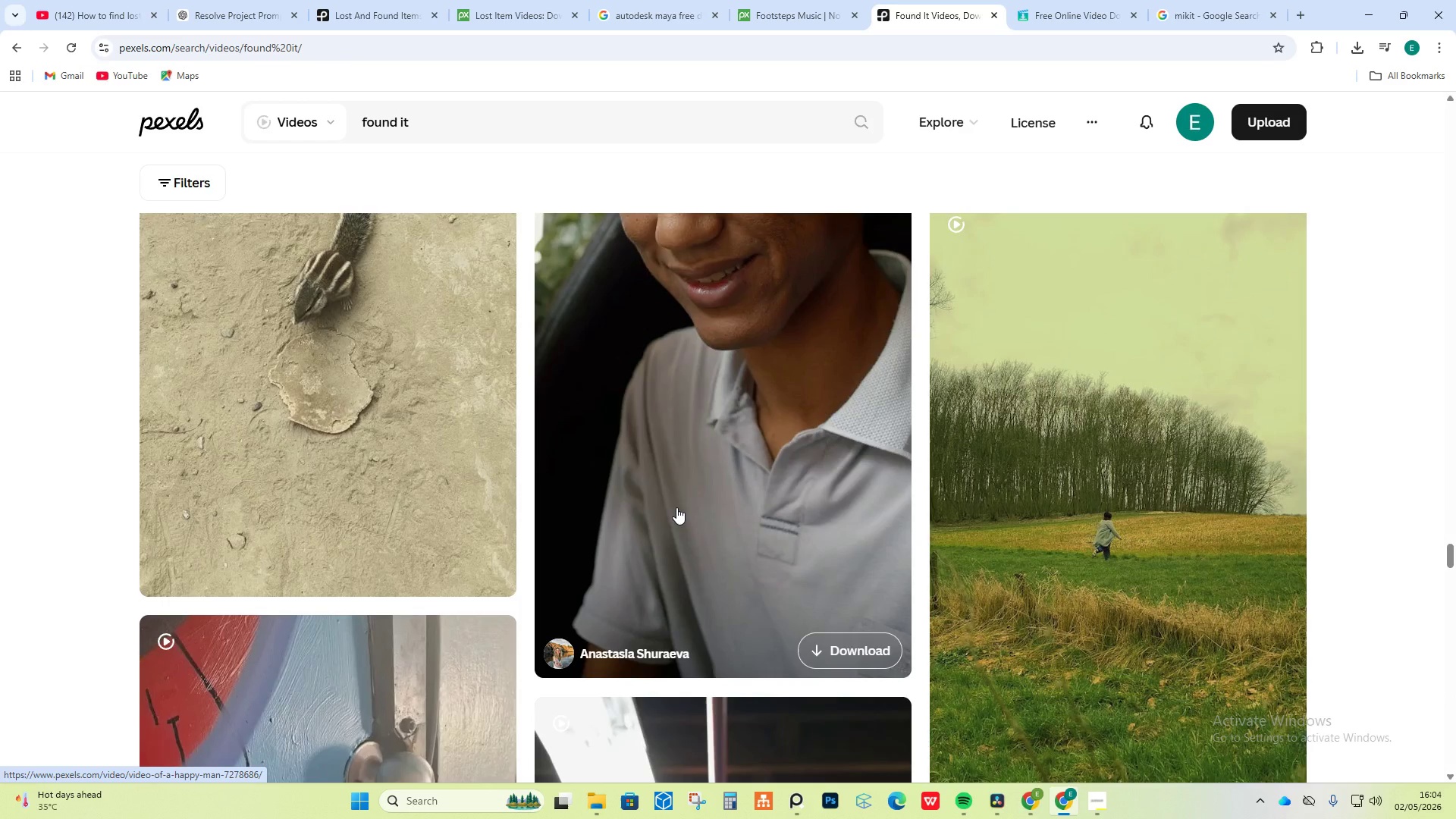 
scroll: coordinate [676, 508], scroll_direction: up, amount: 4.0
 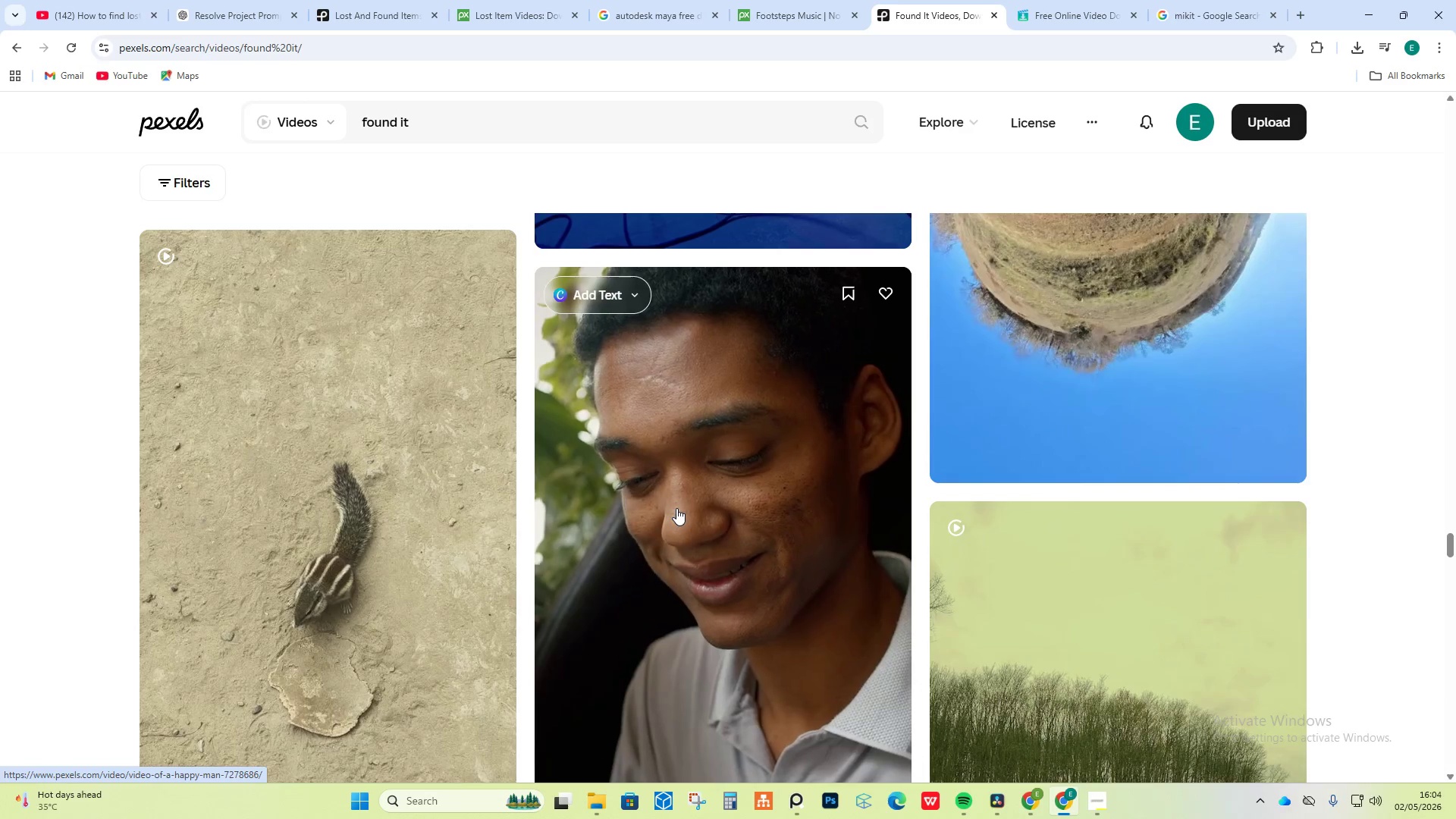 
scroll: coordinate [667, 524], scroll_direction: down, amount: 51.0
 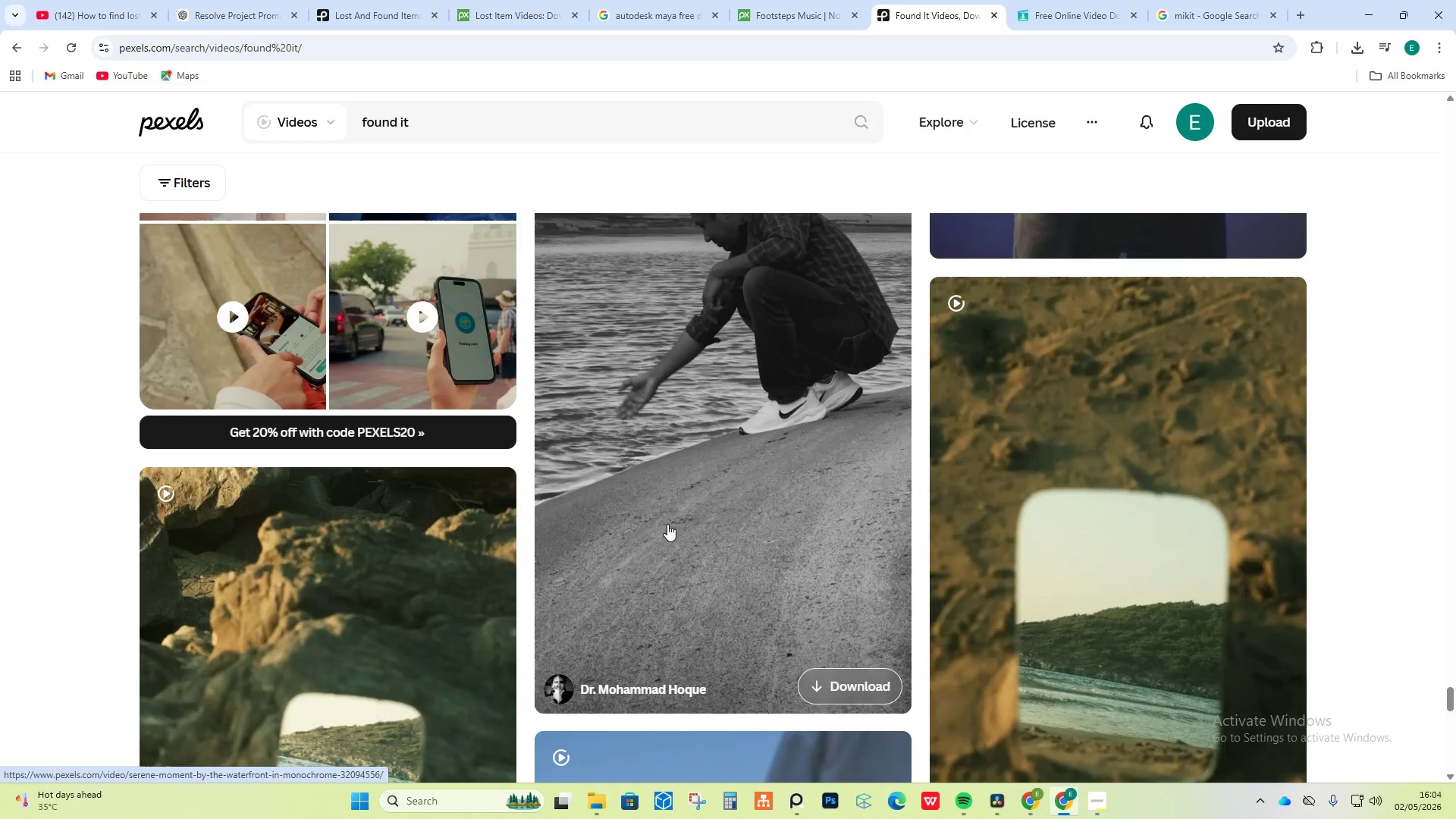 
scroll: coordinate [664, 566], scroll_direction: down, amount: 64.0
 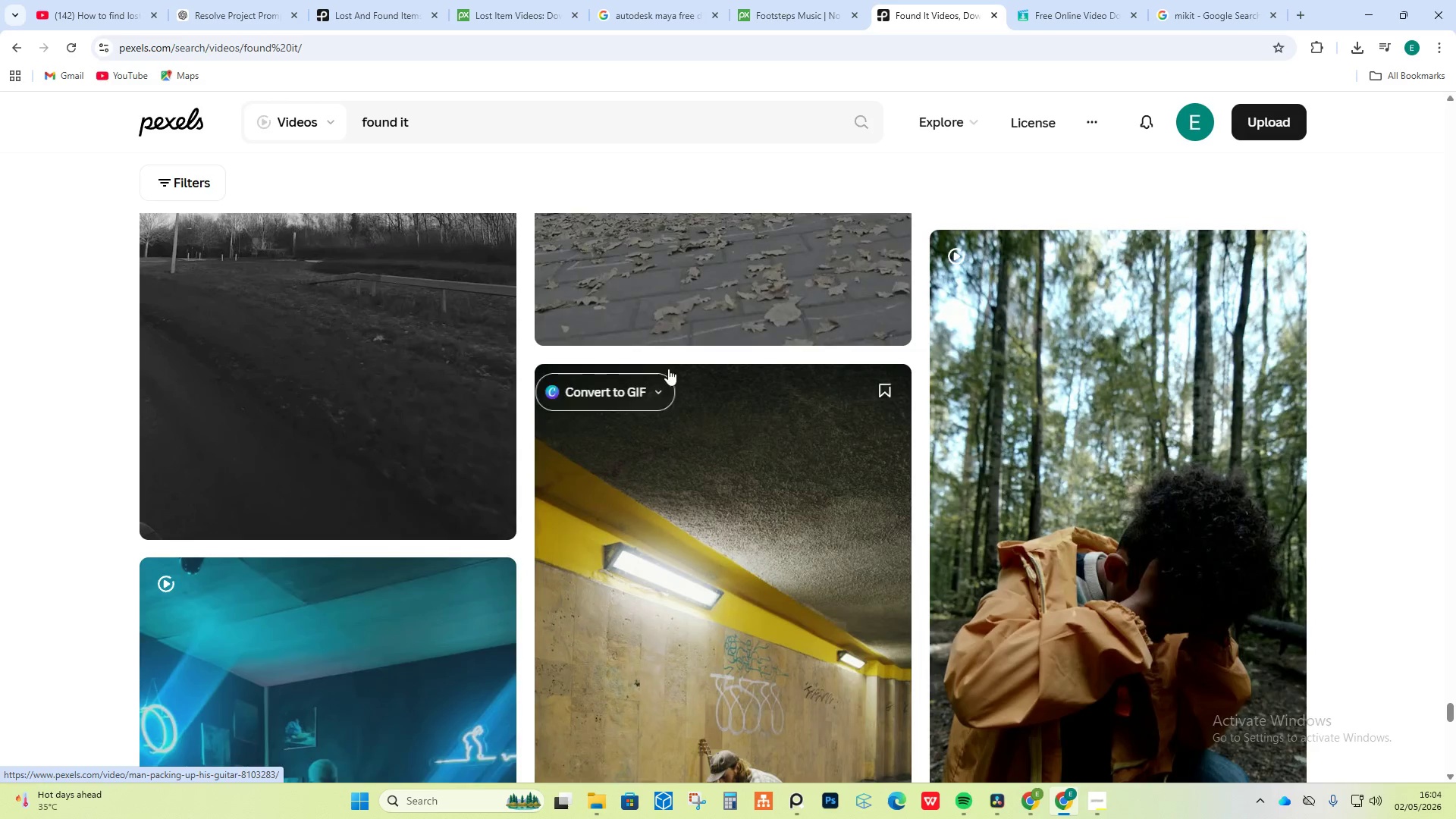 
scroll: coordinate [672, 553], scroll_direction: down, amount: 36.0
 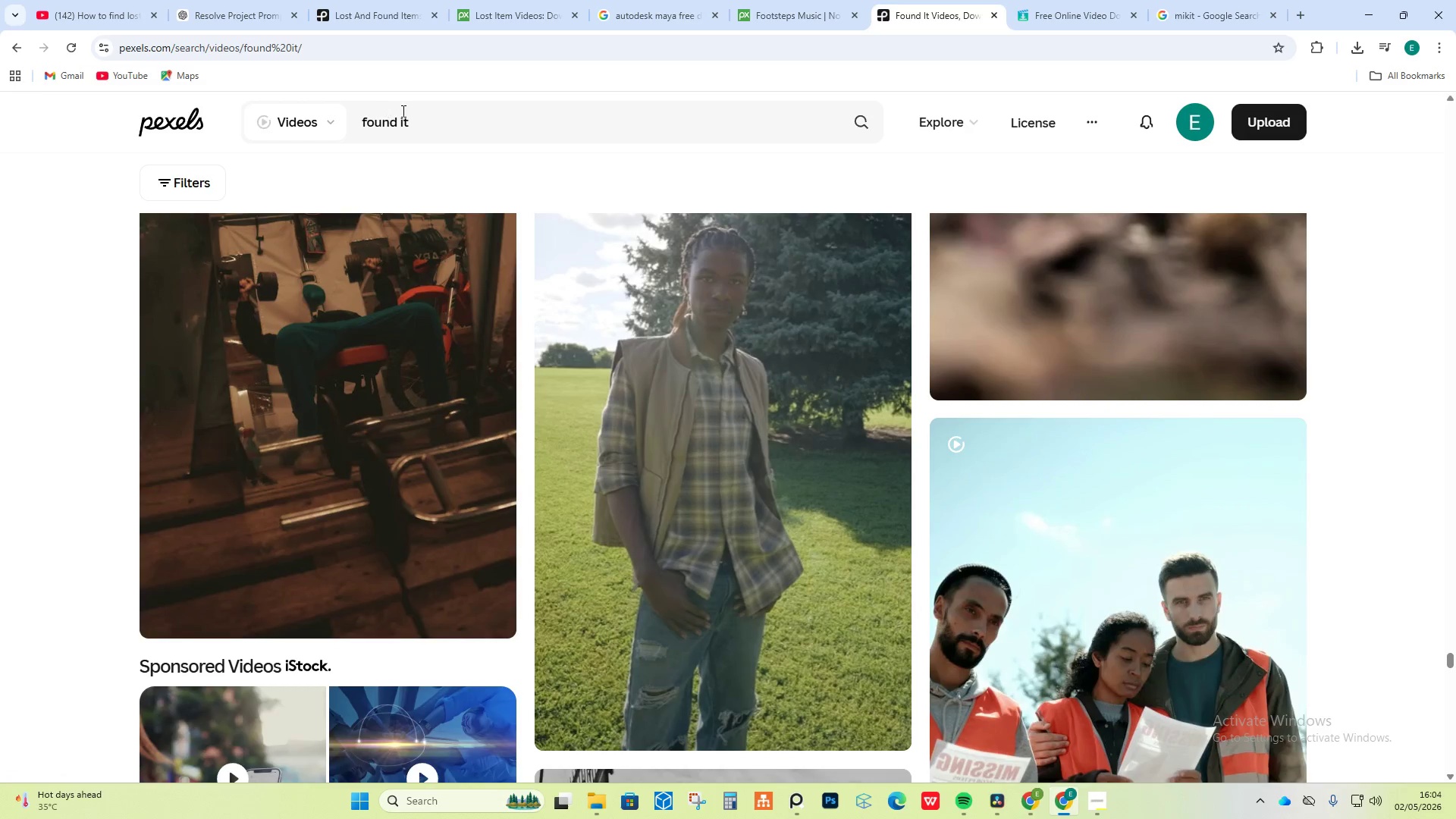 
left_click([420, 115])
 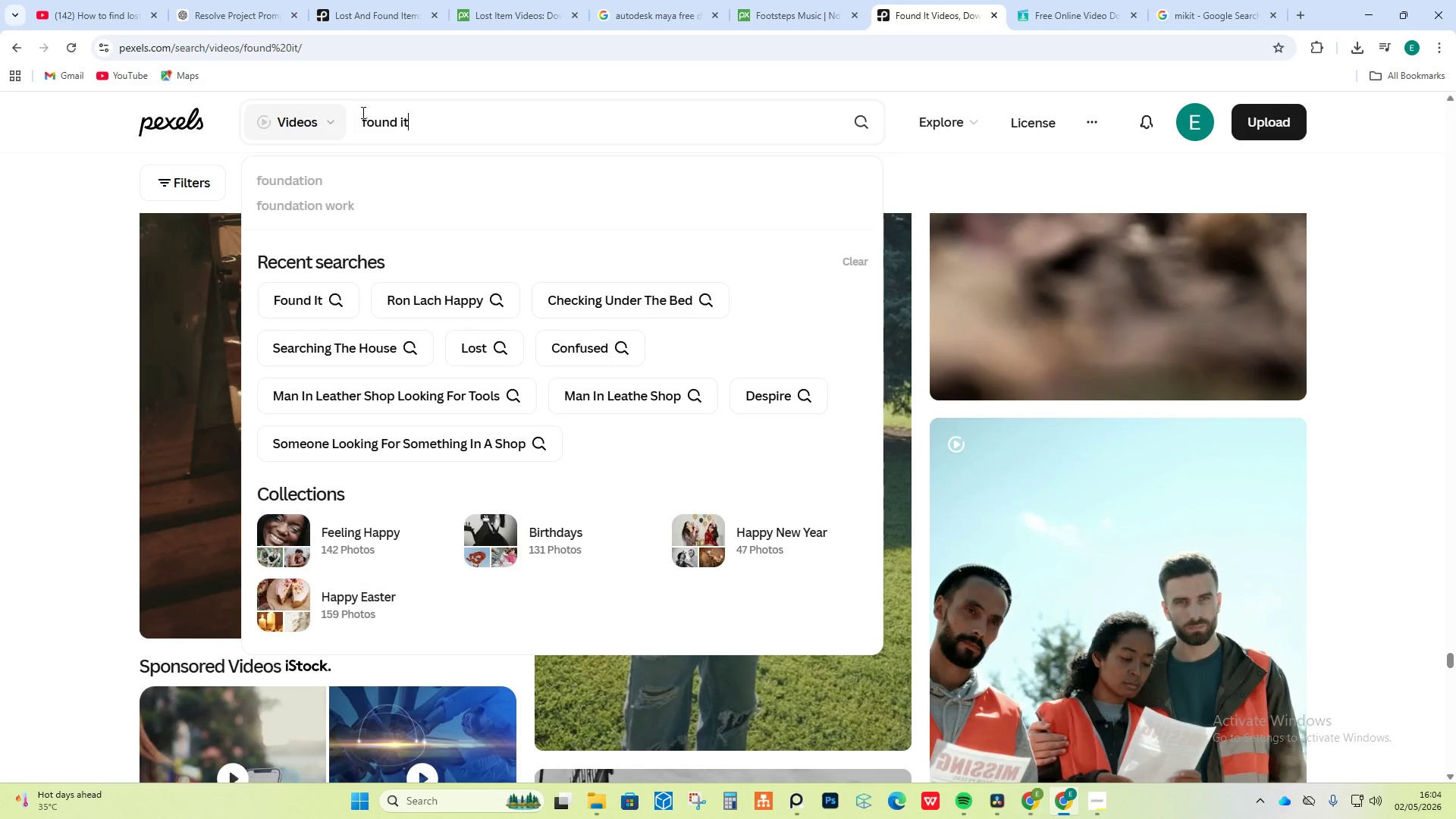 
left_click([362, 112])
 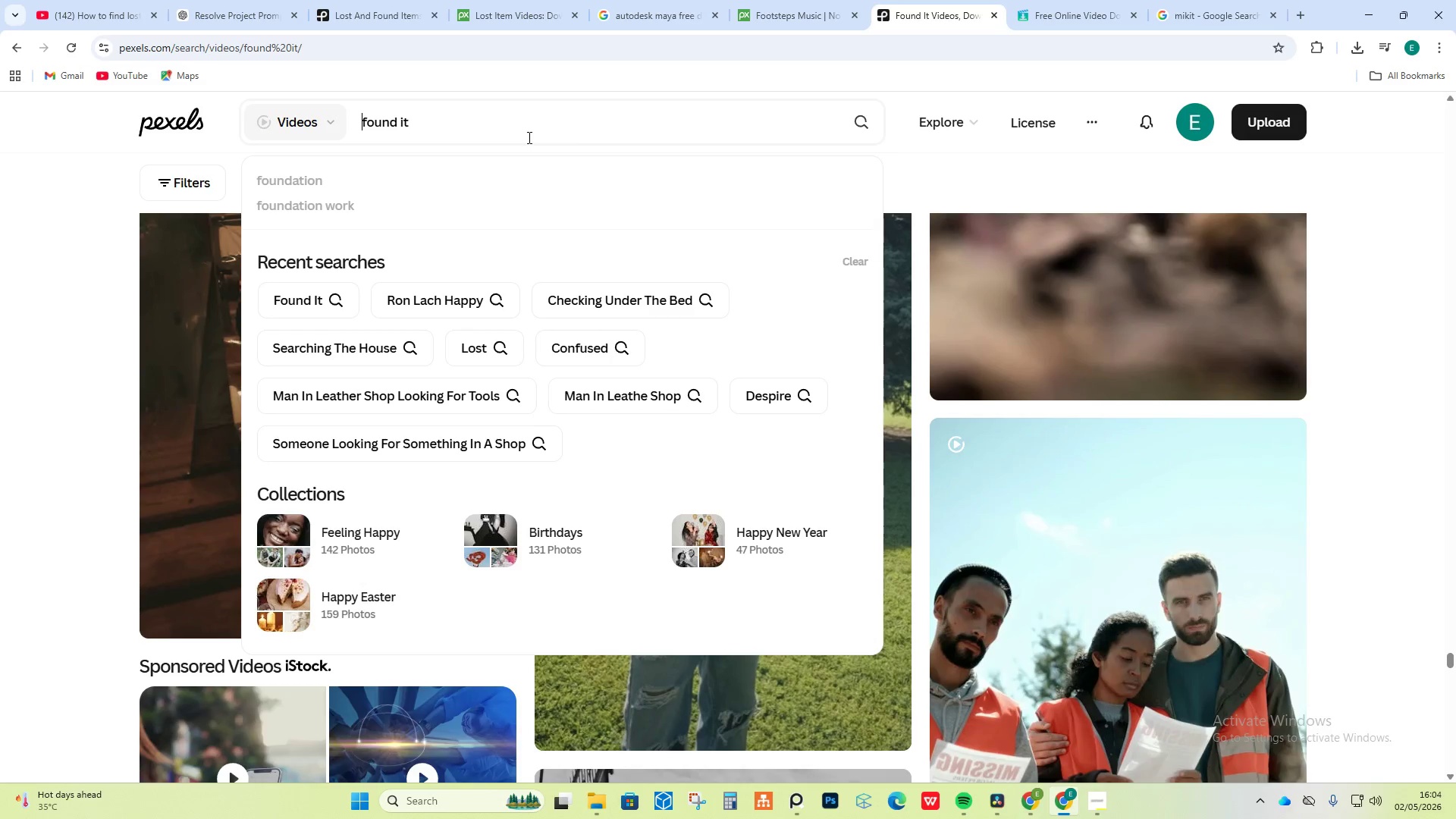 
type(happy i )
 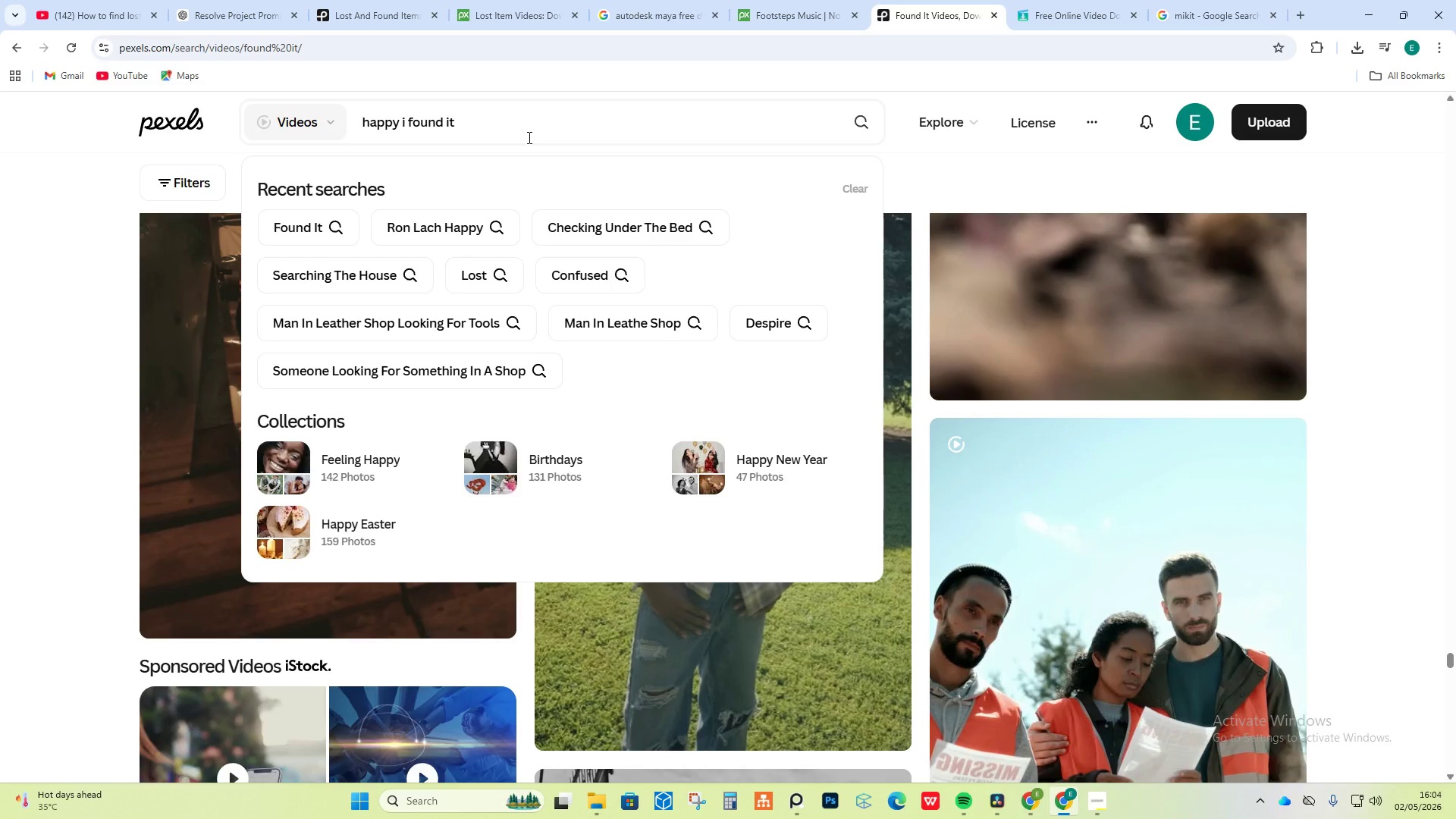 
key(Enter)
 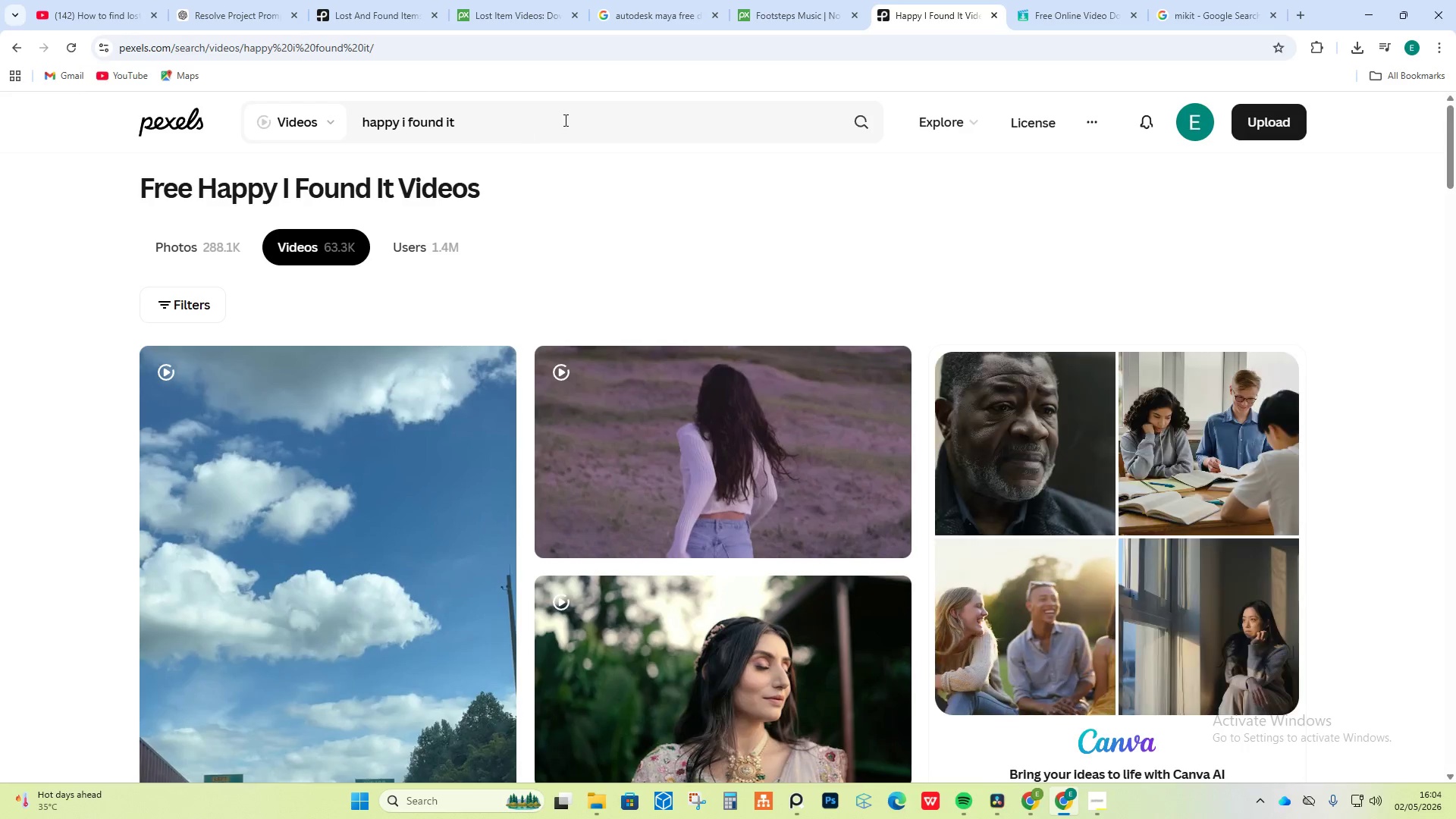 
scroll: coordinate [1352, 444], scroll_direction: down, amount: 43.0
 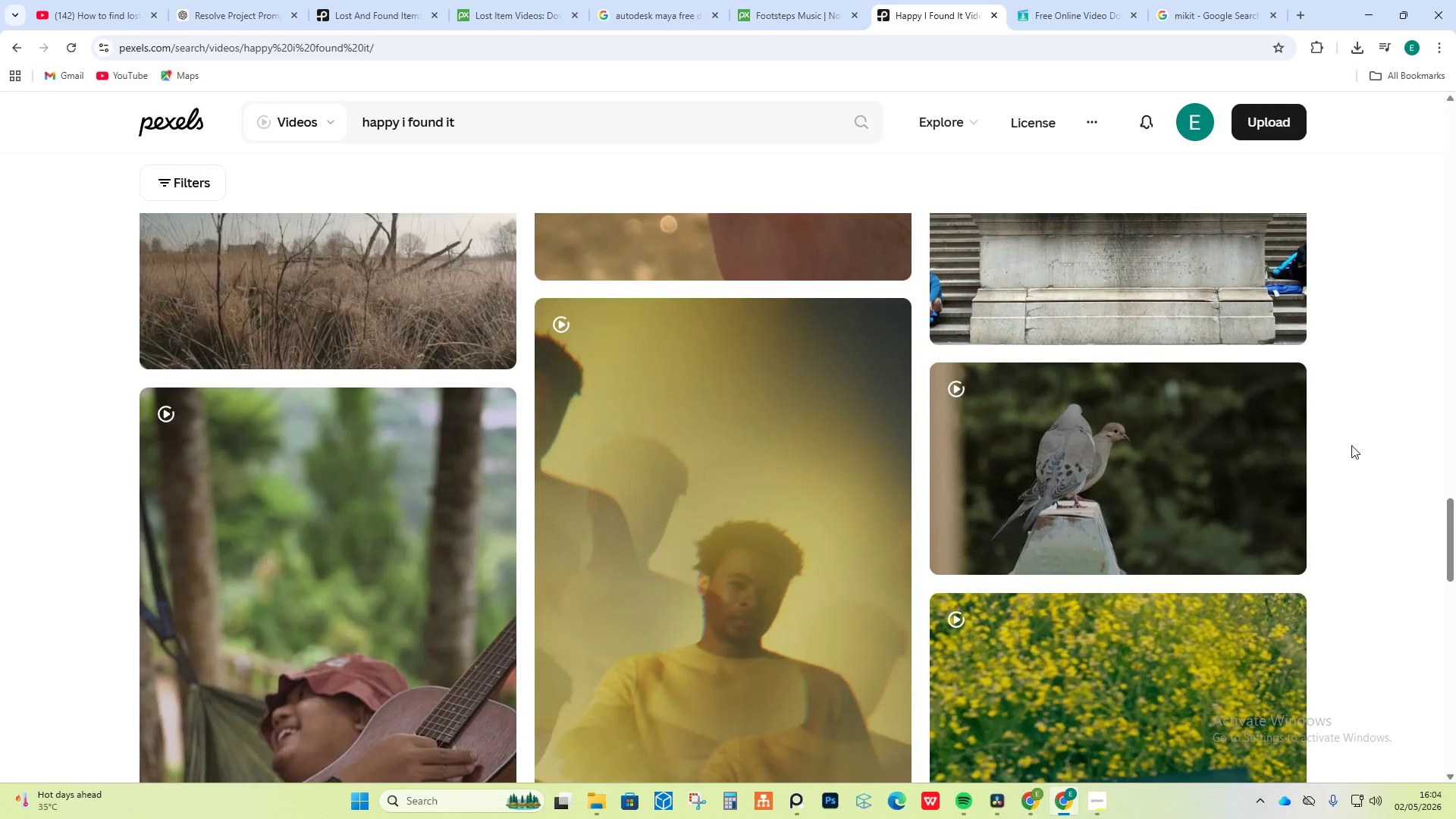 
scroll: coordinate [1344, 454], scroll_direction: down, amount: 34.0
 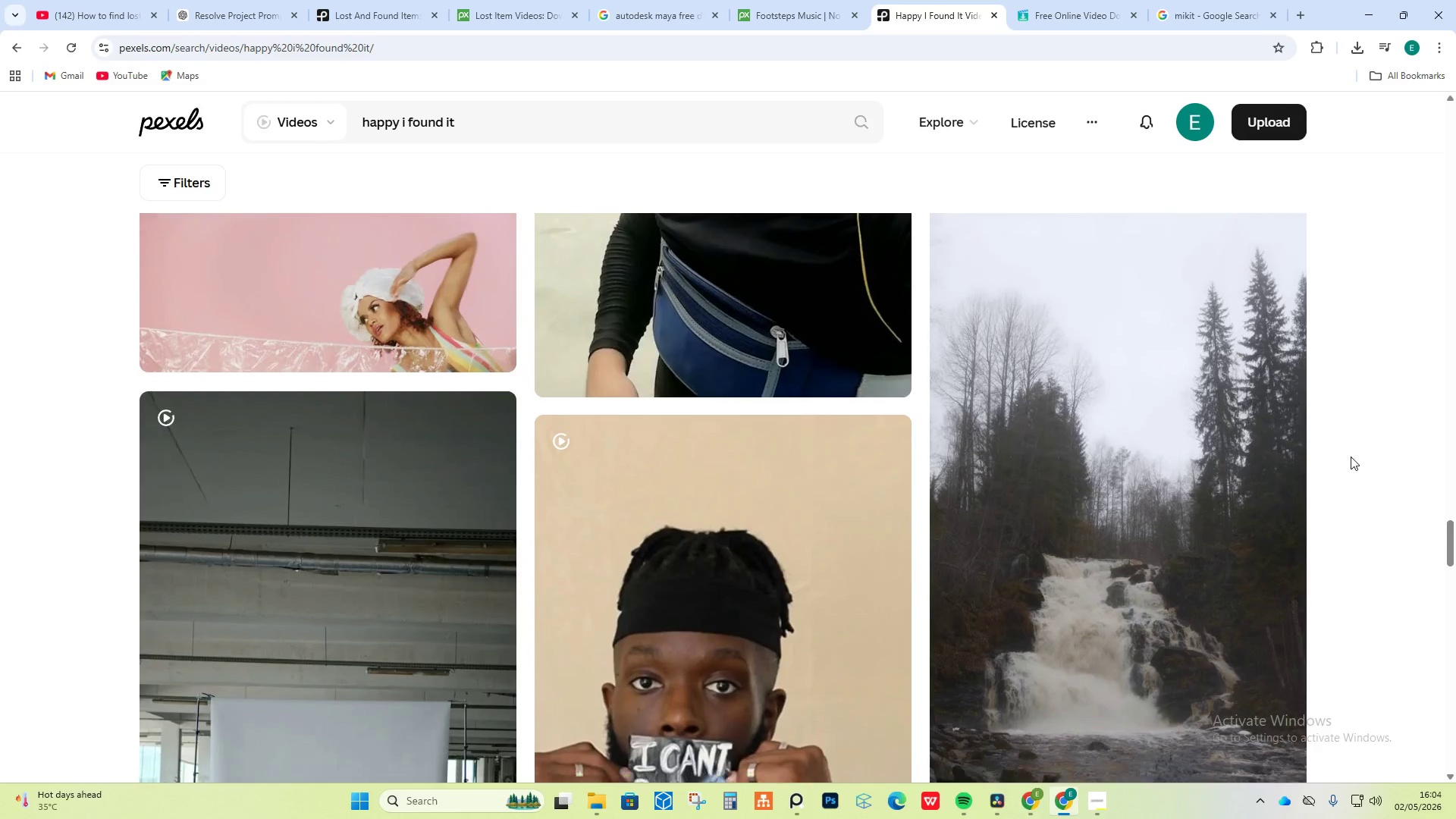 
scroll: coordinate [1345, 474], scroll_direction: down, amount: 41.0
 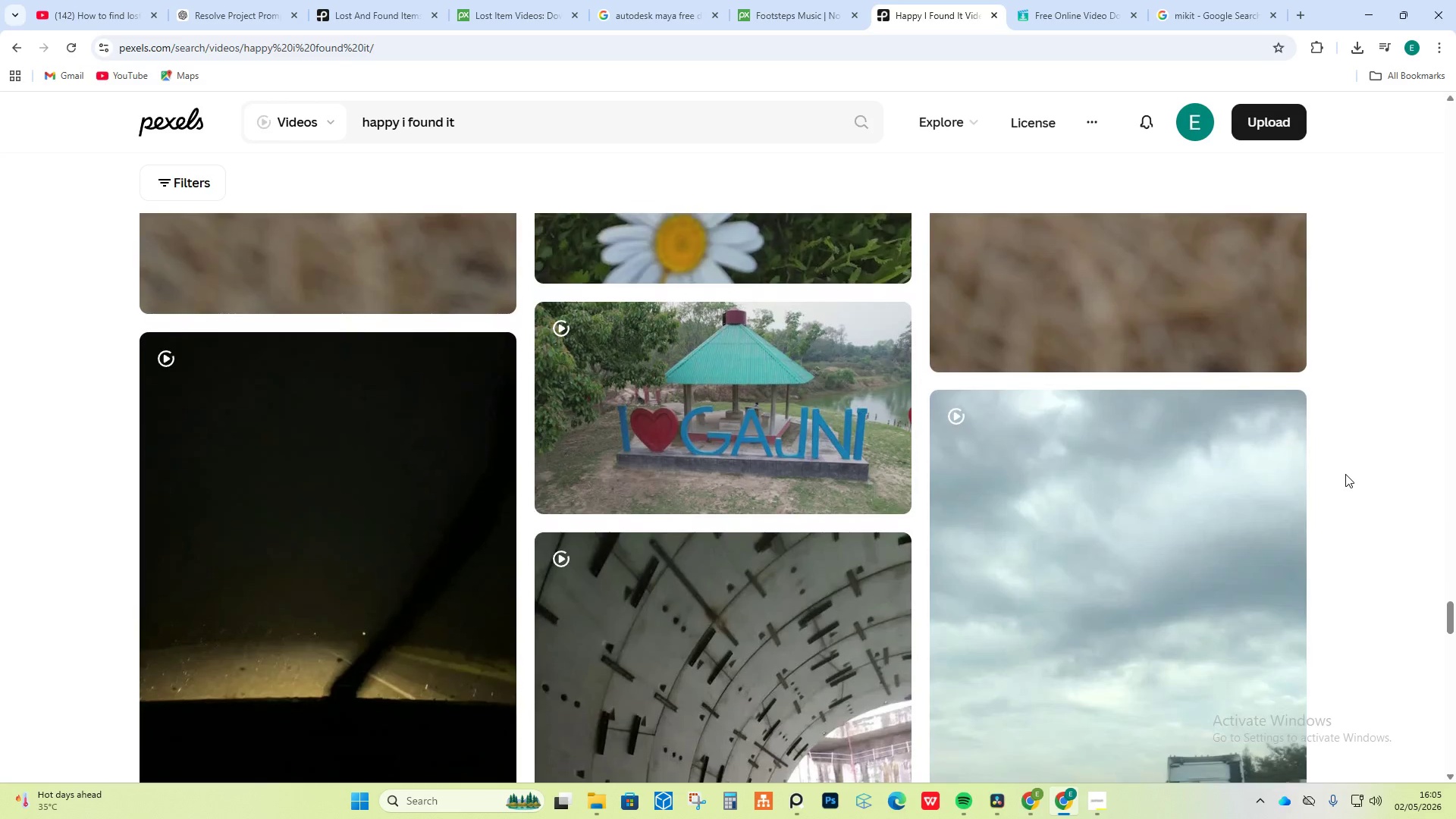 
scroll: coordinate [1341, 474], scroll_direction: down, amount: 37.0
 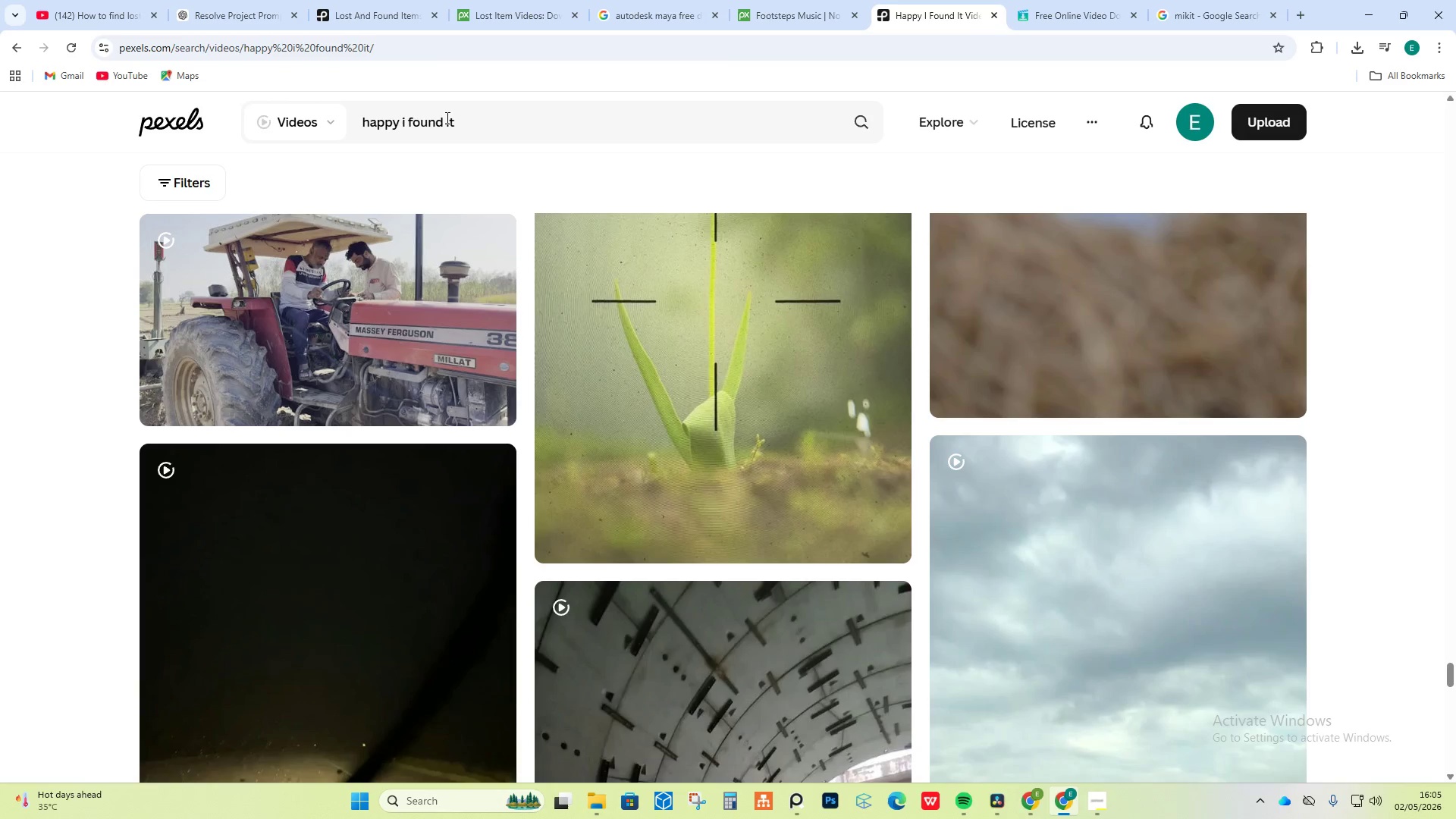 
left_click_drag(start_coordinate=[470, 127], to_coordinate=[347, 127])
 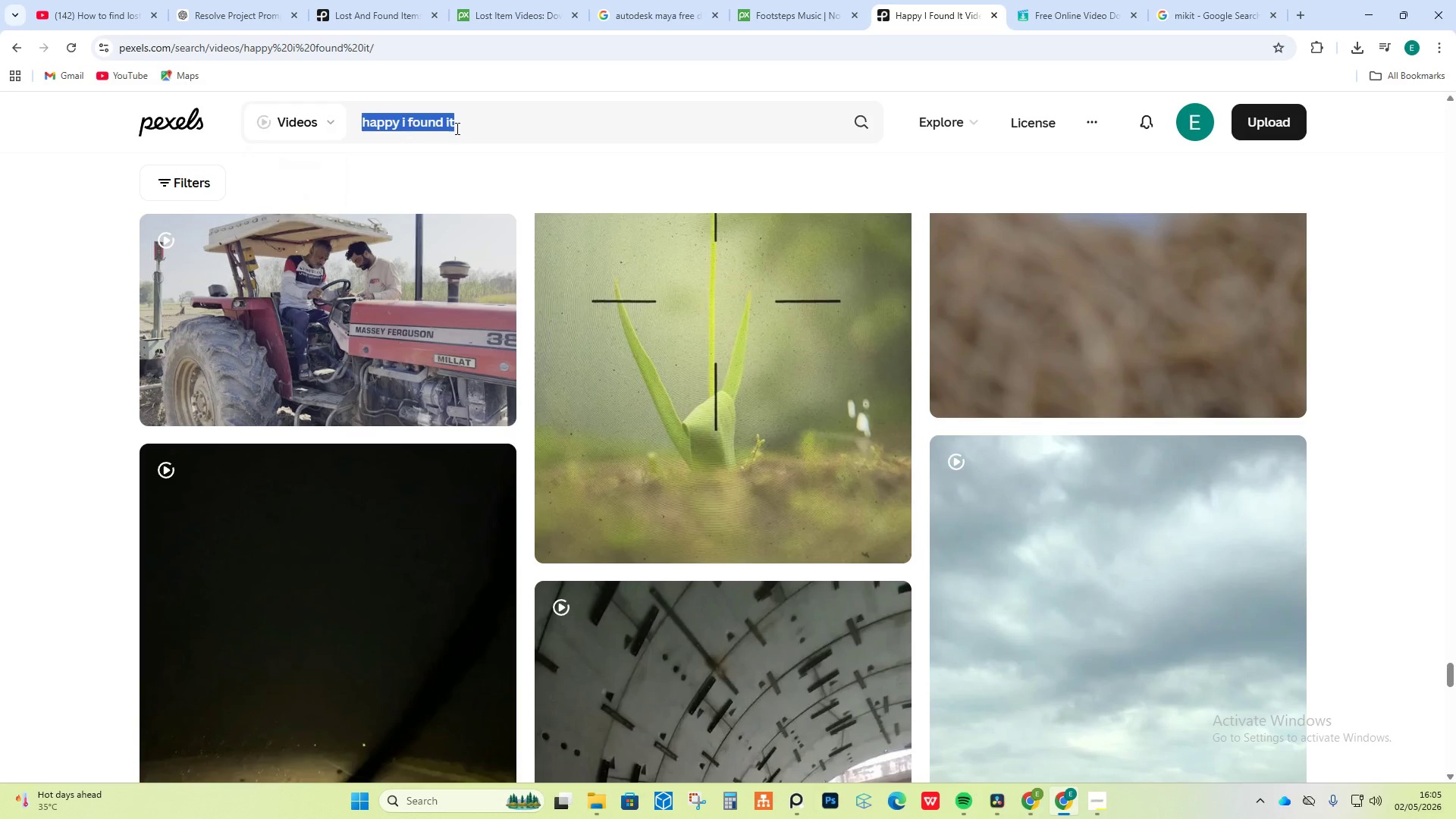 
left_click([469, 127])
 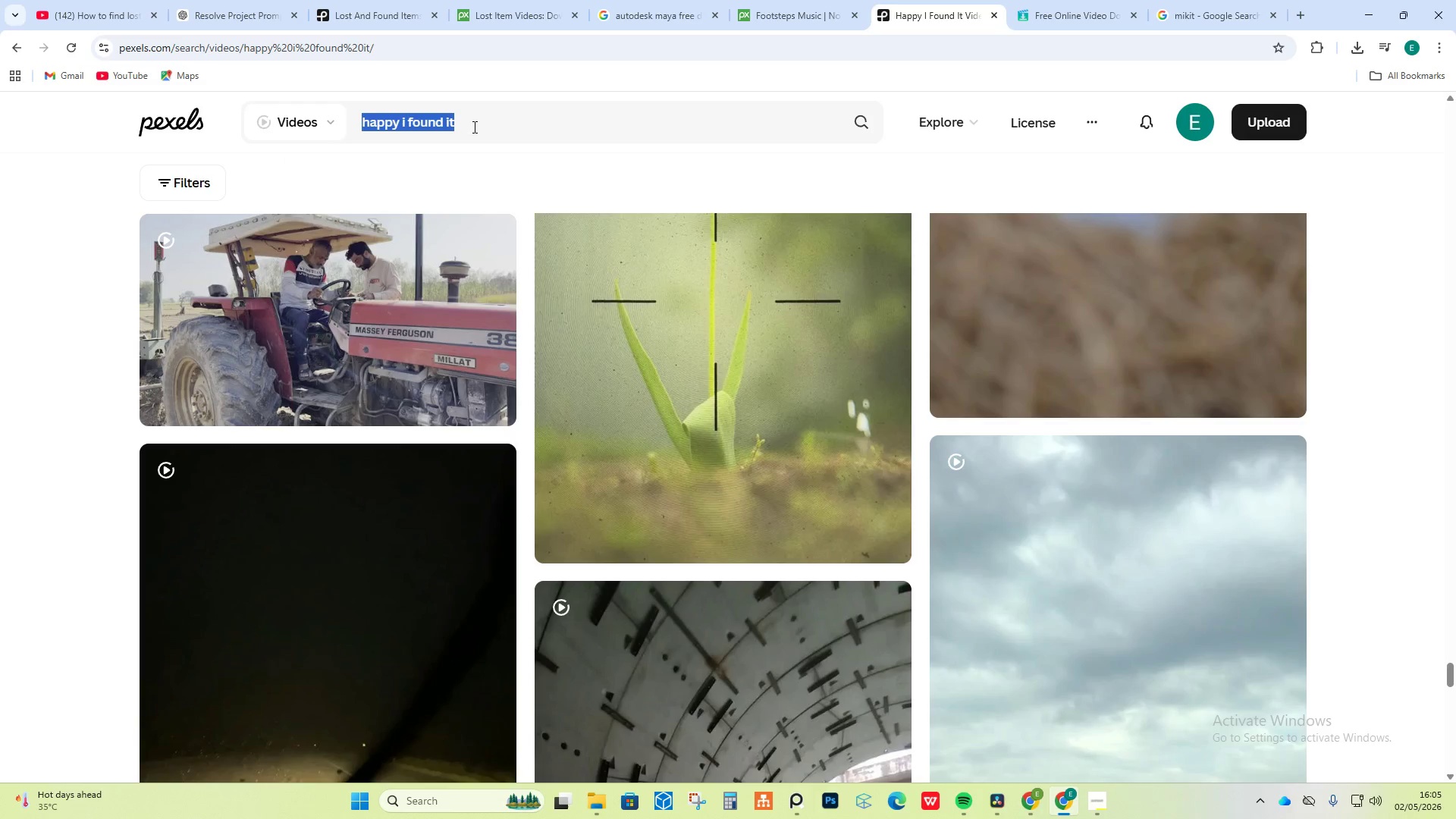 
mouse_move([474, 143])
 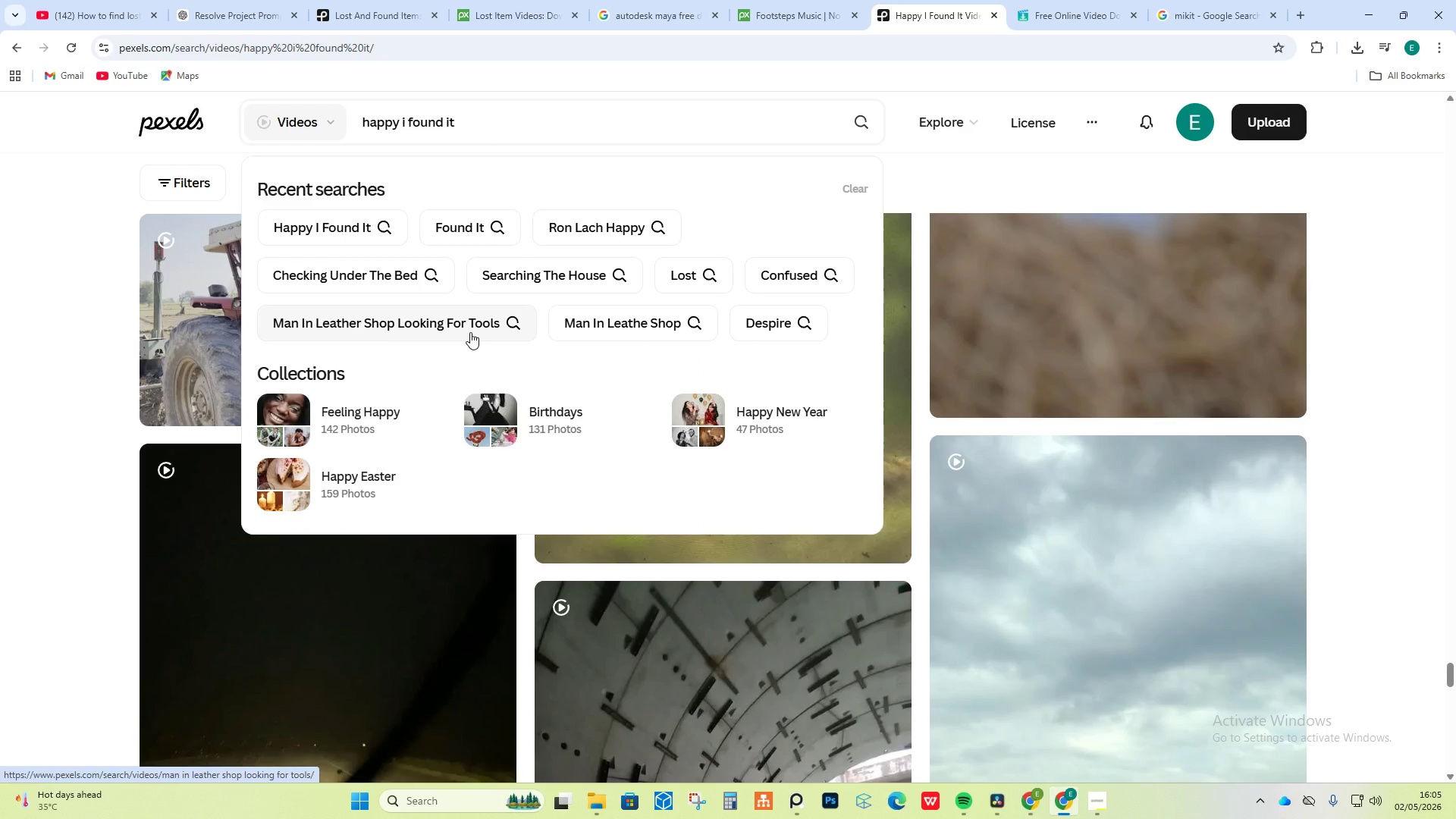 
left_click([470, 332])
 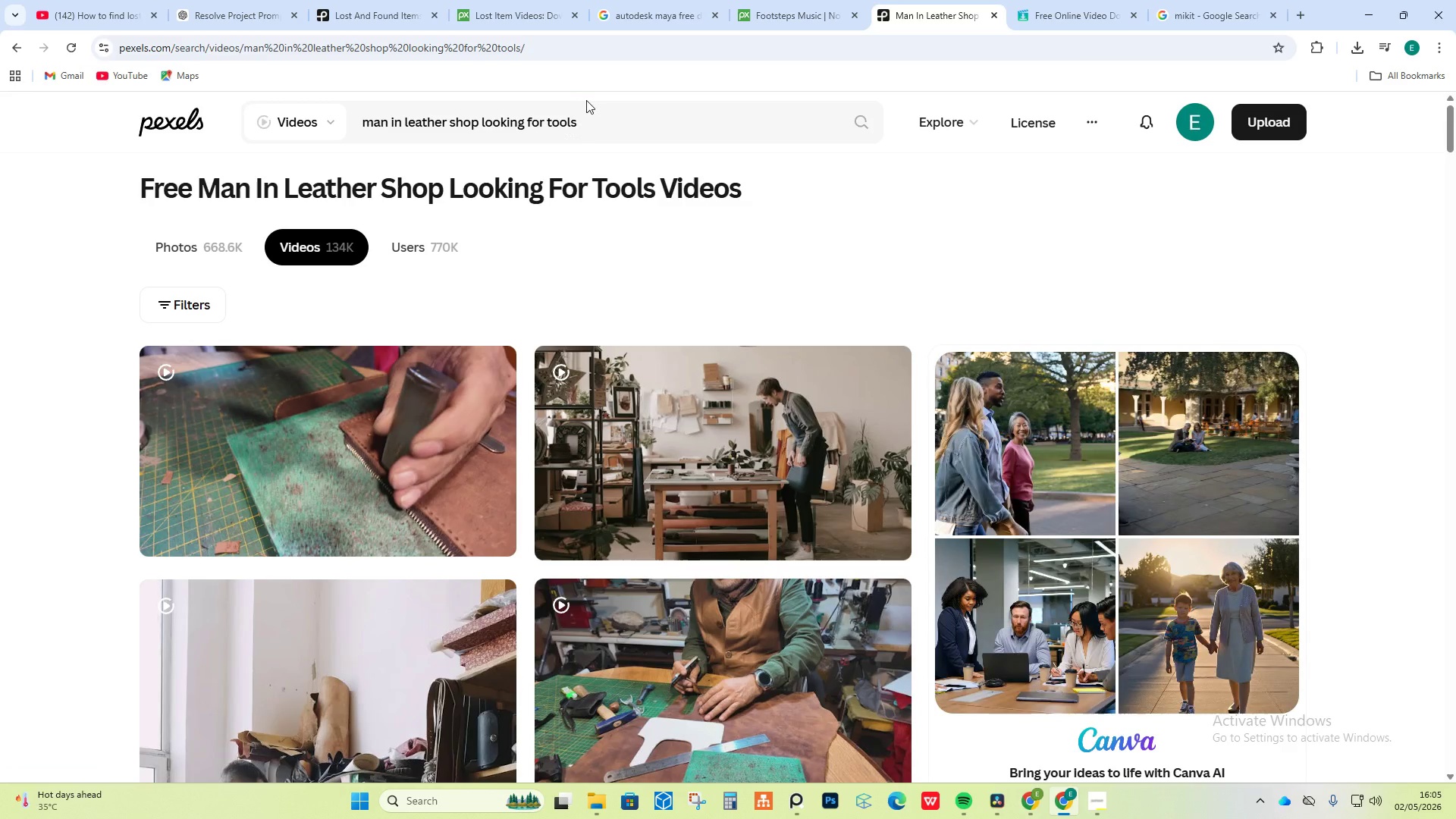 
left_click_drag(start_coordinate=[602, 120], to_coordinate=[480, 127])
 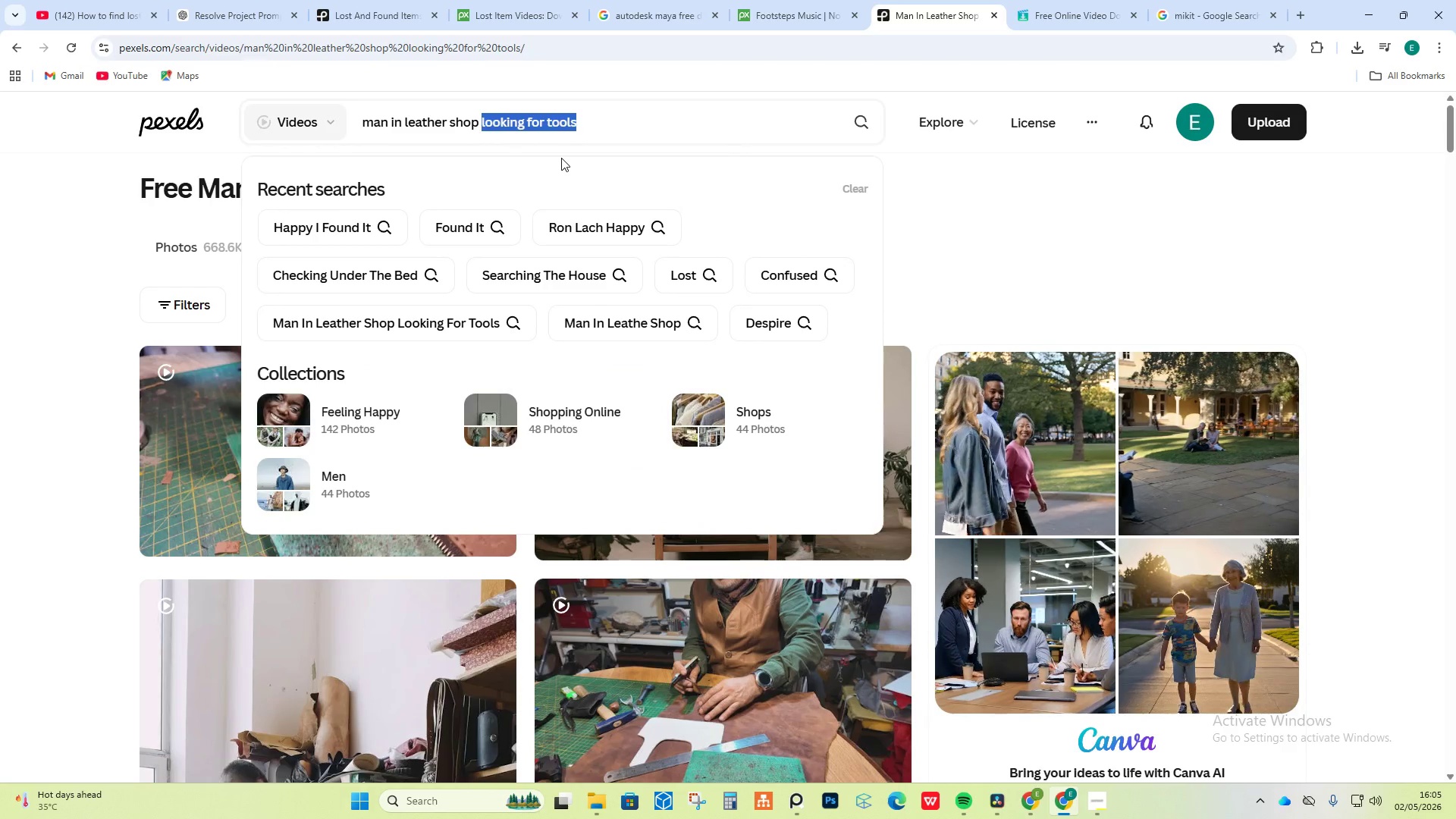 
type(happy)
 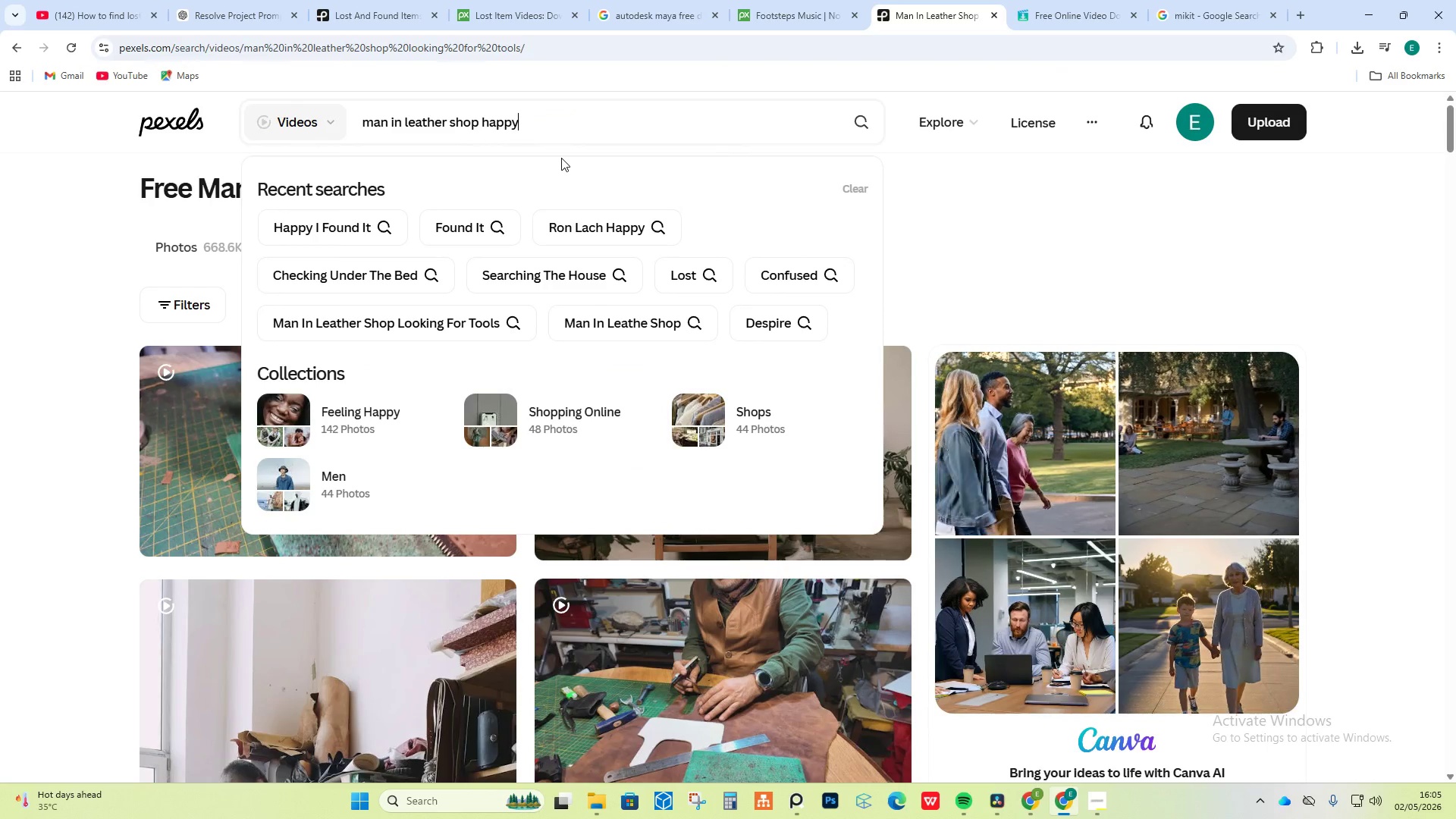 
key(Enter)
 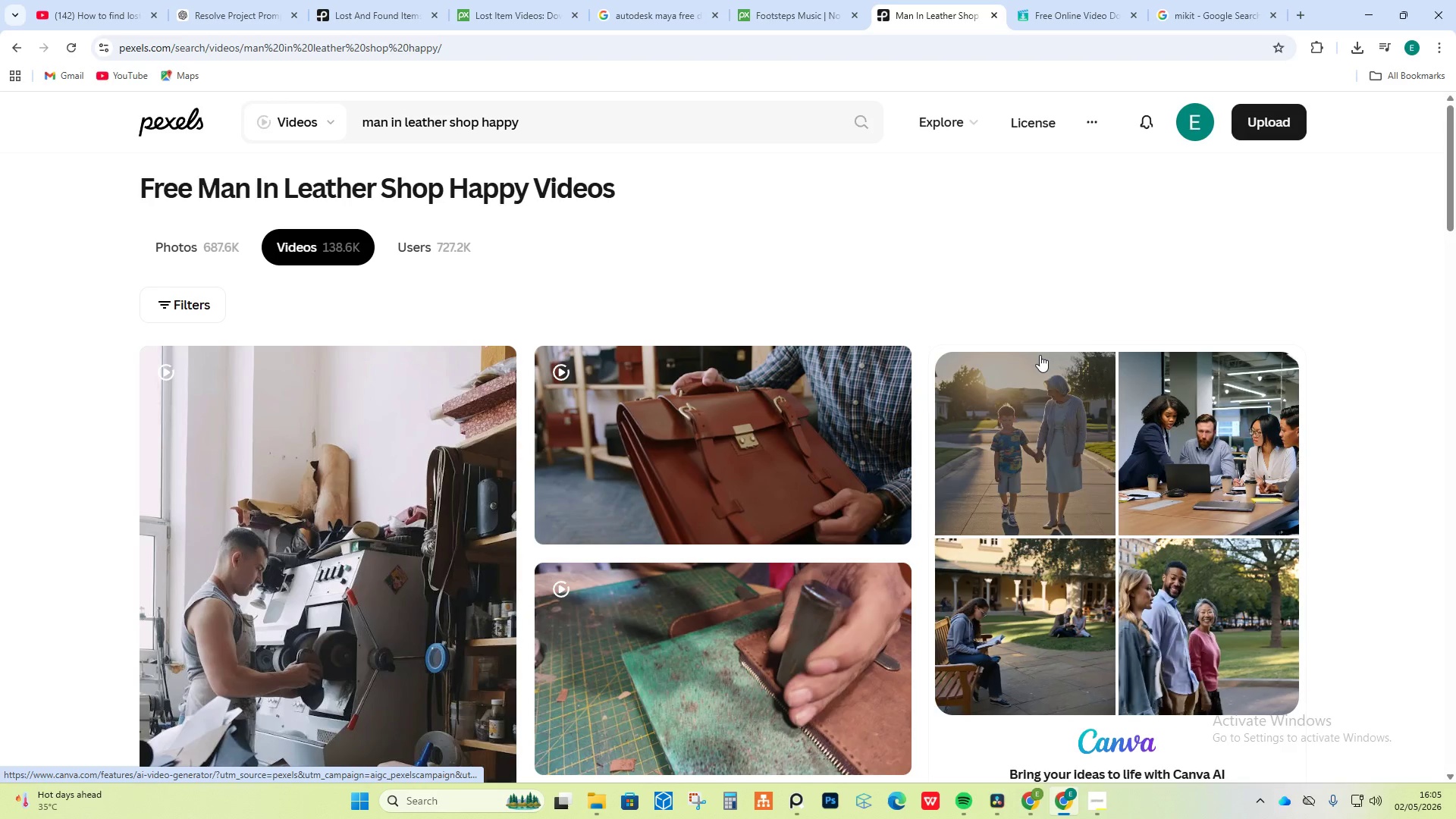 
scroll: coordinate [687, 495], scroll_direction: down, amount: 20.0
 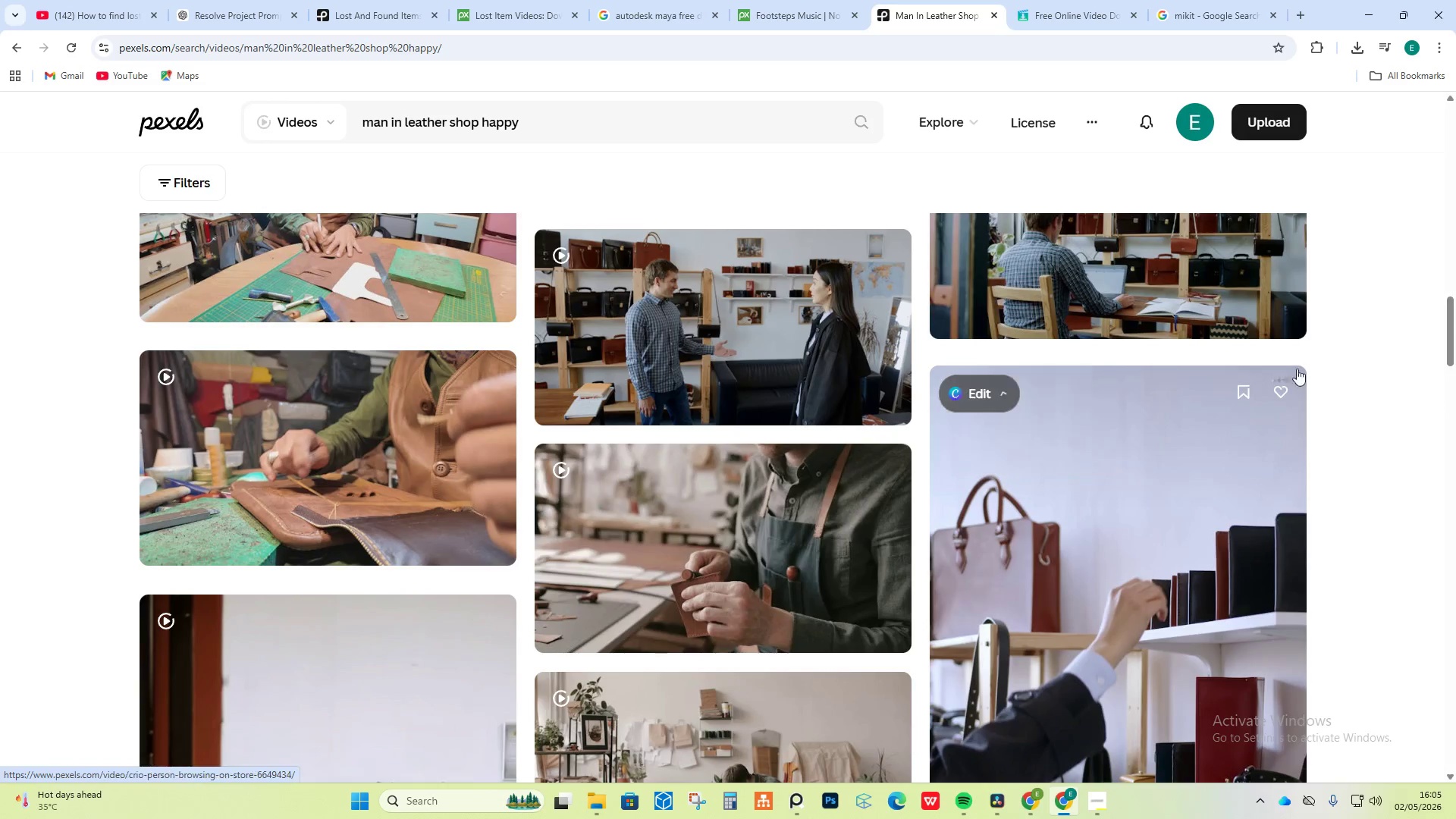 
scroll: coordinate [1371, 387], scroll_direction: down, amount: 33.0
 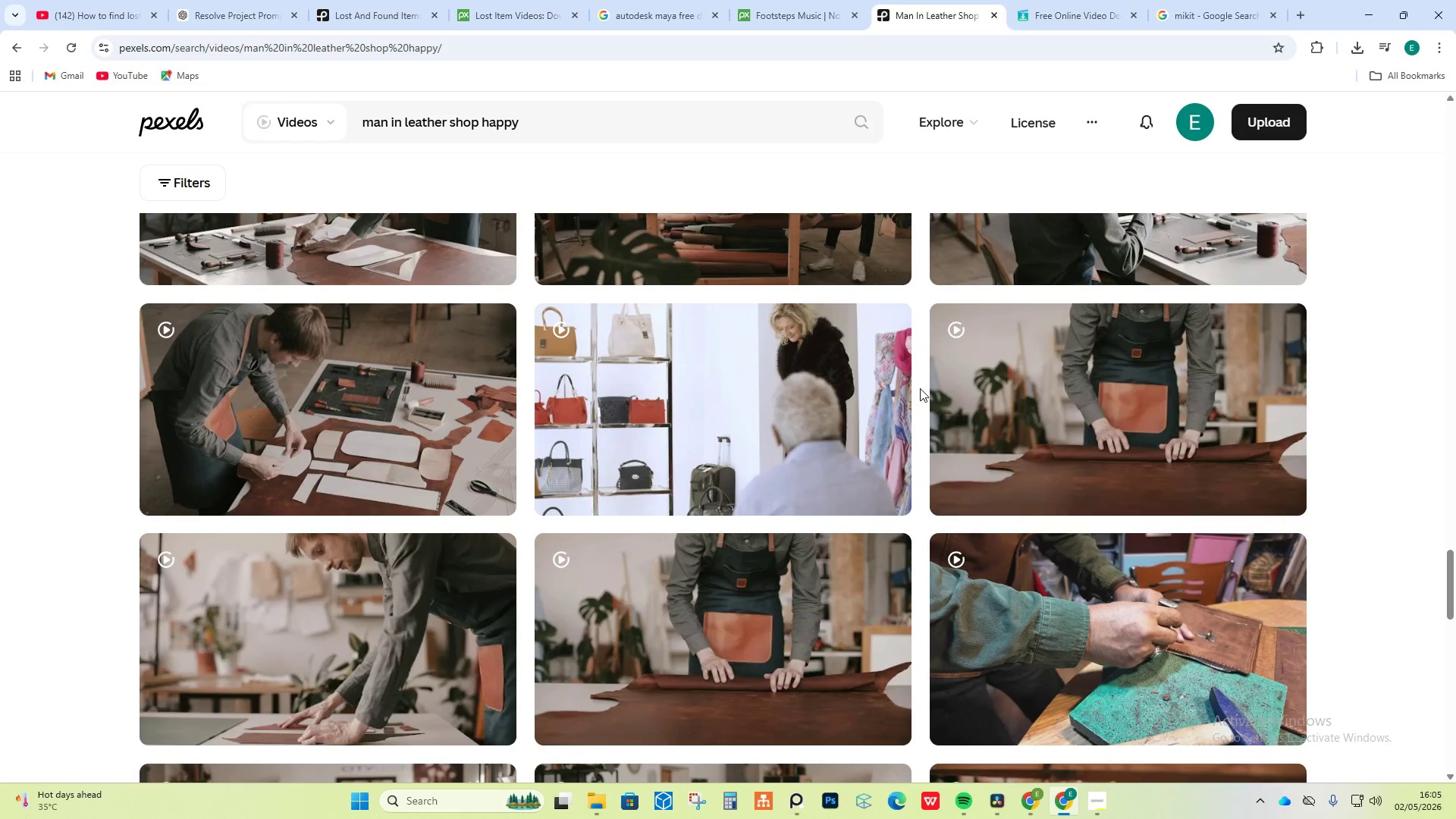 
scroll: coordinate [757, 382], scroll_direction: down, amount: 18.0
 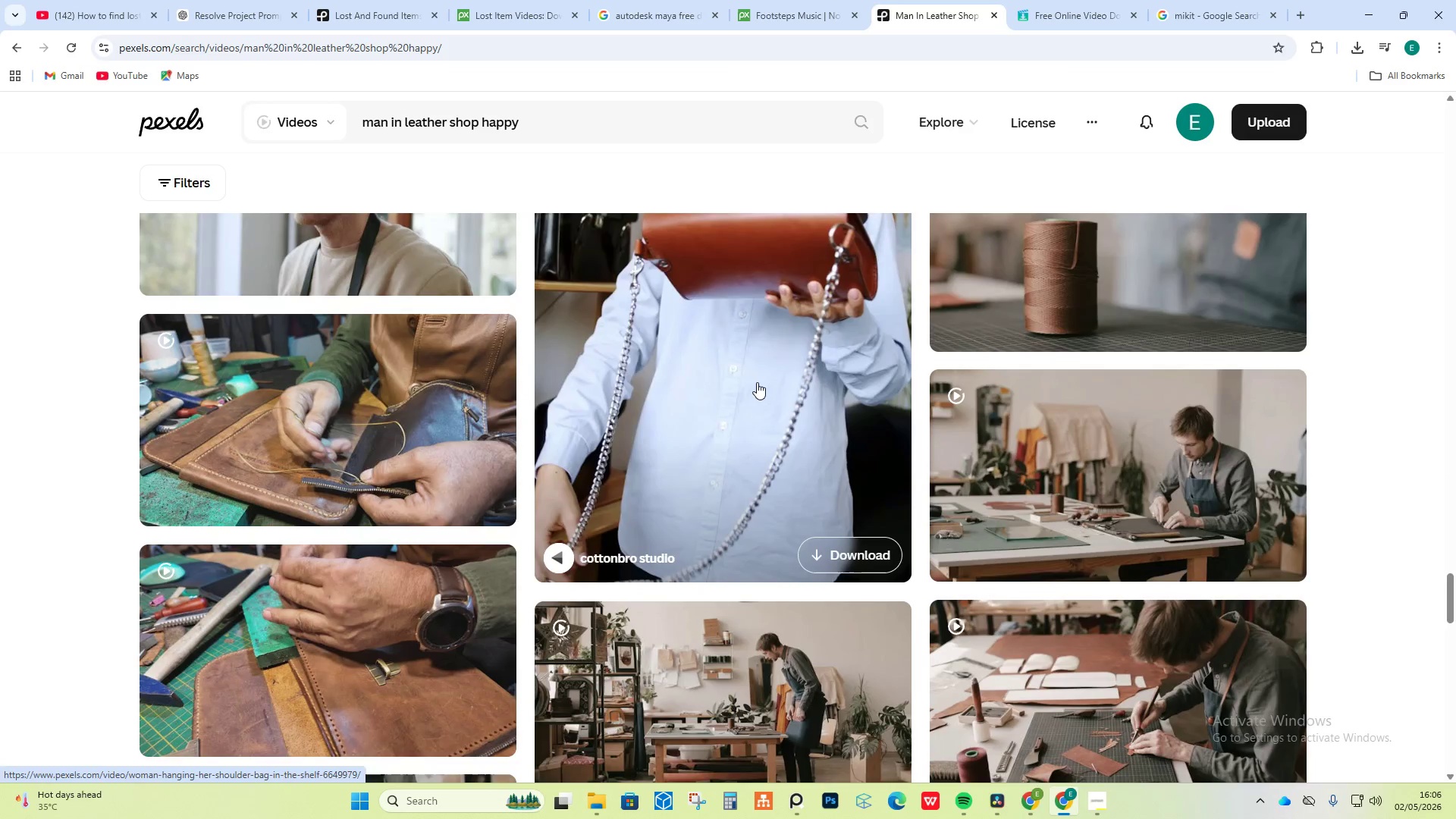 
scroll: coordinate [757, 382], scroll_direction: up, amount: 4.0
 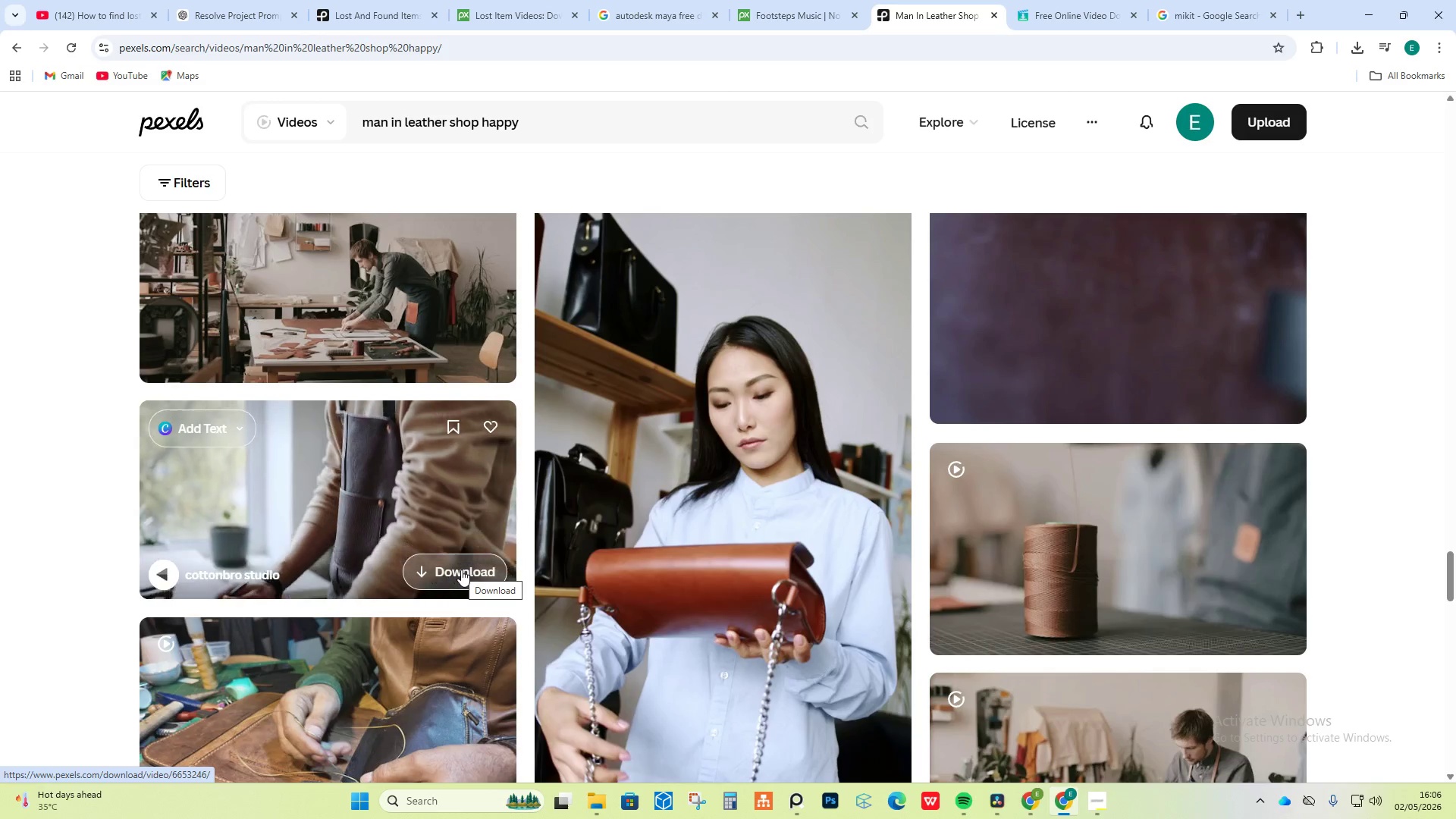 
wait(7.46)
 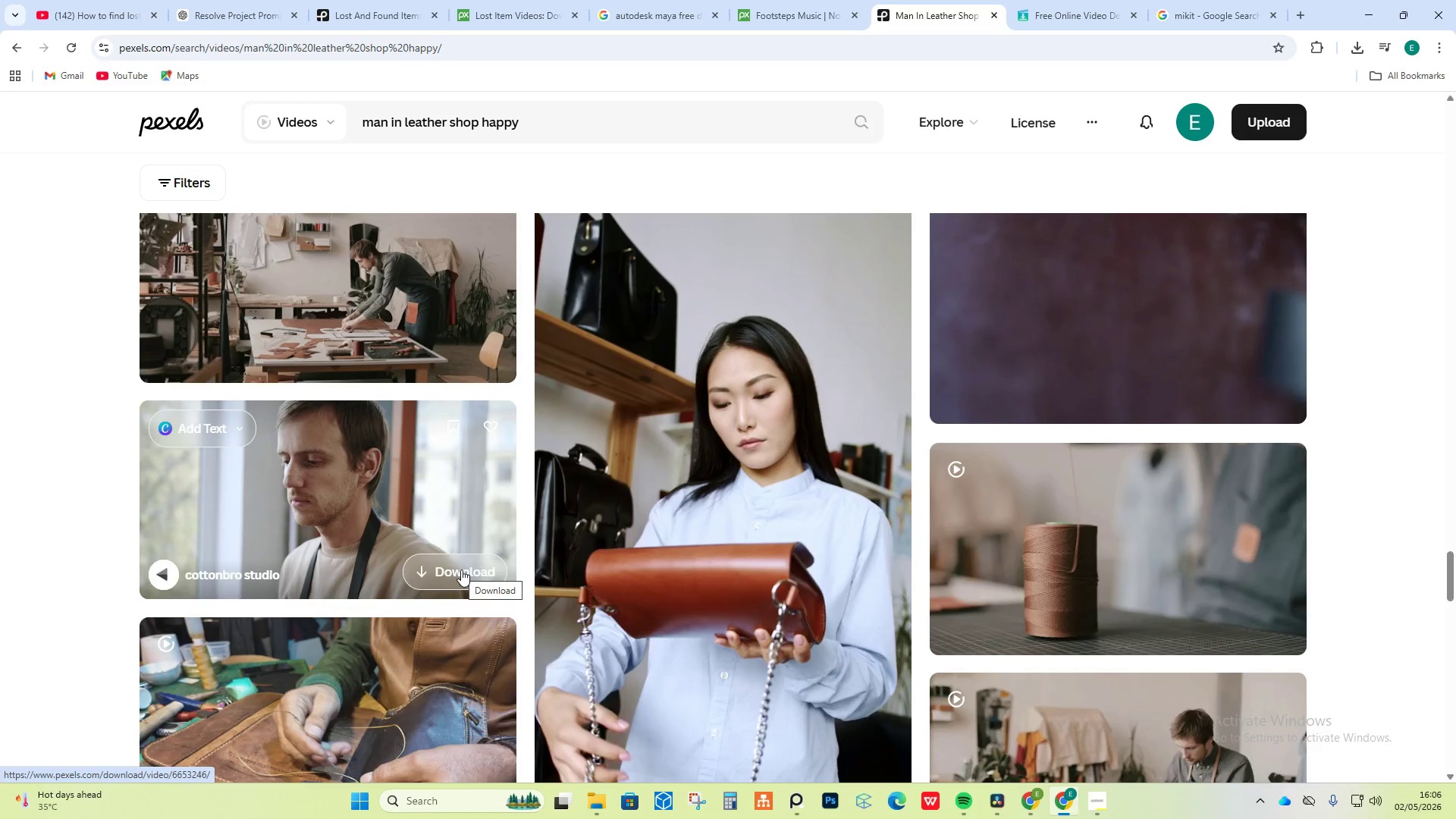 
left_click([461, 570])
 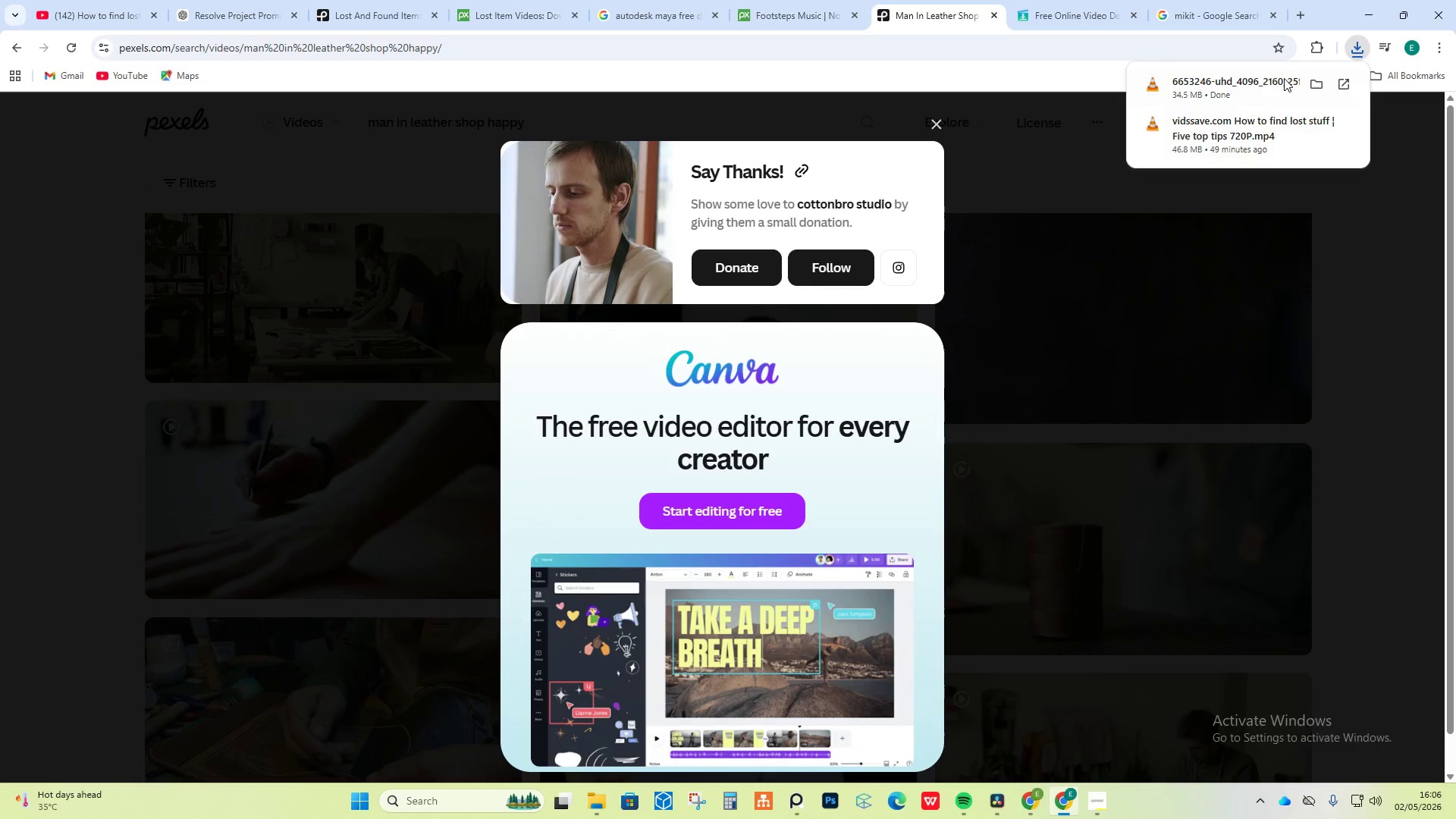 
left_click([1315, 80])
 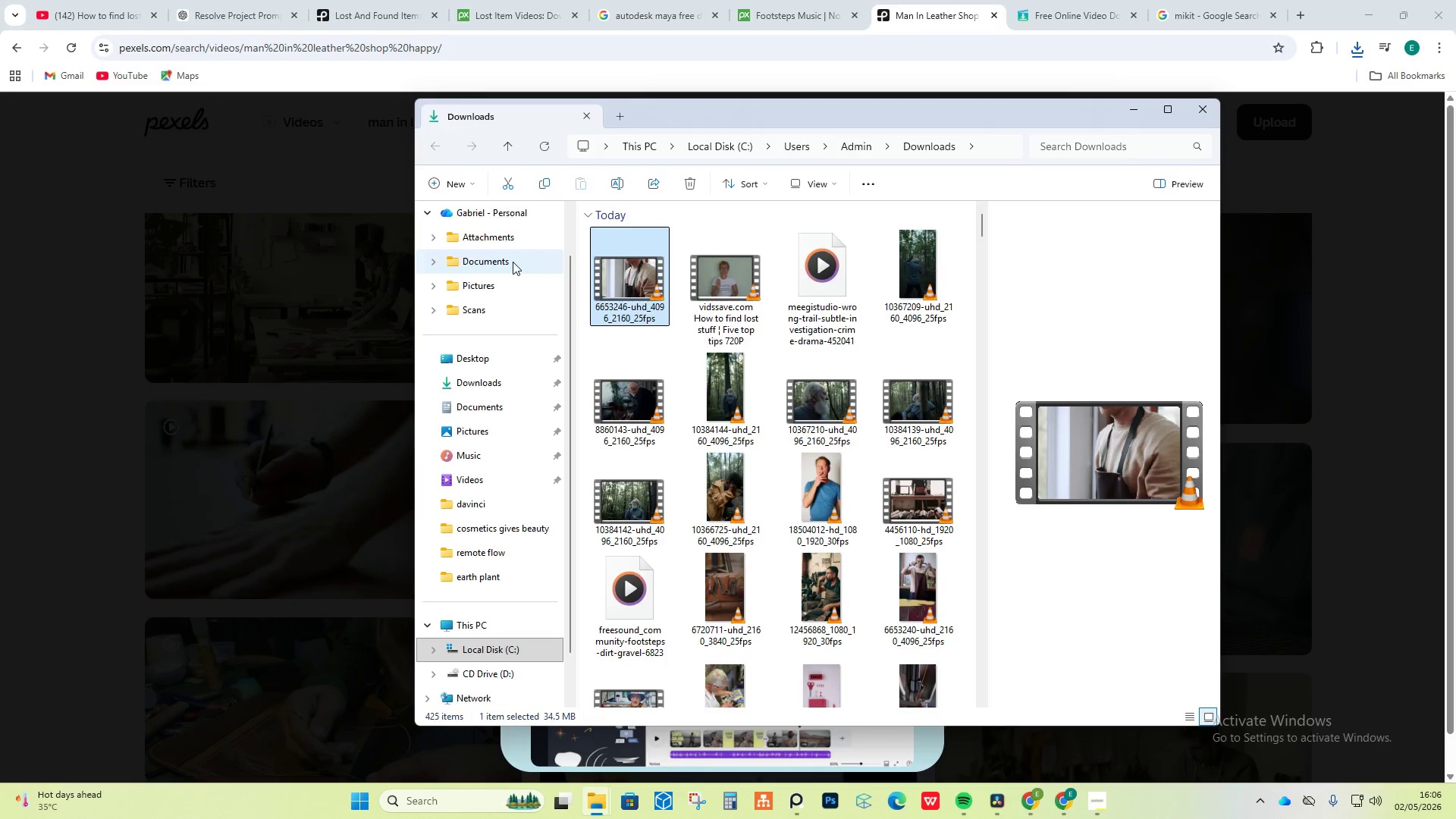 
left_click_drag(start_coordinate=[614, 289], to_coordinate=[1085, 600])
 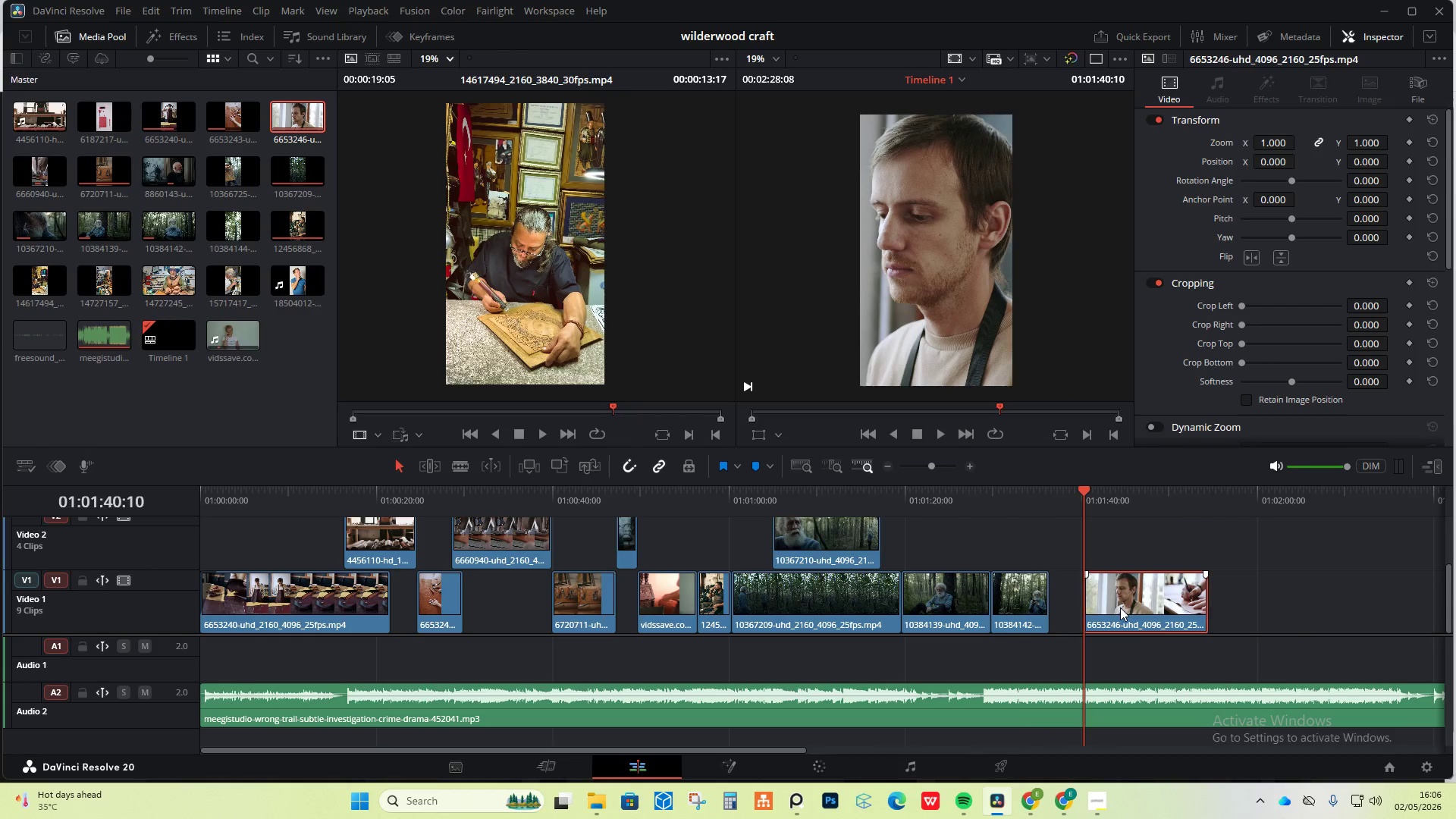 
left_click_drag(start_coordinate=[1120, 607], to_coordinate=[1088, 608])
 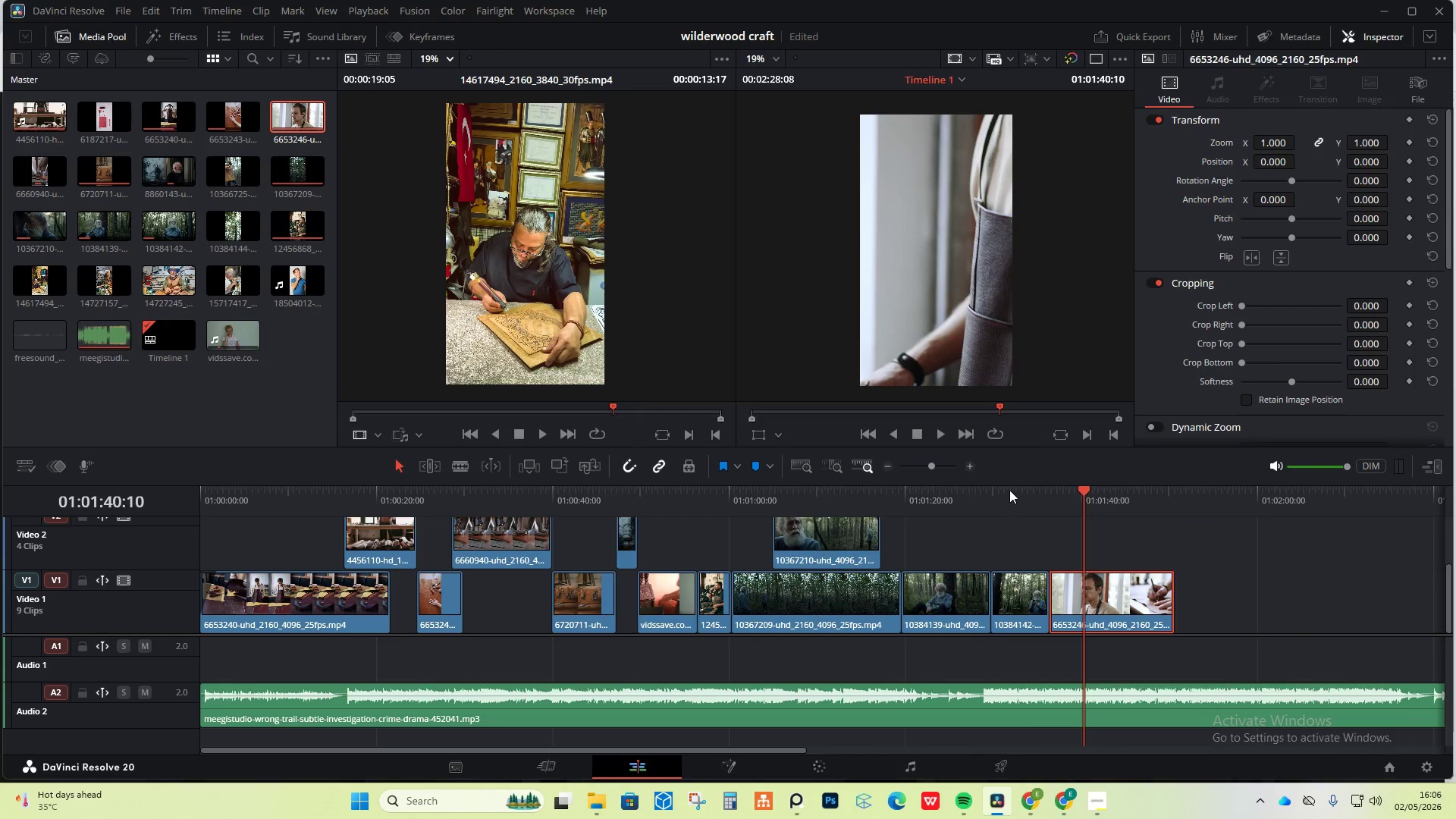 
left_click([1009, 490])
 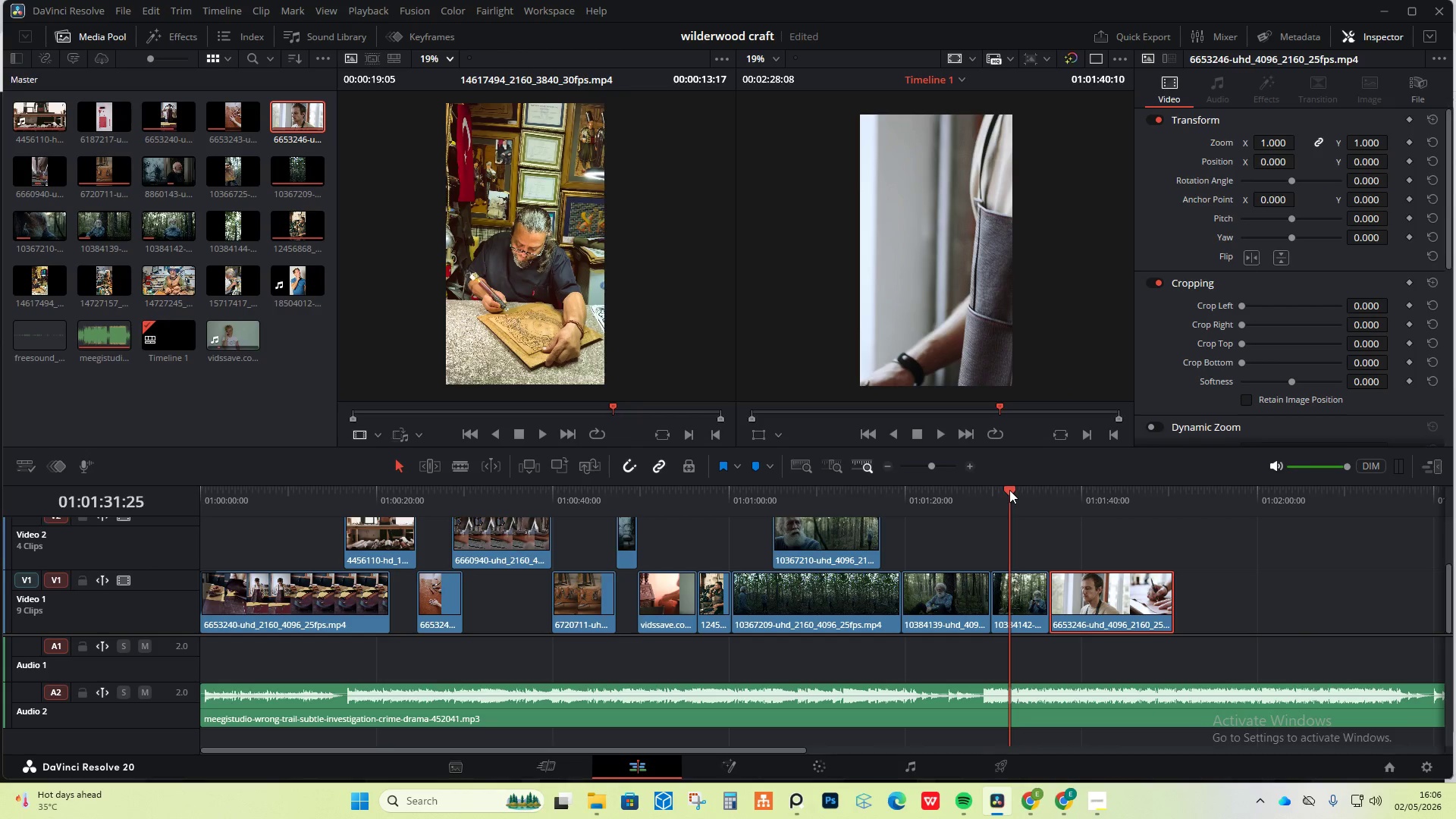 
key(Space)
 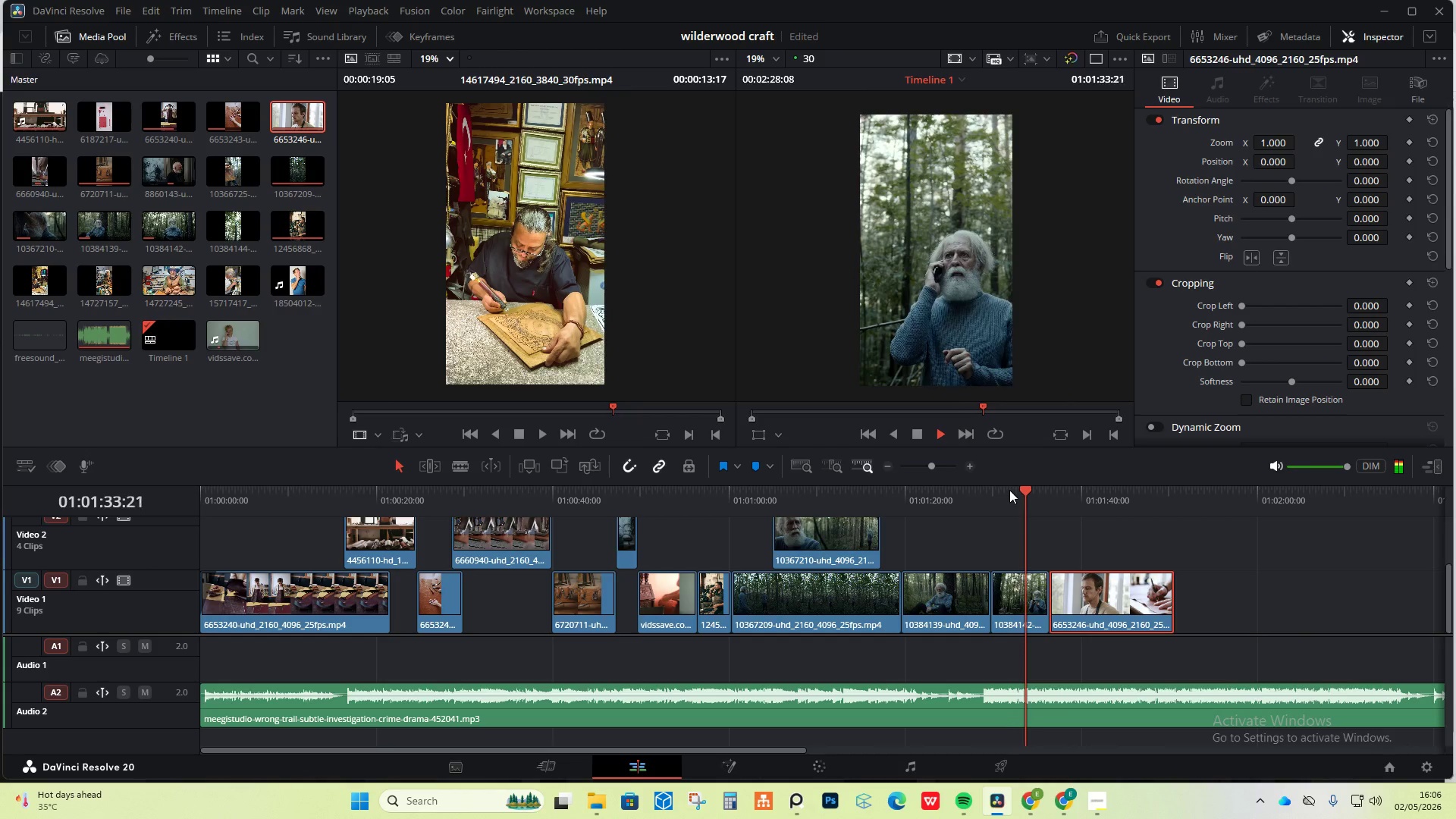 
key(Space)
 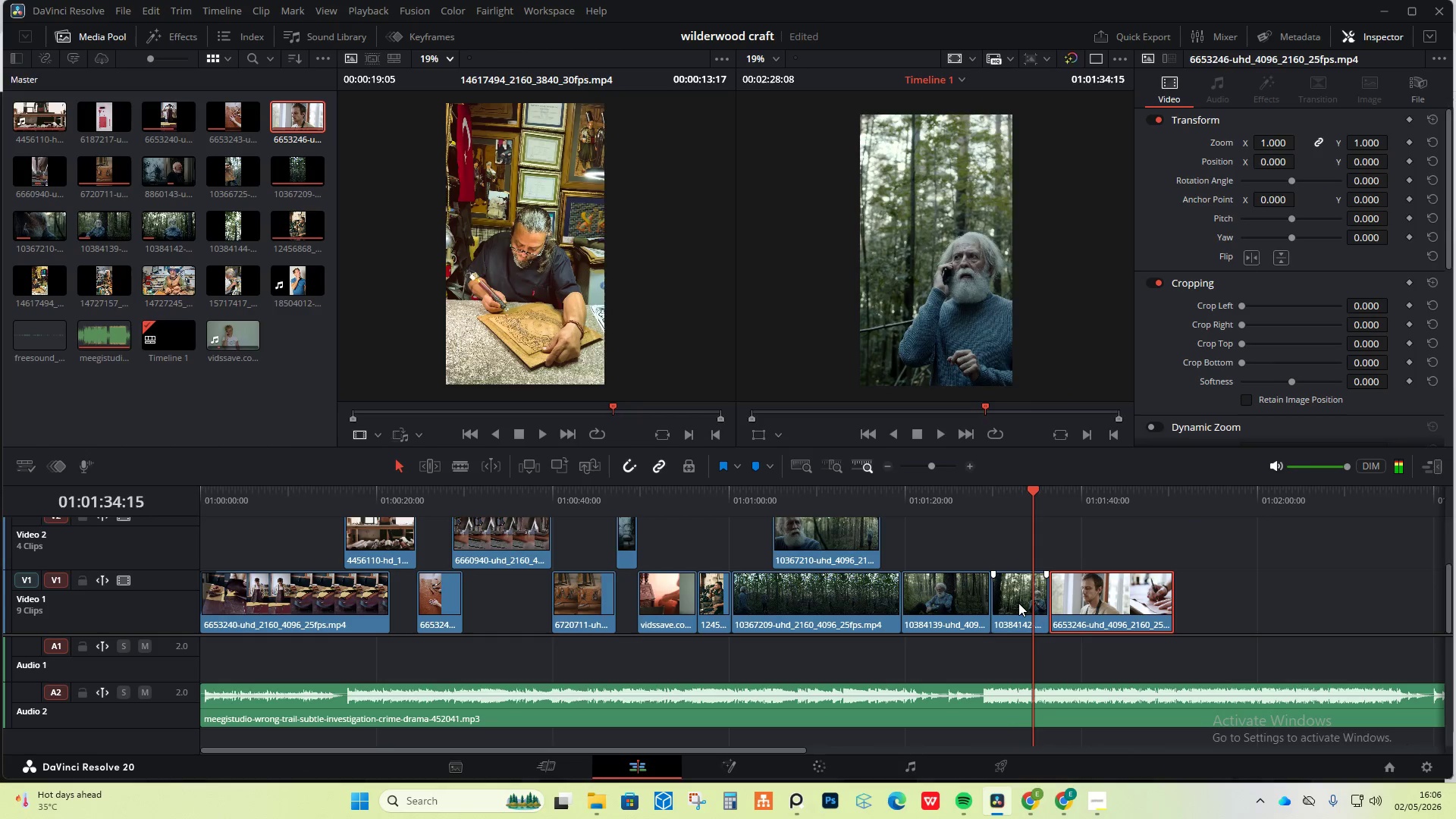 
left_click([1018, 603])
 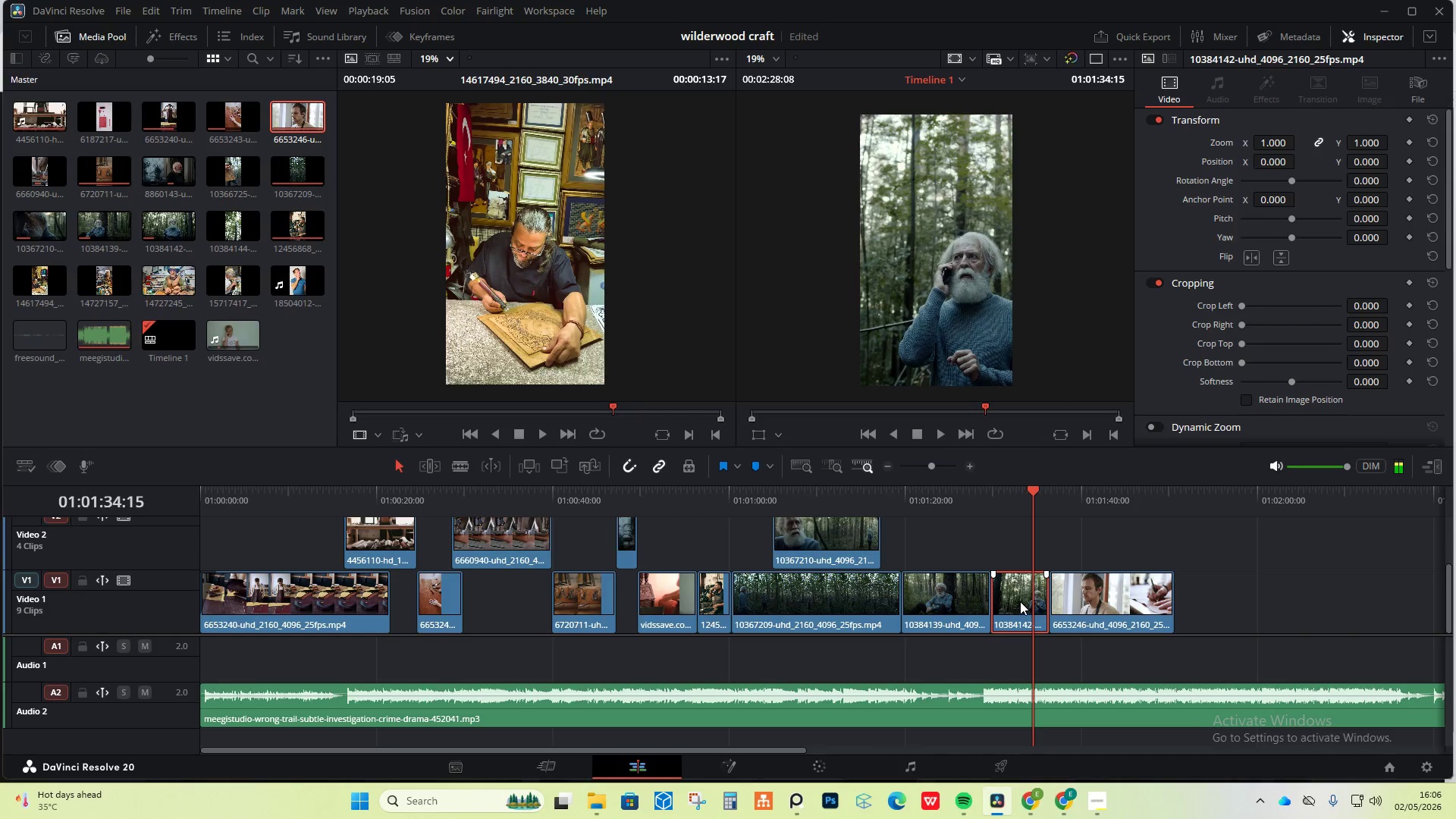 
right_click([1020, 601])
 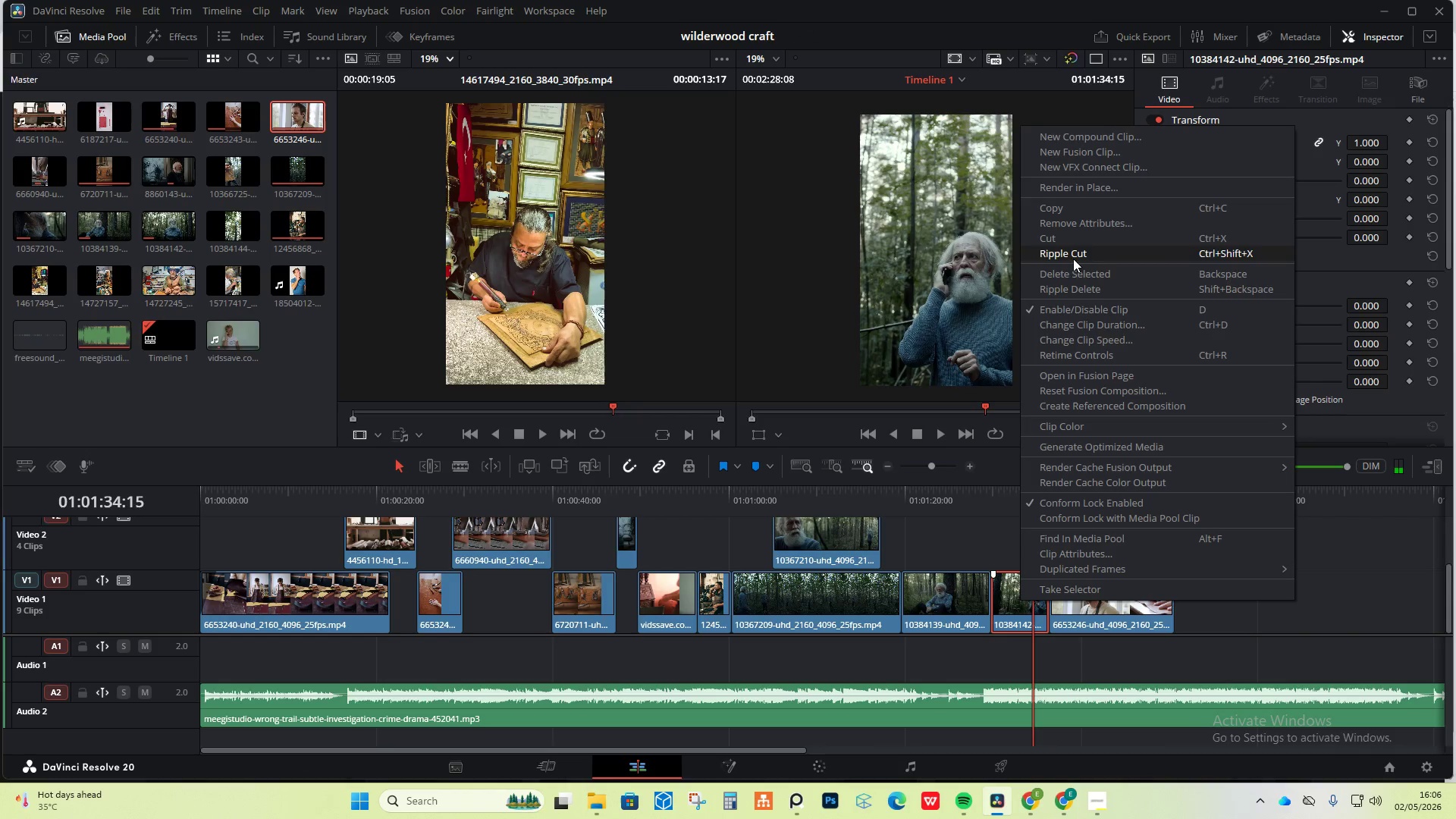 
left_click([1065, 278])
 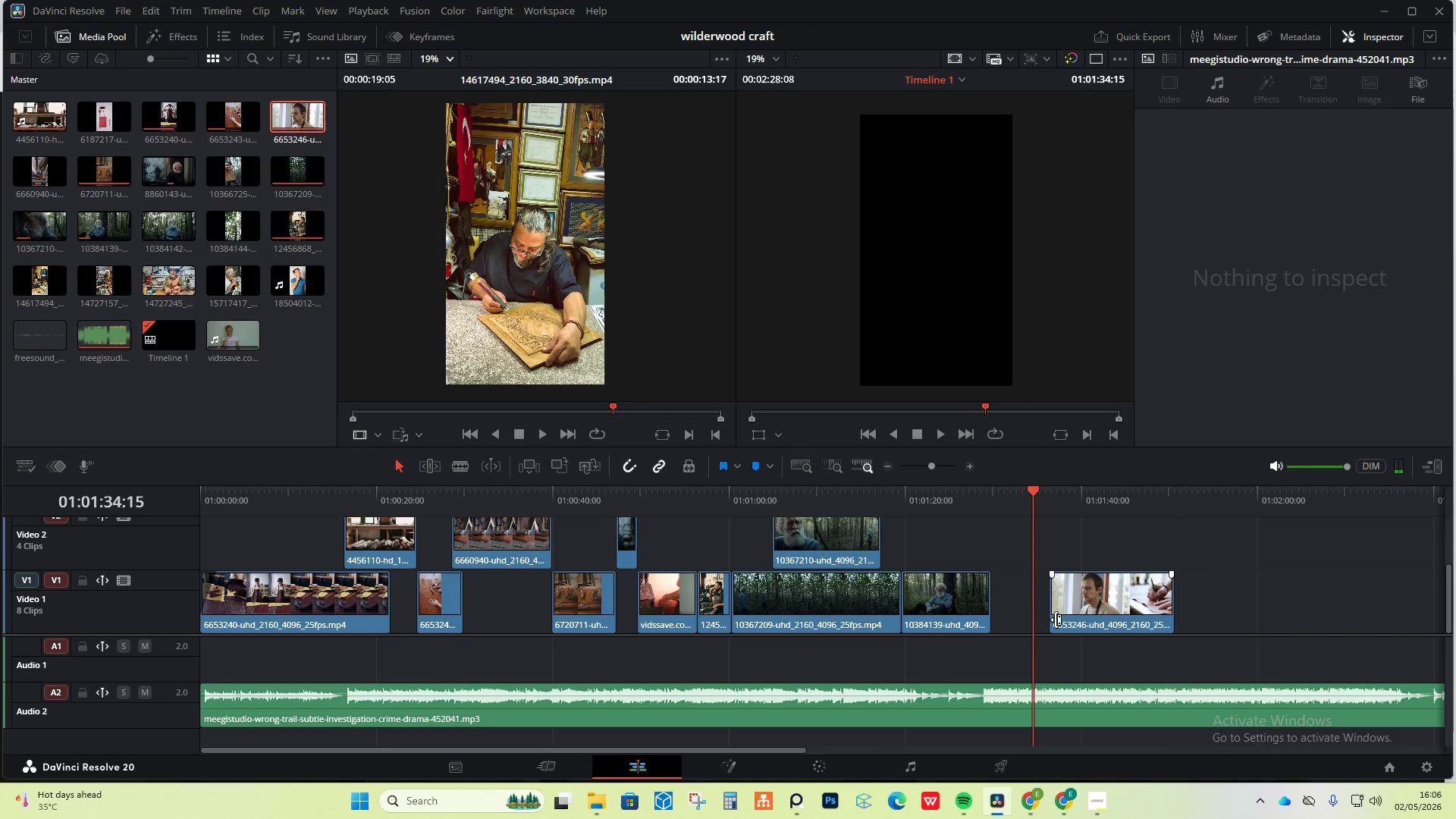 
left_click_drag(start_coordinate=[1073, 617], to_coordinate=[1015, 617])
 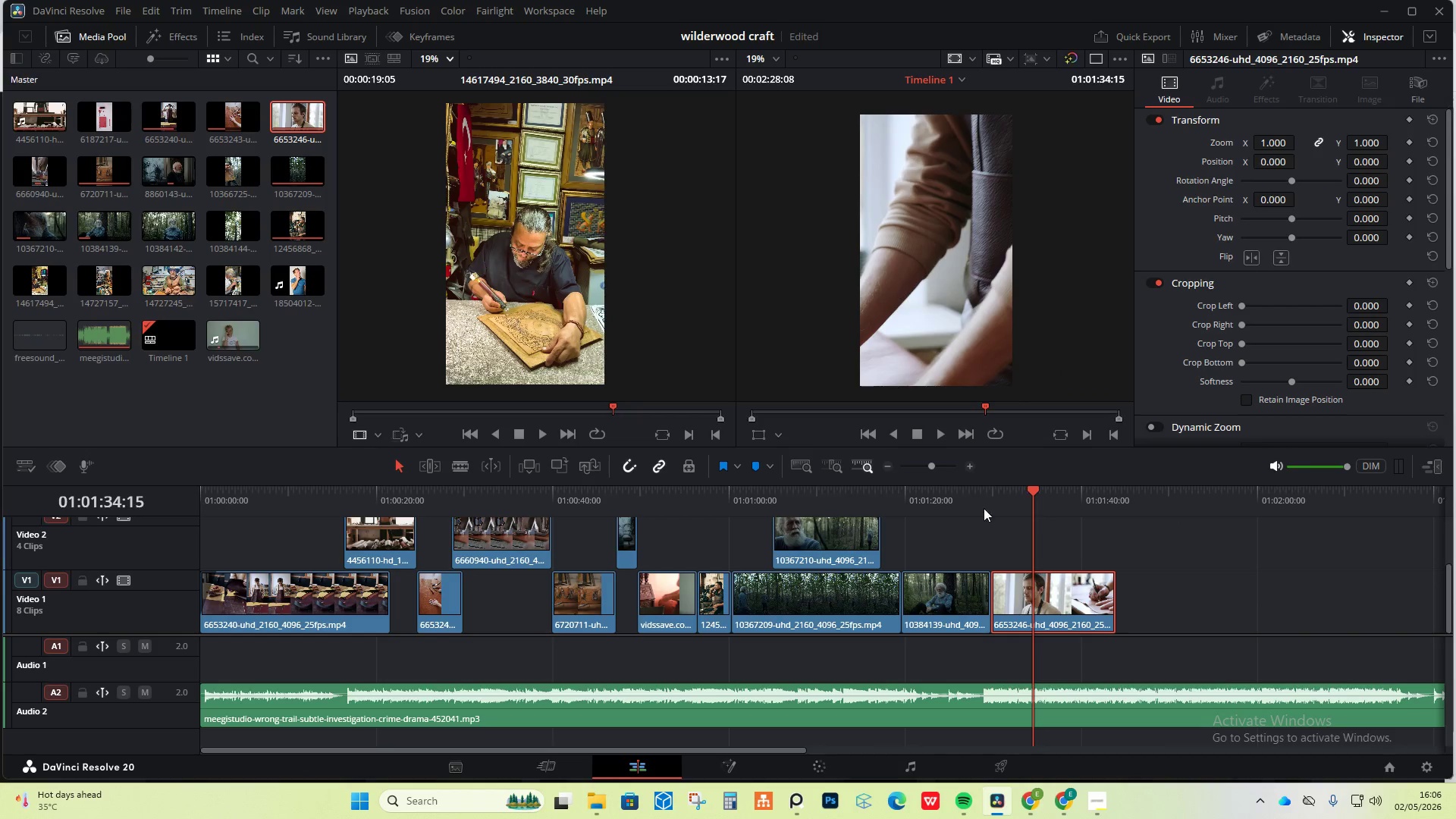 
left_click([983, 504])
 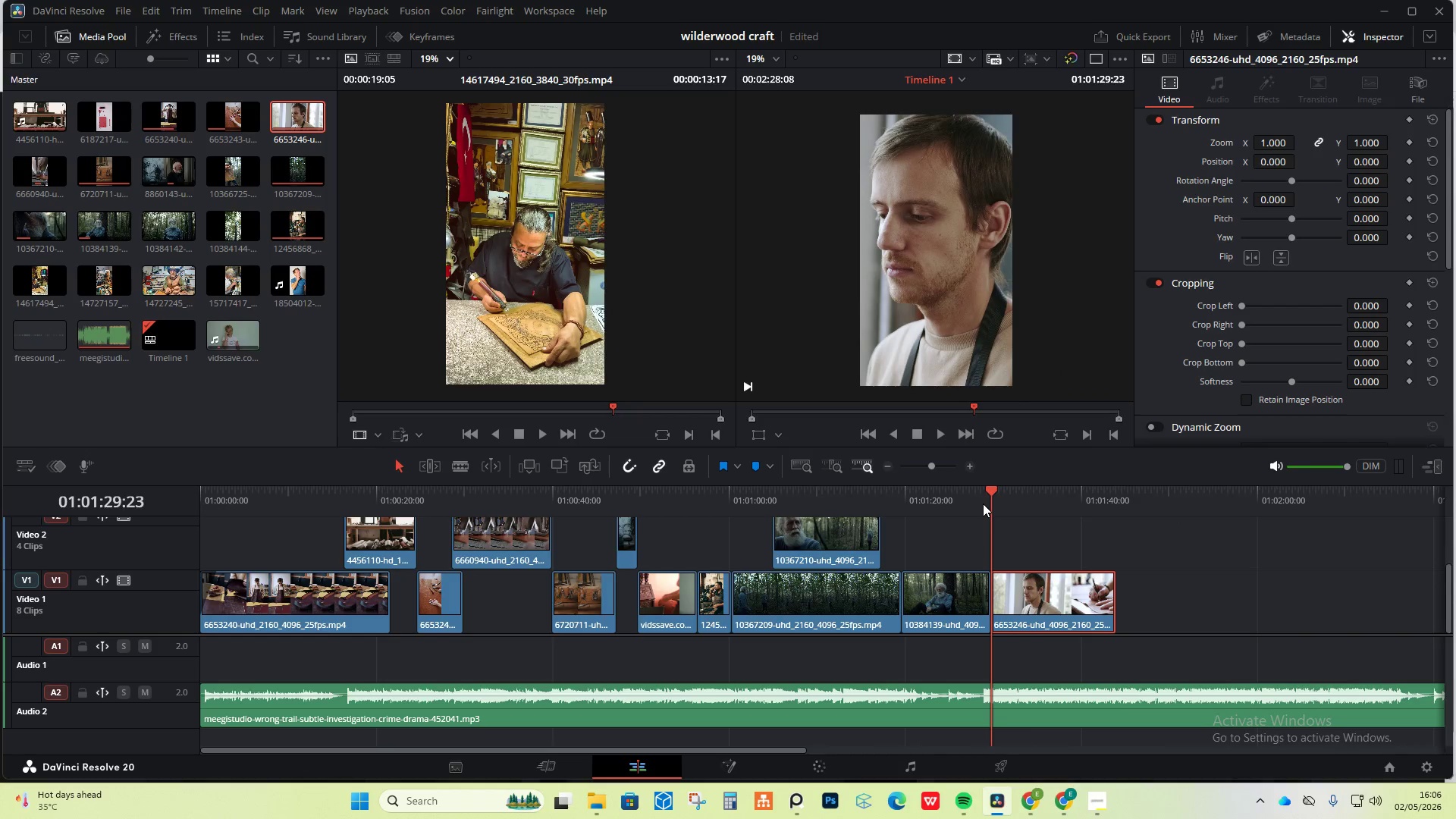 
key(Space)
 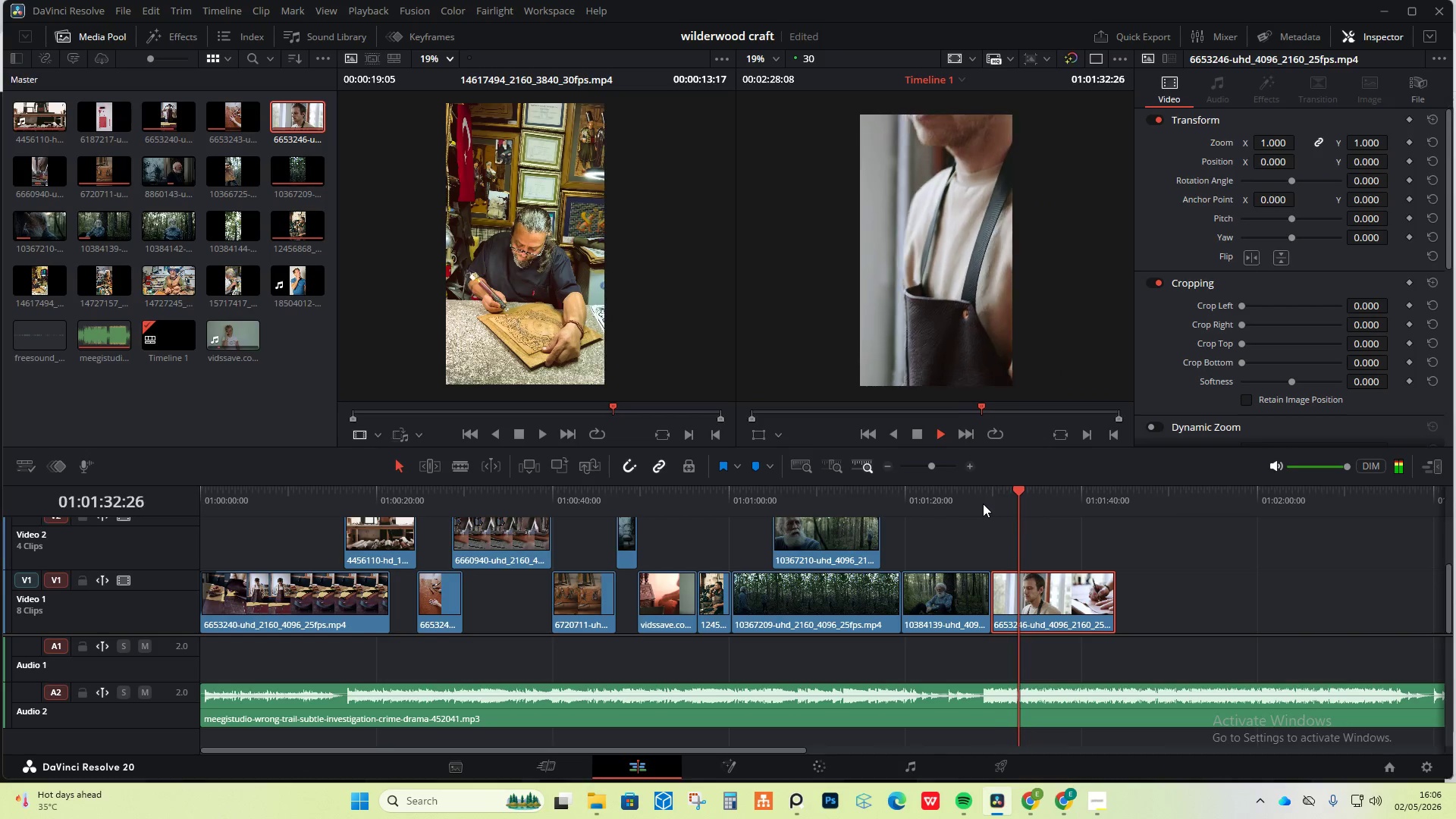 
key(Space)
 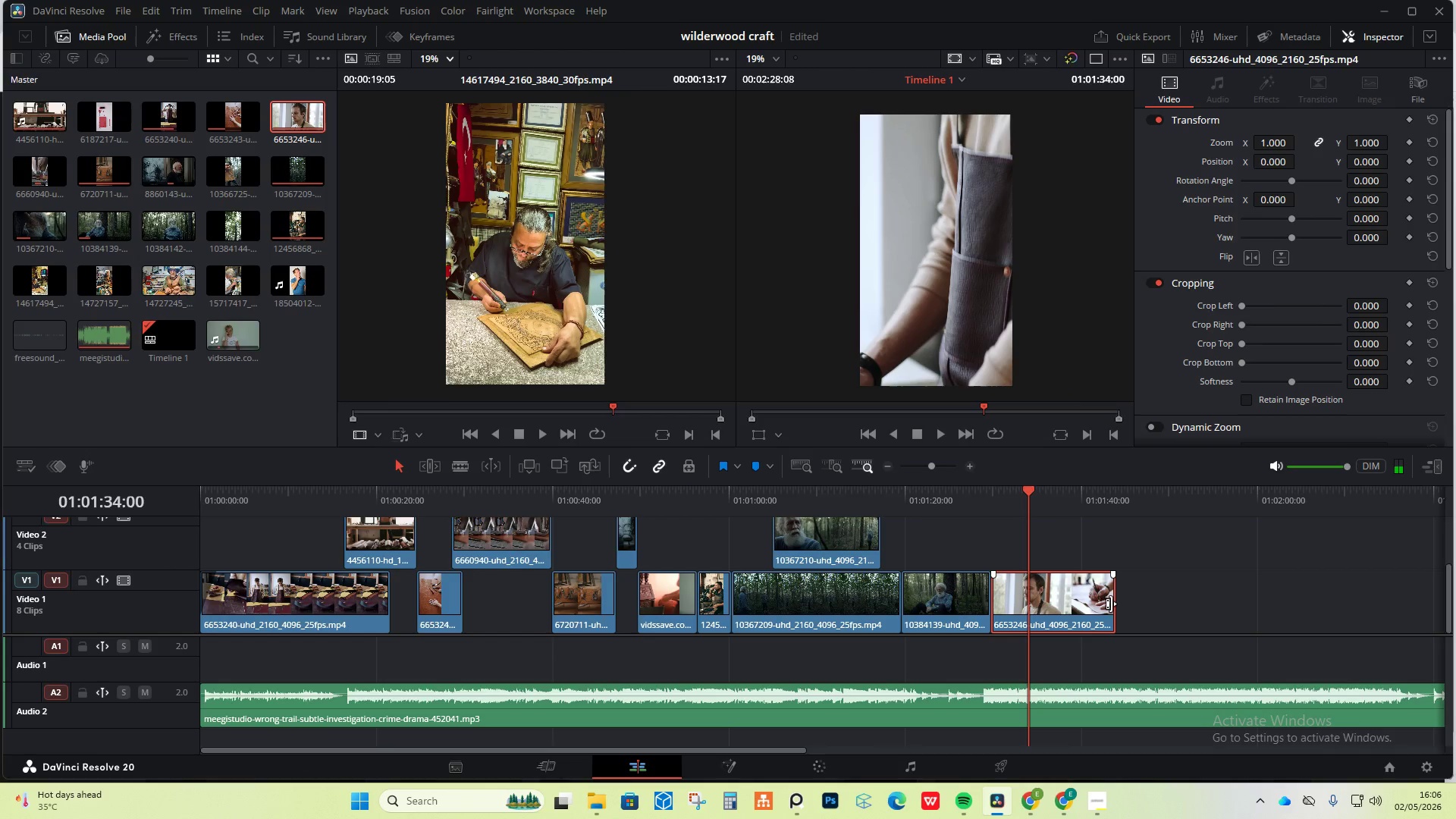 
left_click_drag(start_coordinate=[1113, 605], to_coordinate=[1032, 604])
 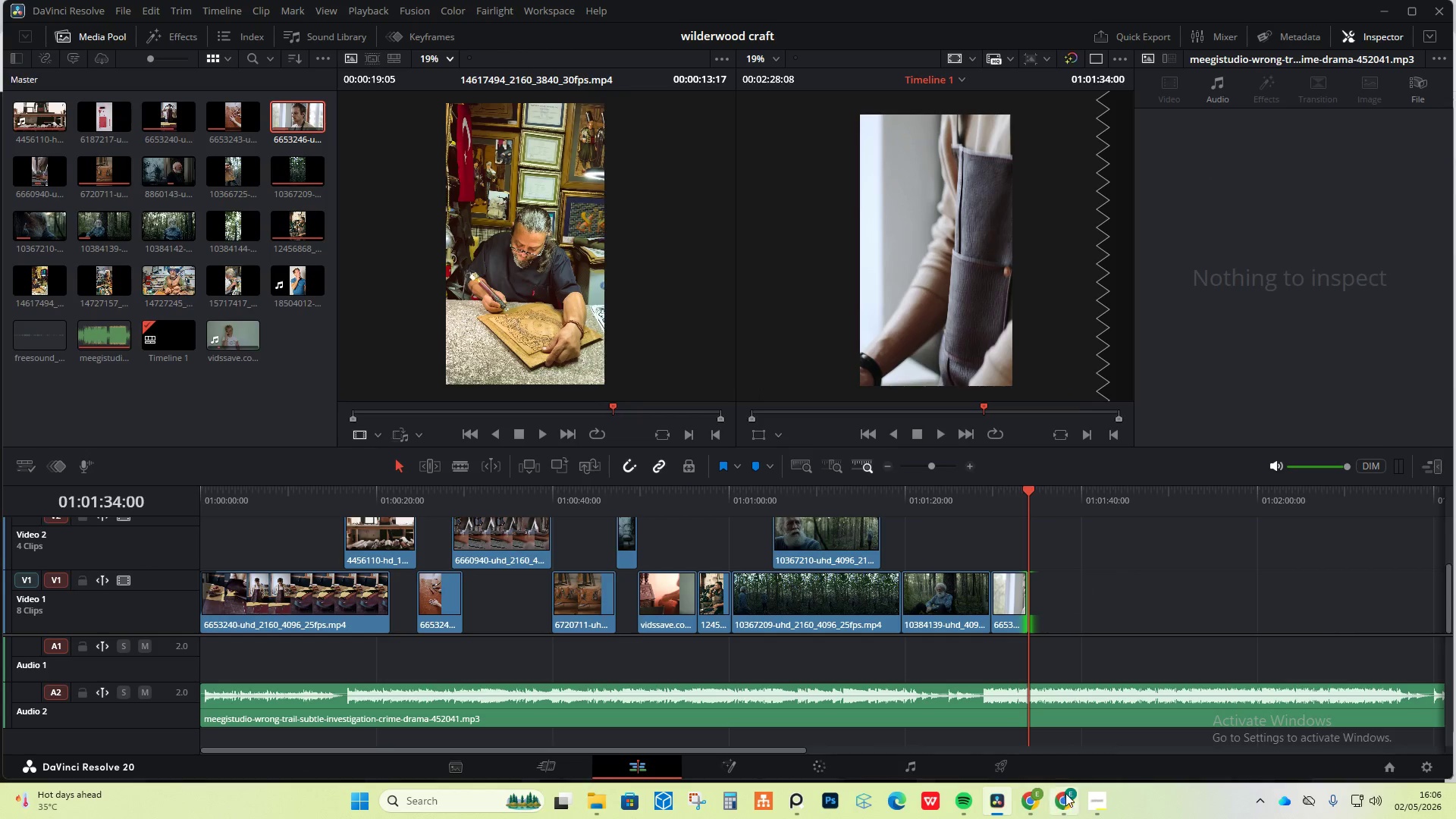 
left_click([1064, 803])
 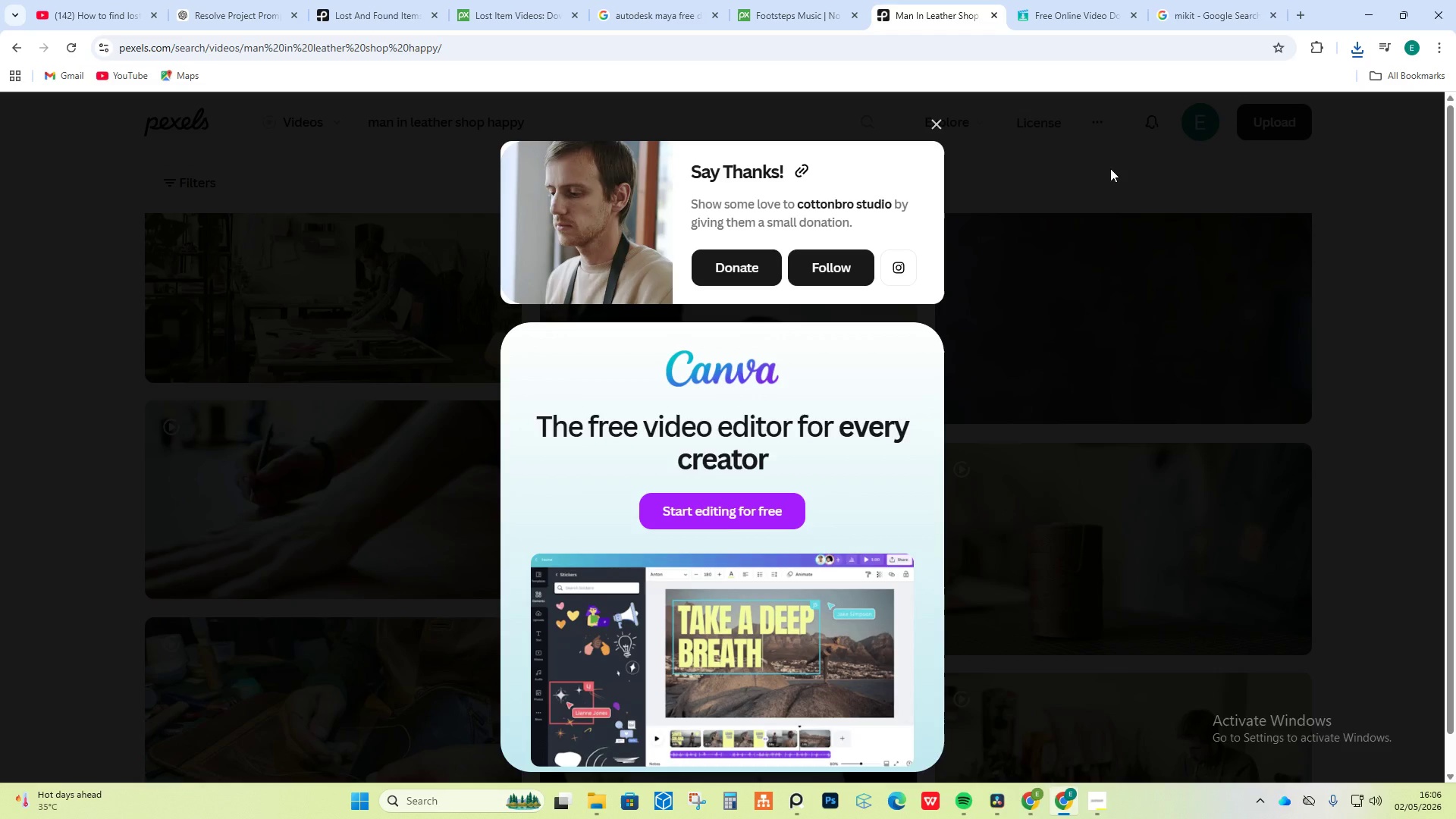 
left_click([1116, 153])
 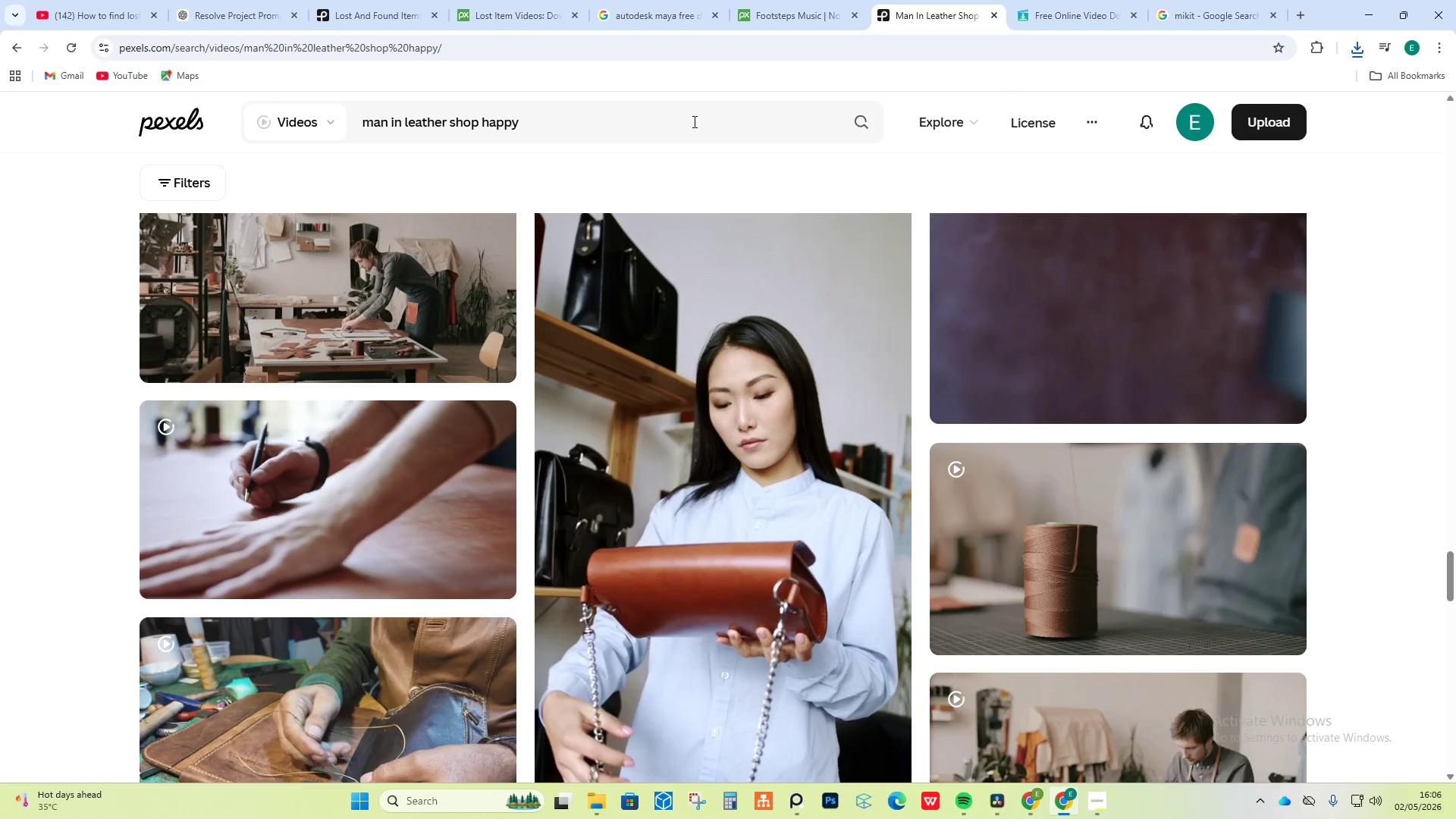 
left_click_drag(start_coordinate=[618, 121], to_coordinate=[357, 108])
 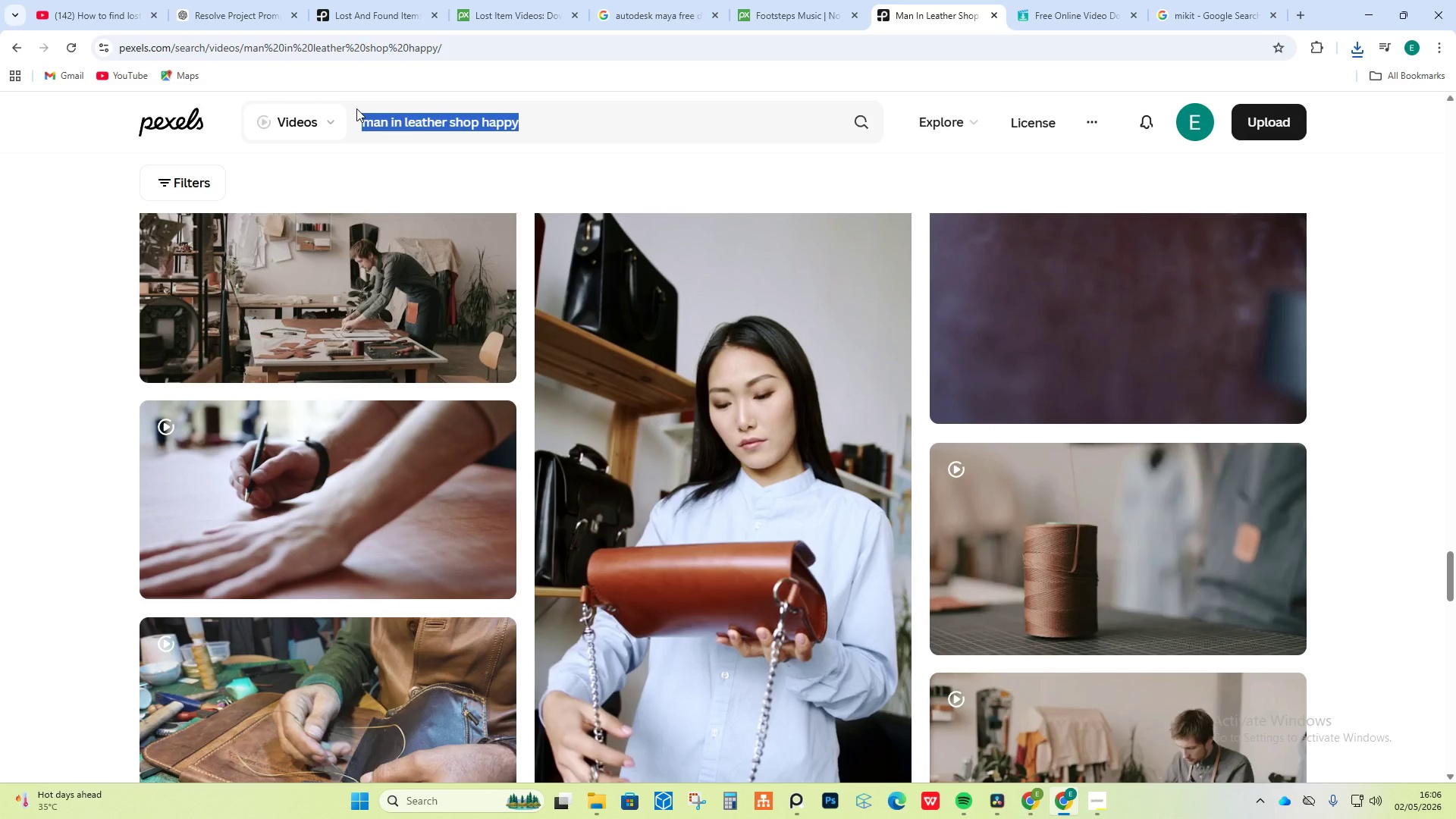 
type(pick up a tool)
 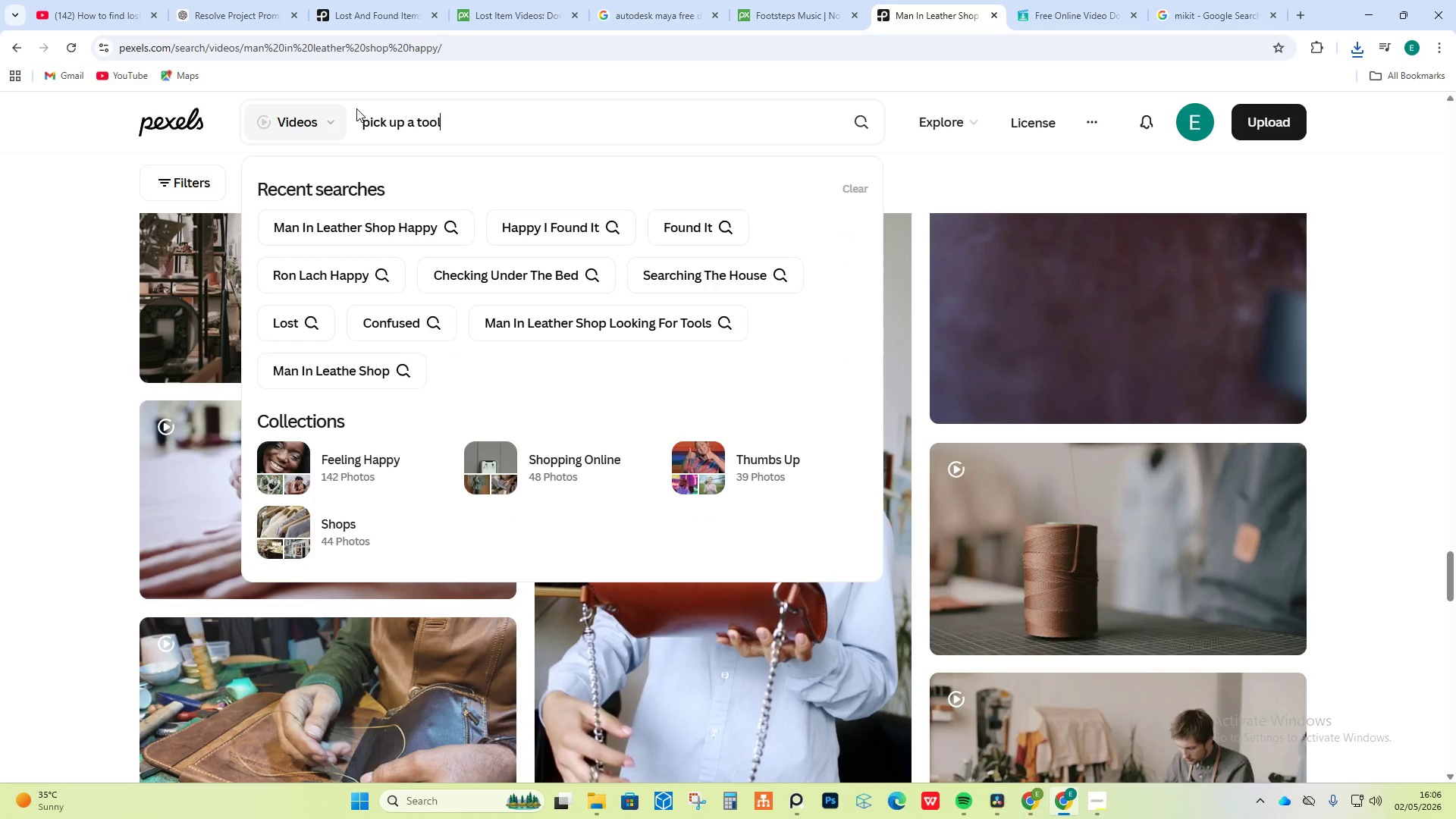 
key(Enter)
 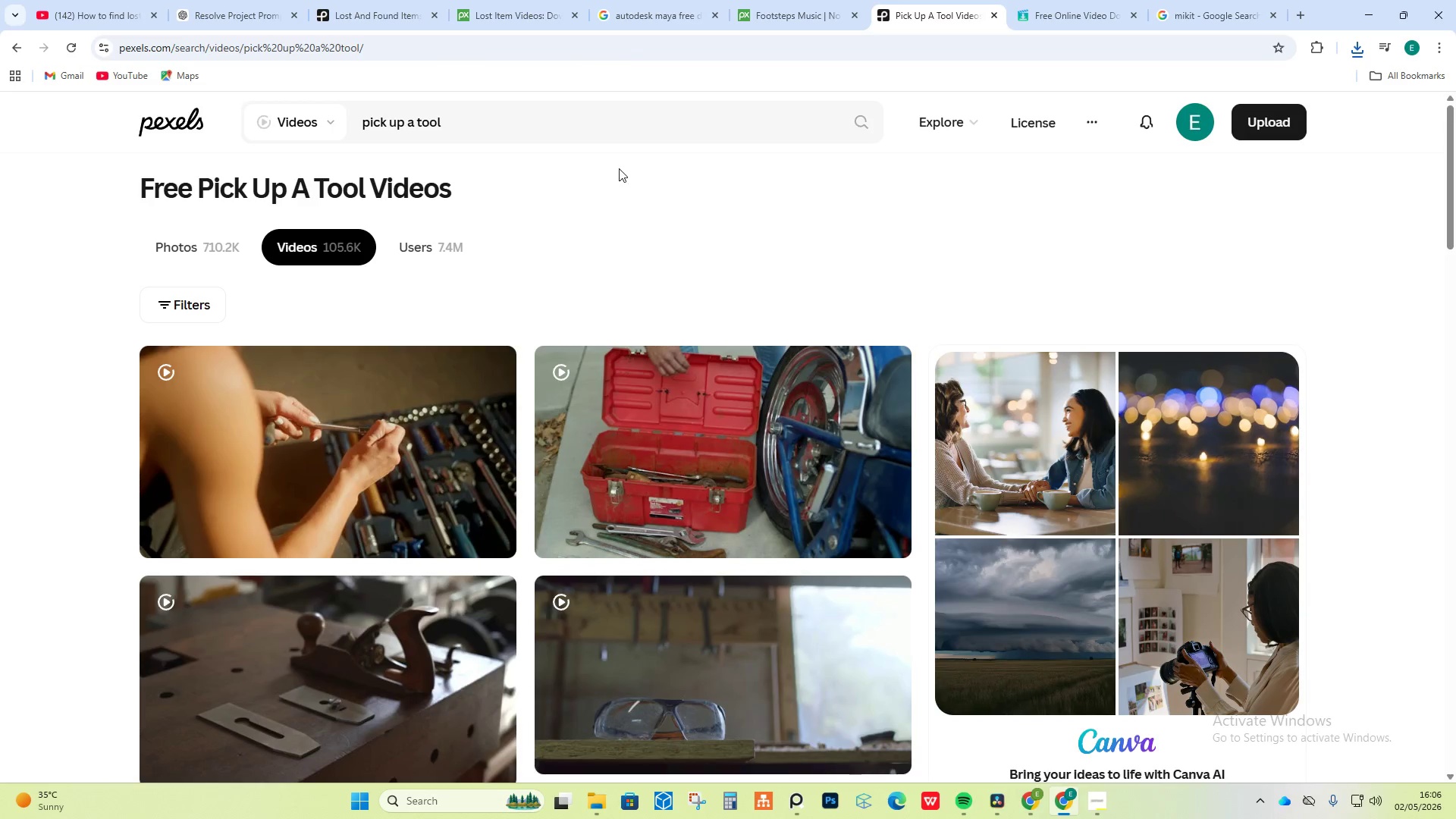 
wait(5.11)
 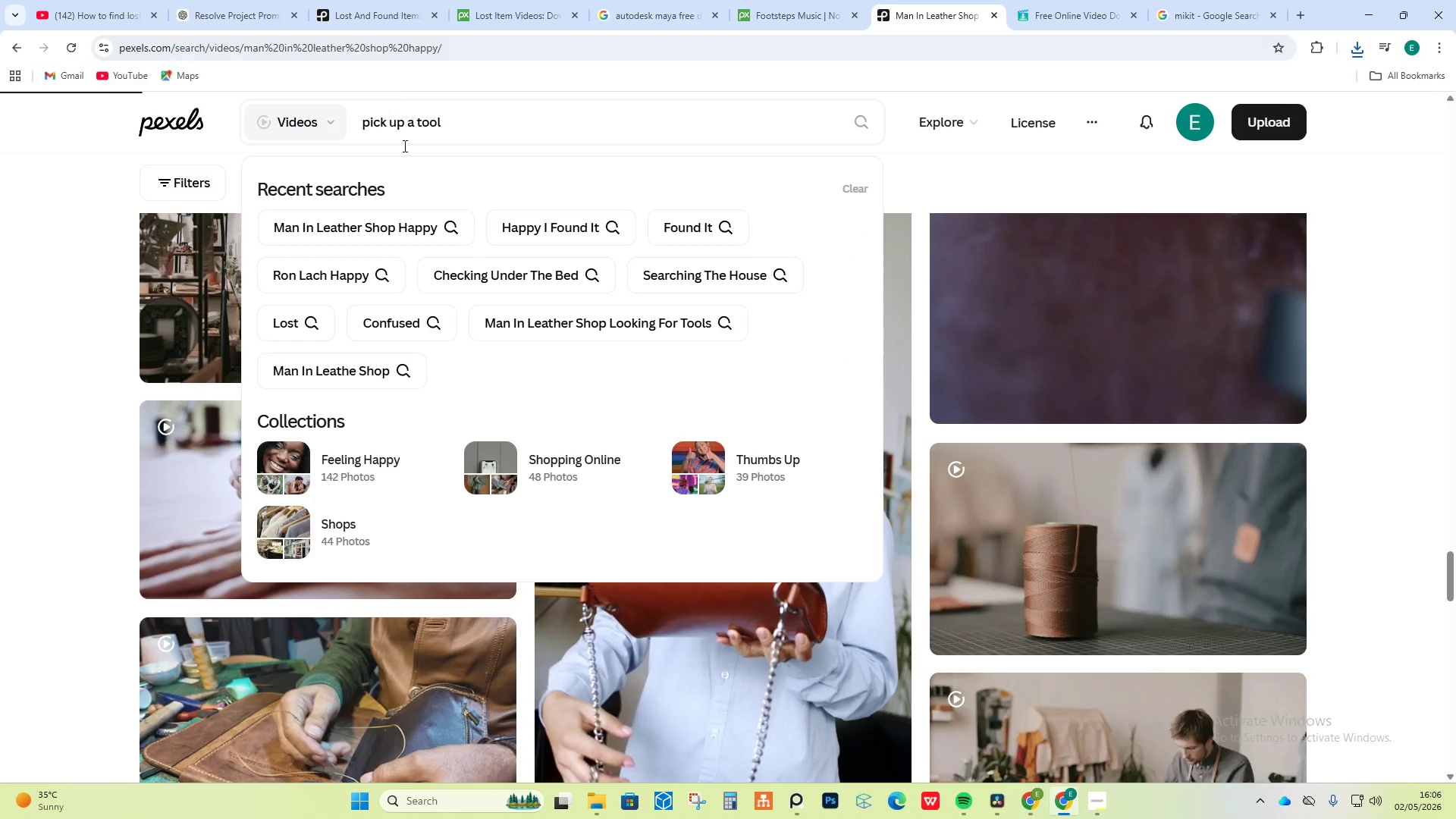 
scroll: coordinate [364, 388], scroll_direction: down, amount: 24.0
 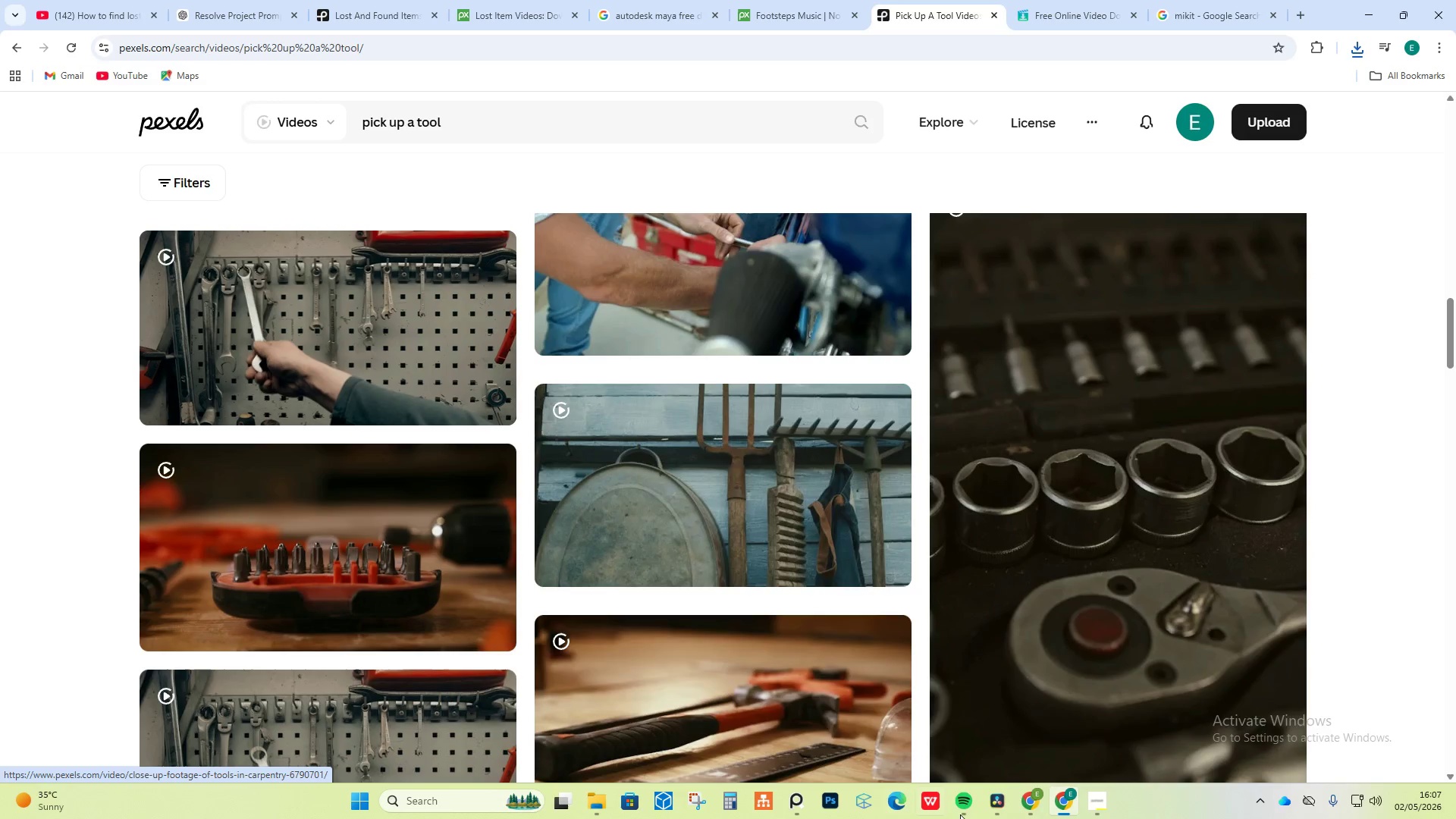 
wait(5.1)
 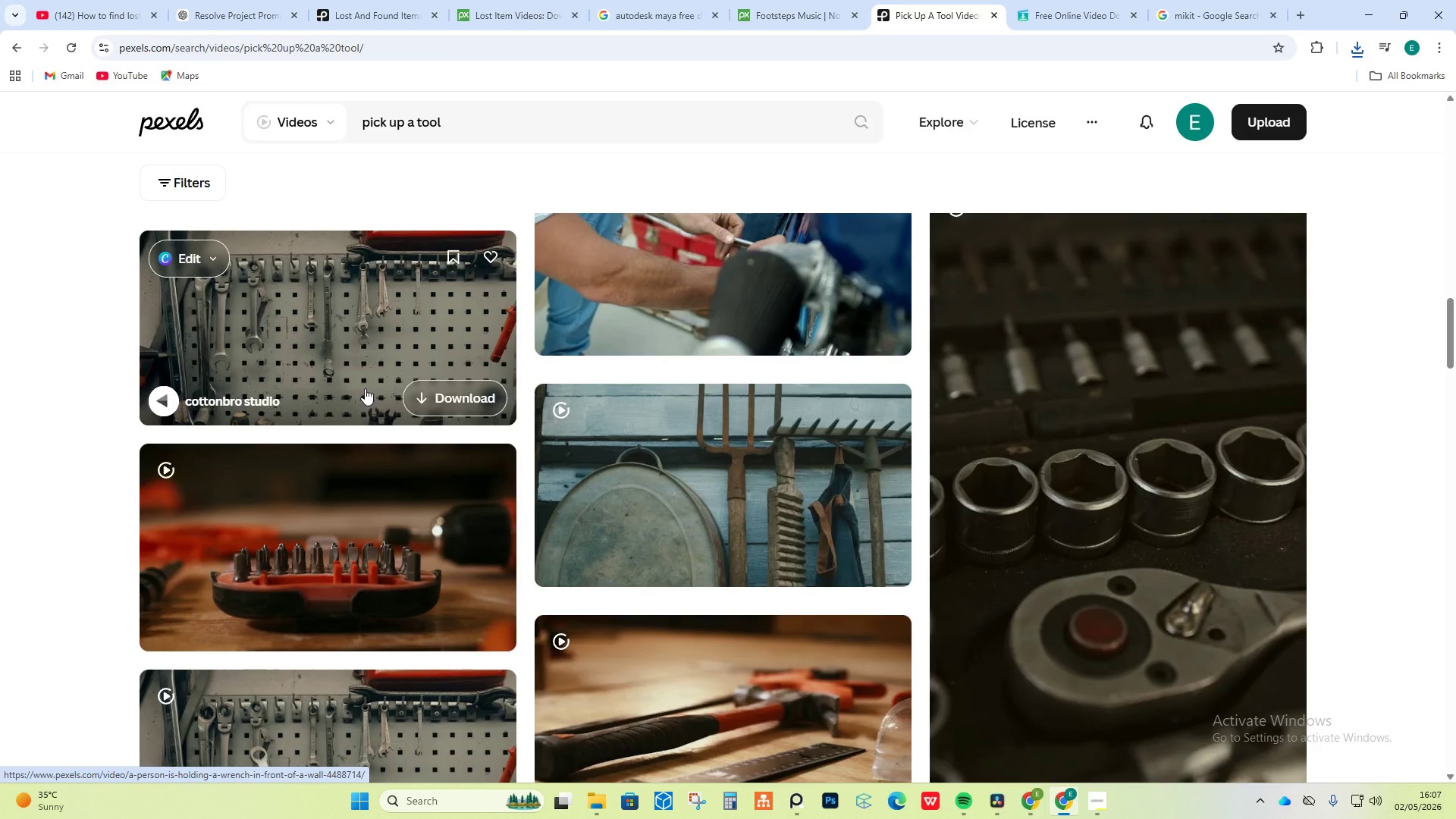 
left_click([996, 761])
 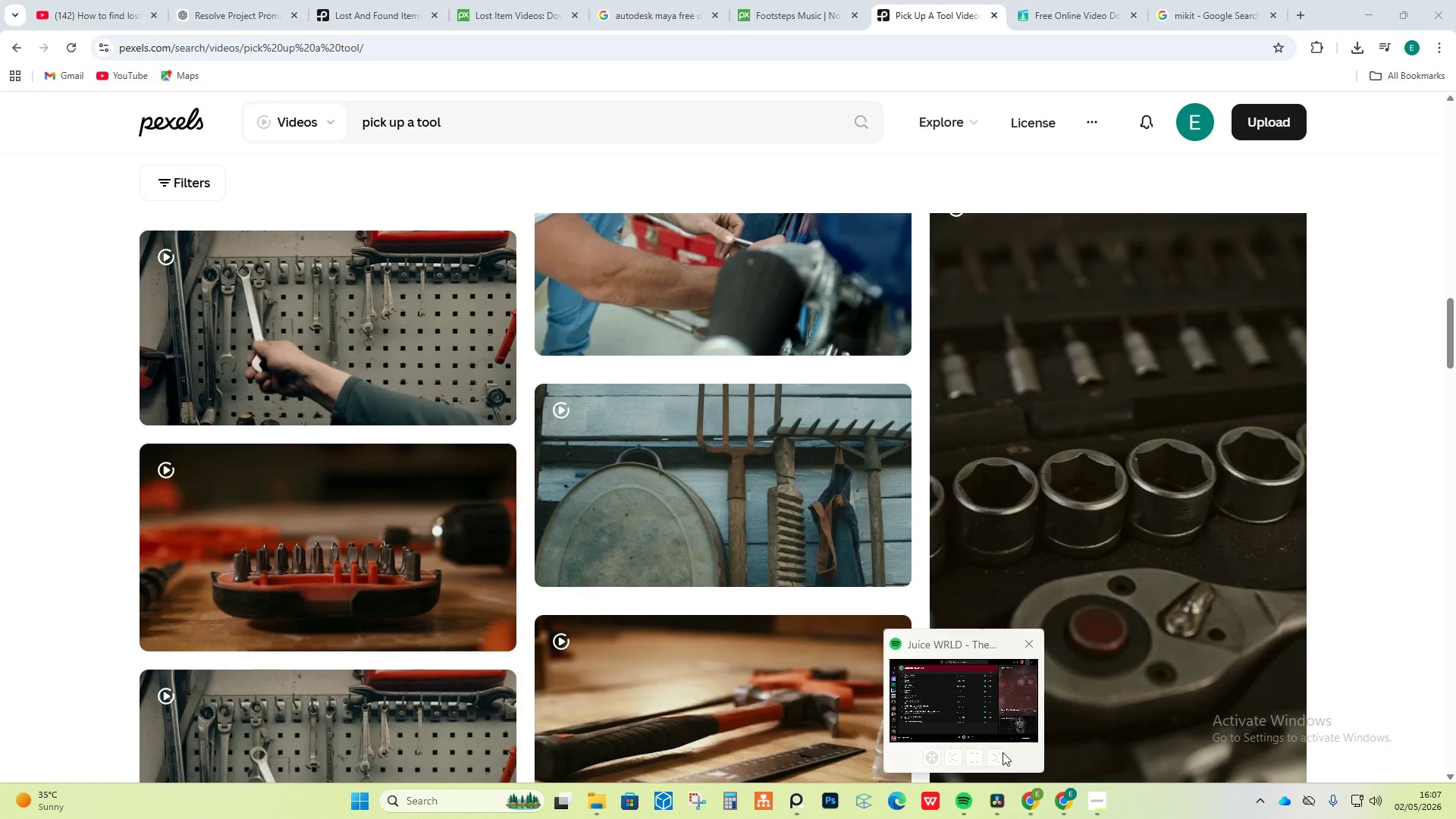 
left_click([1002, 756])
 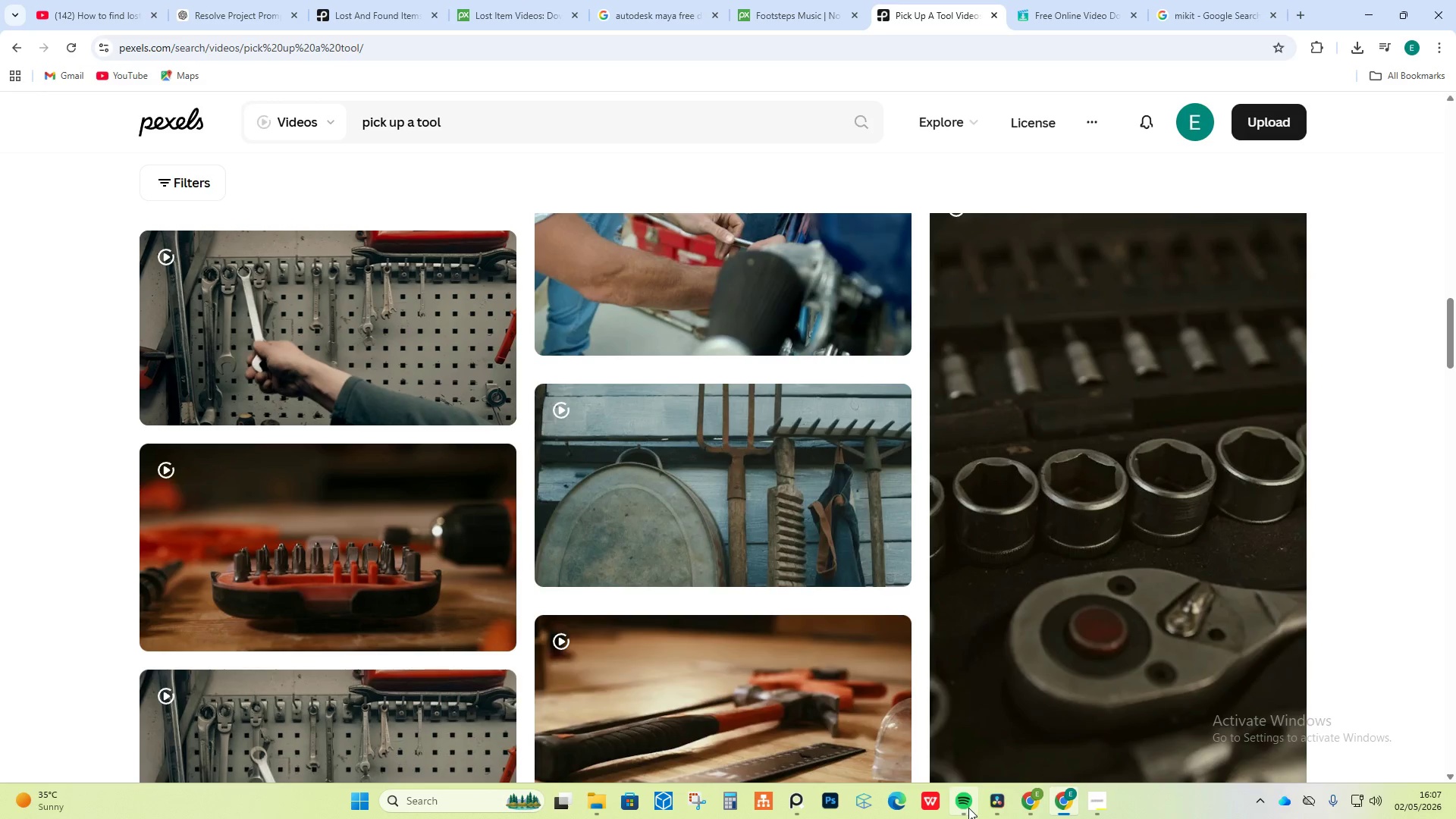 
left_click([992, 762])
 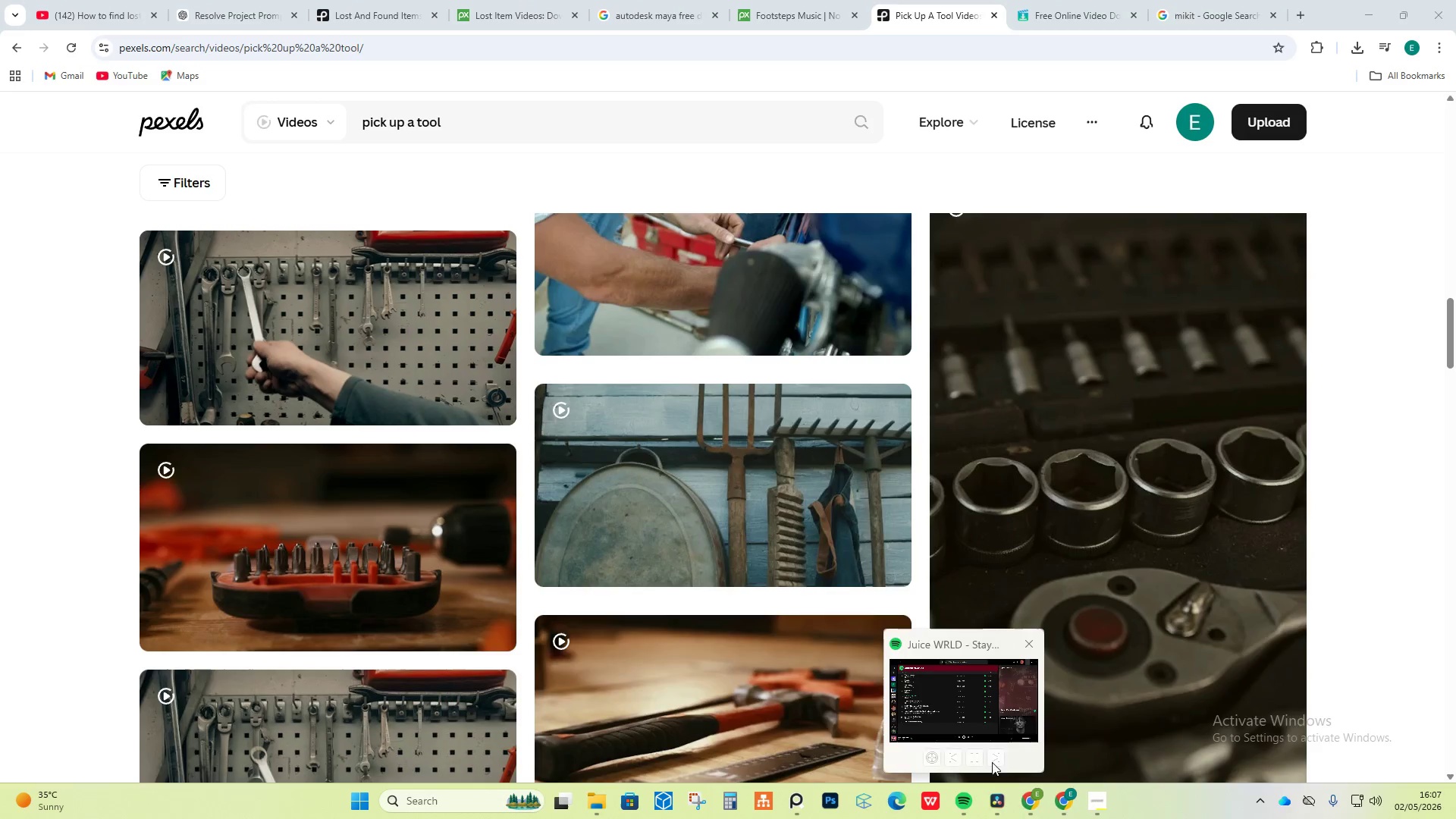 
scroll: coordinate [1342, 434], scroll_direction: down, amount: 1.0
 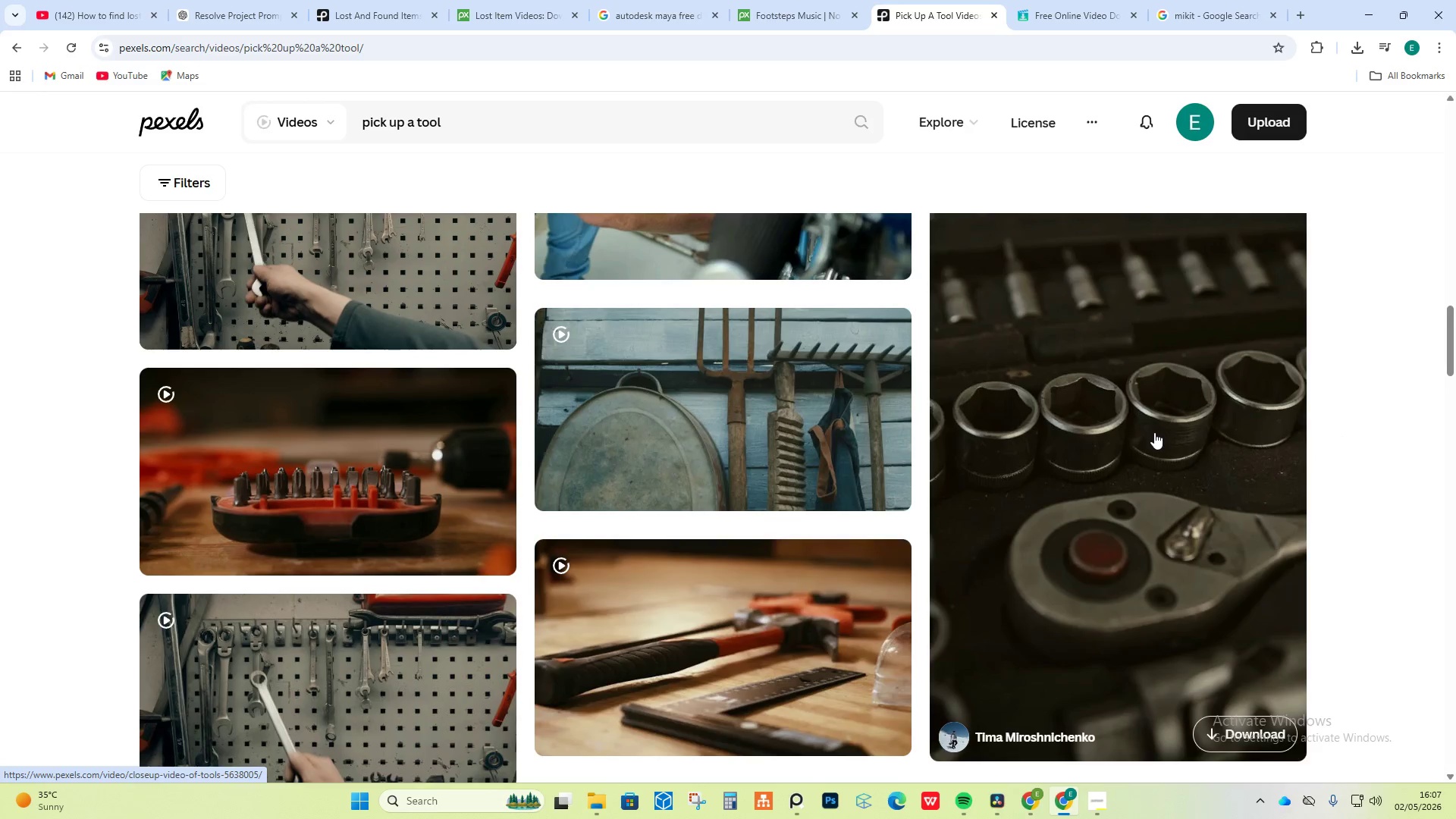 
scroll: coordinate [1154, 432], scroll_direction: up, amount: 1.0
 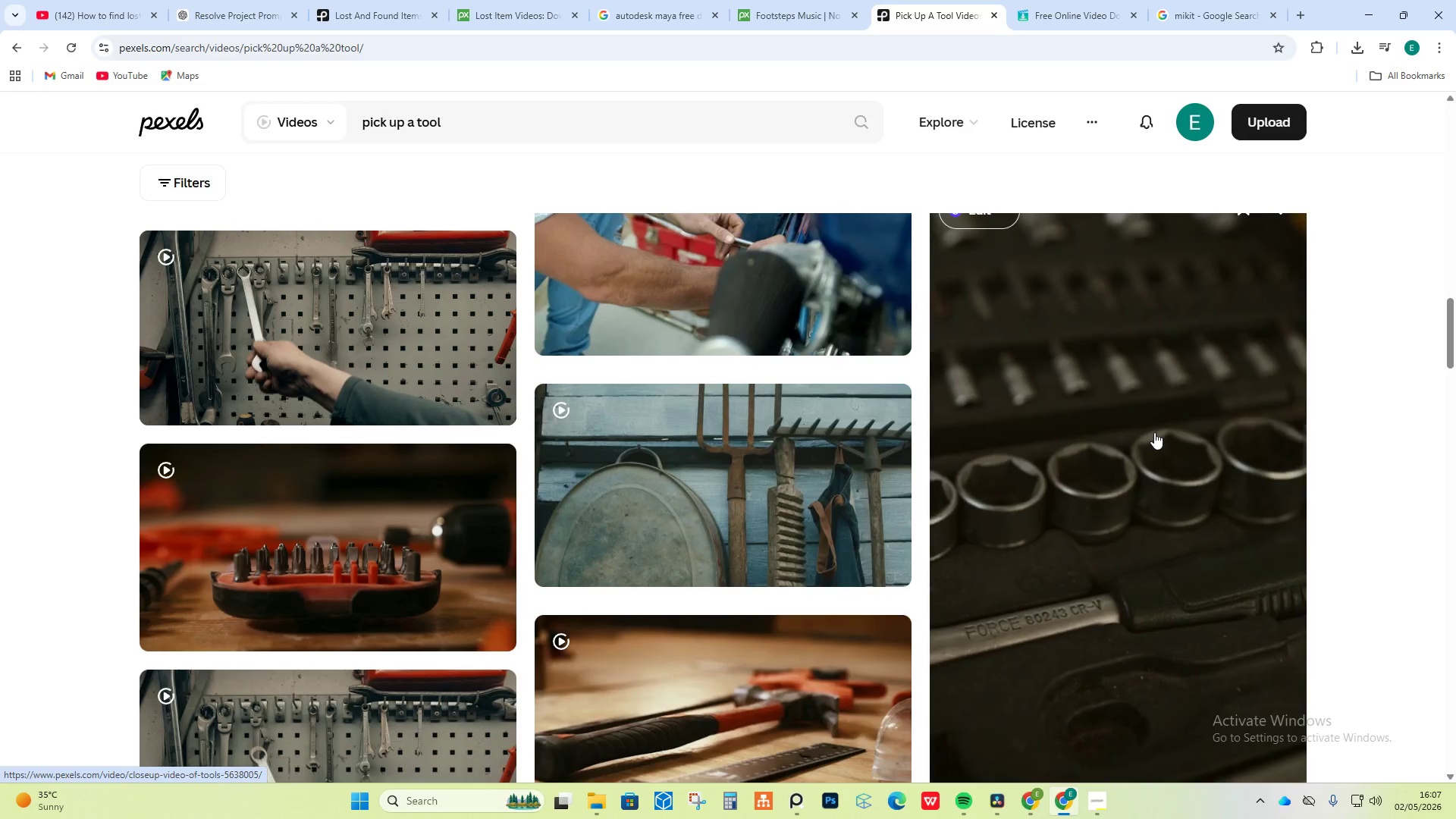 
wait(6.51)
 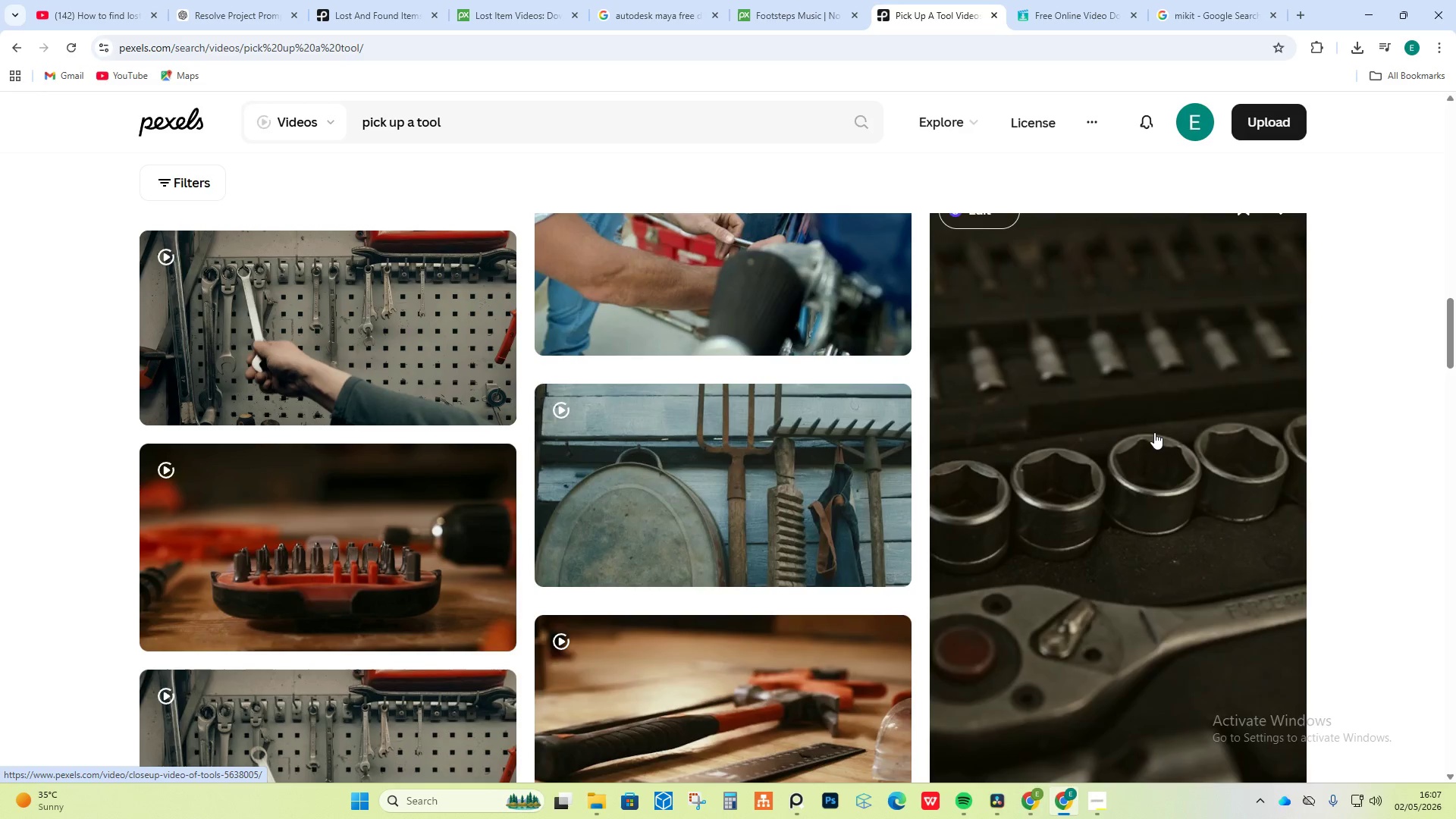 
scroll: coordinate [1056, 431], scroll_direction: down, amount: 18.0
 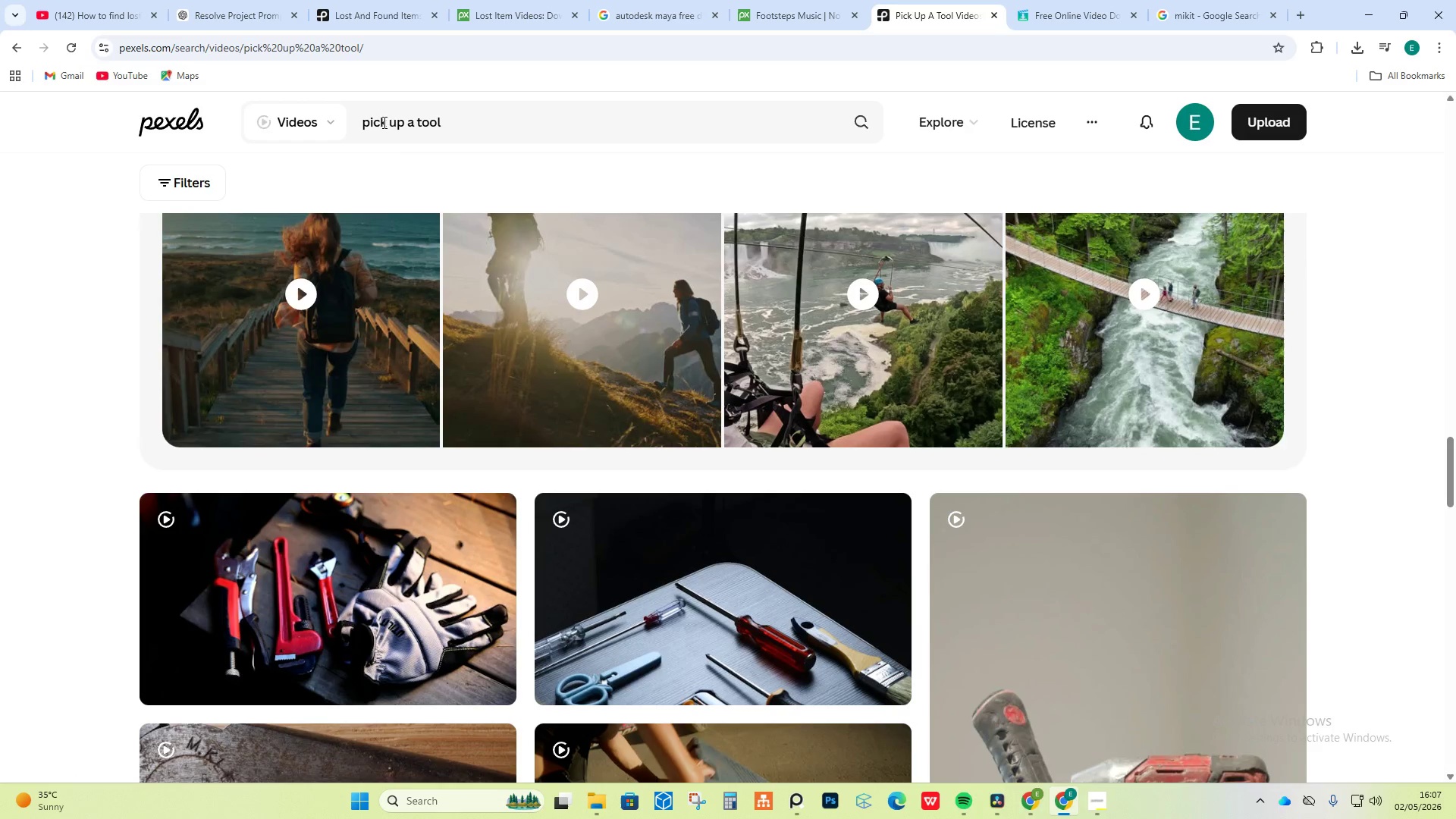 
left_click_drag(start_coordinate=[385, 123], to_coordinate=[357, 120])
 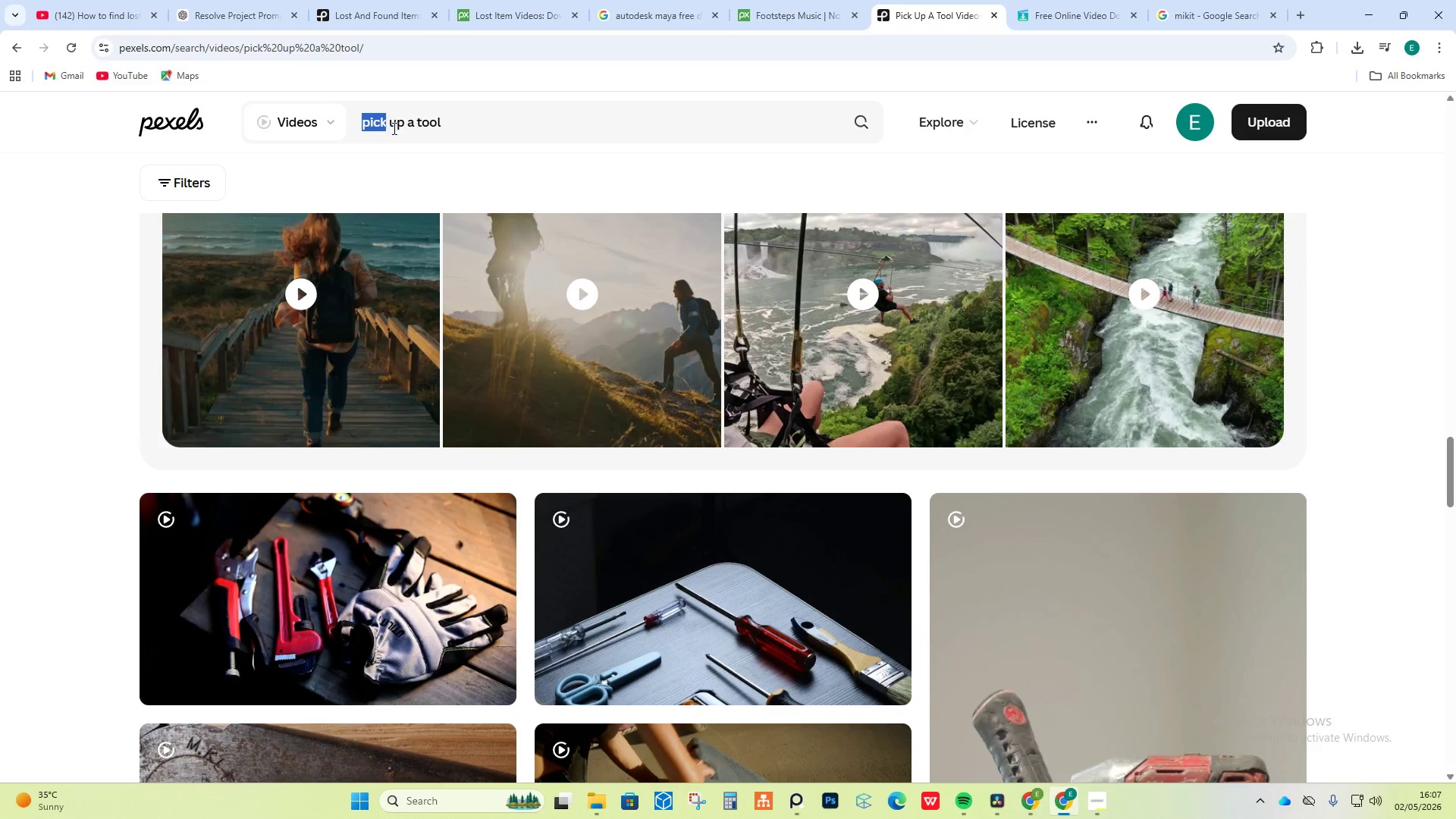 
left_click_drag(start_coordinate=[404, 125], to_coordinate=[353, 118])
 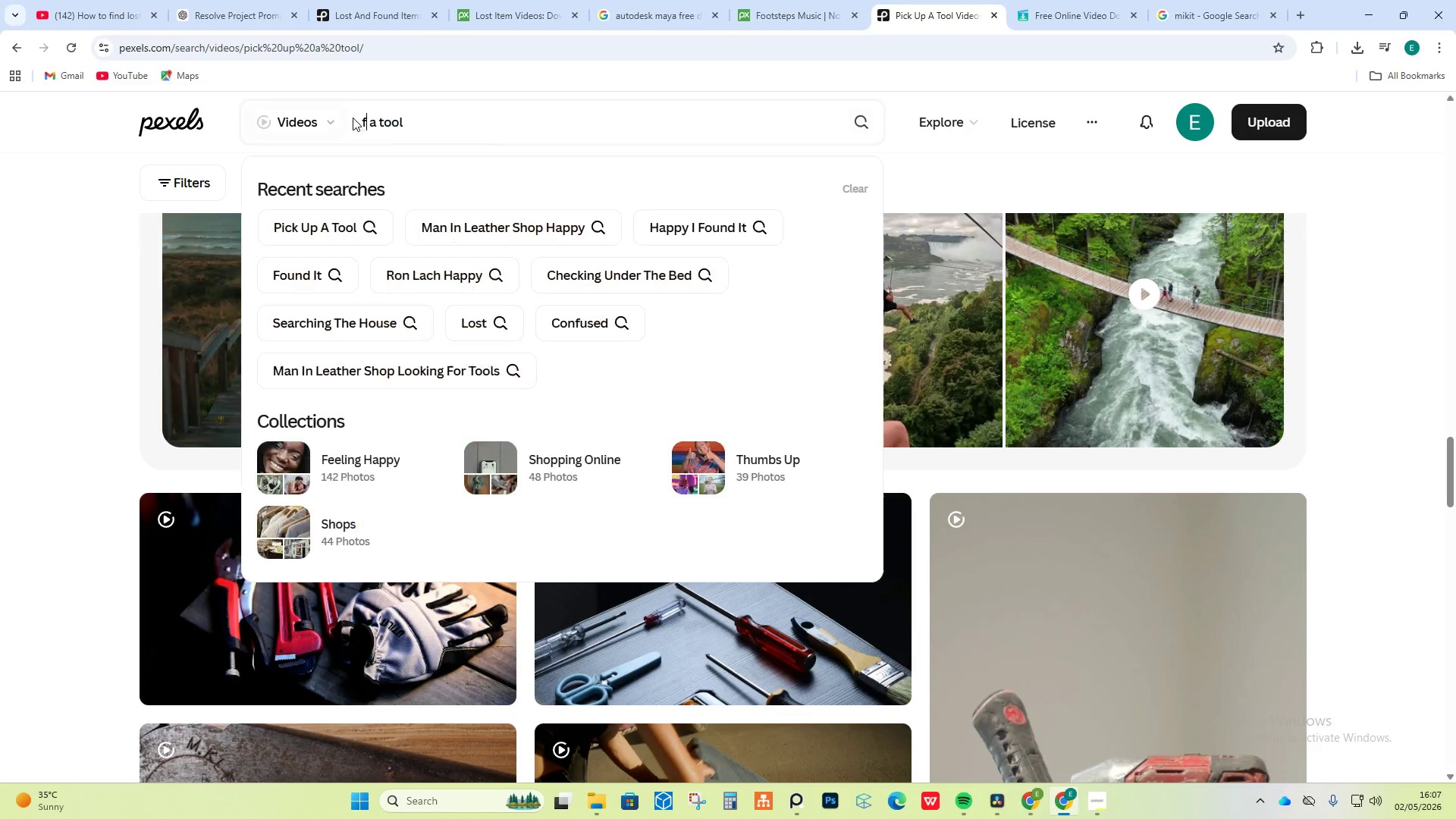 
type(found)
 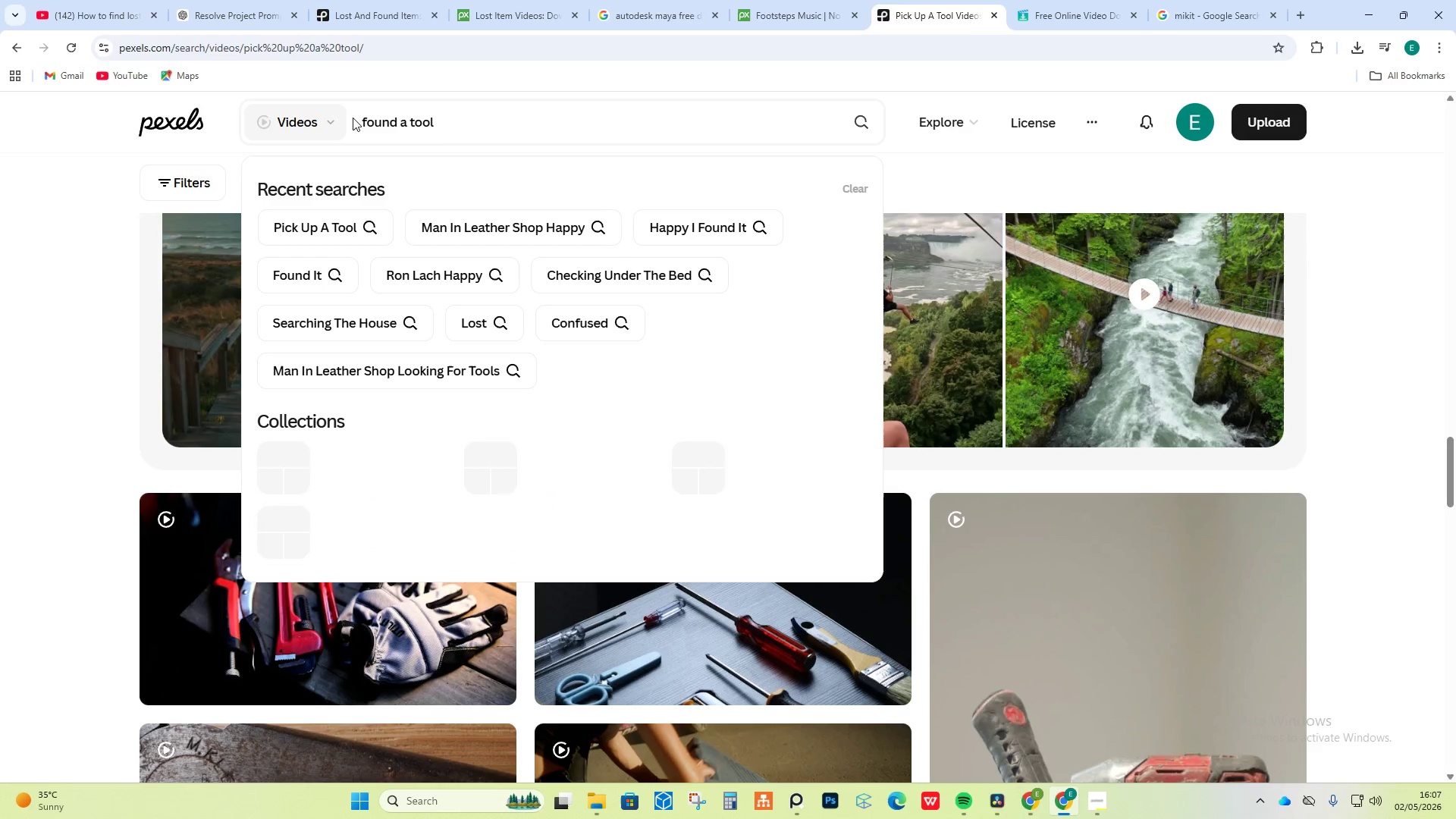 
key(Enter)
 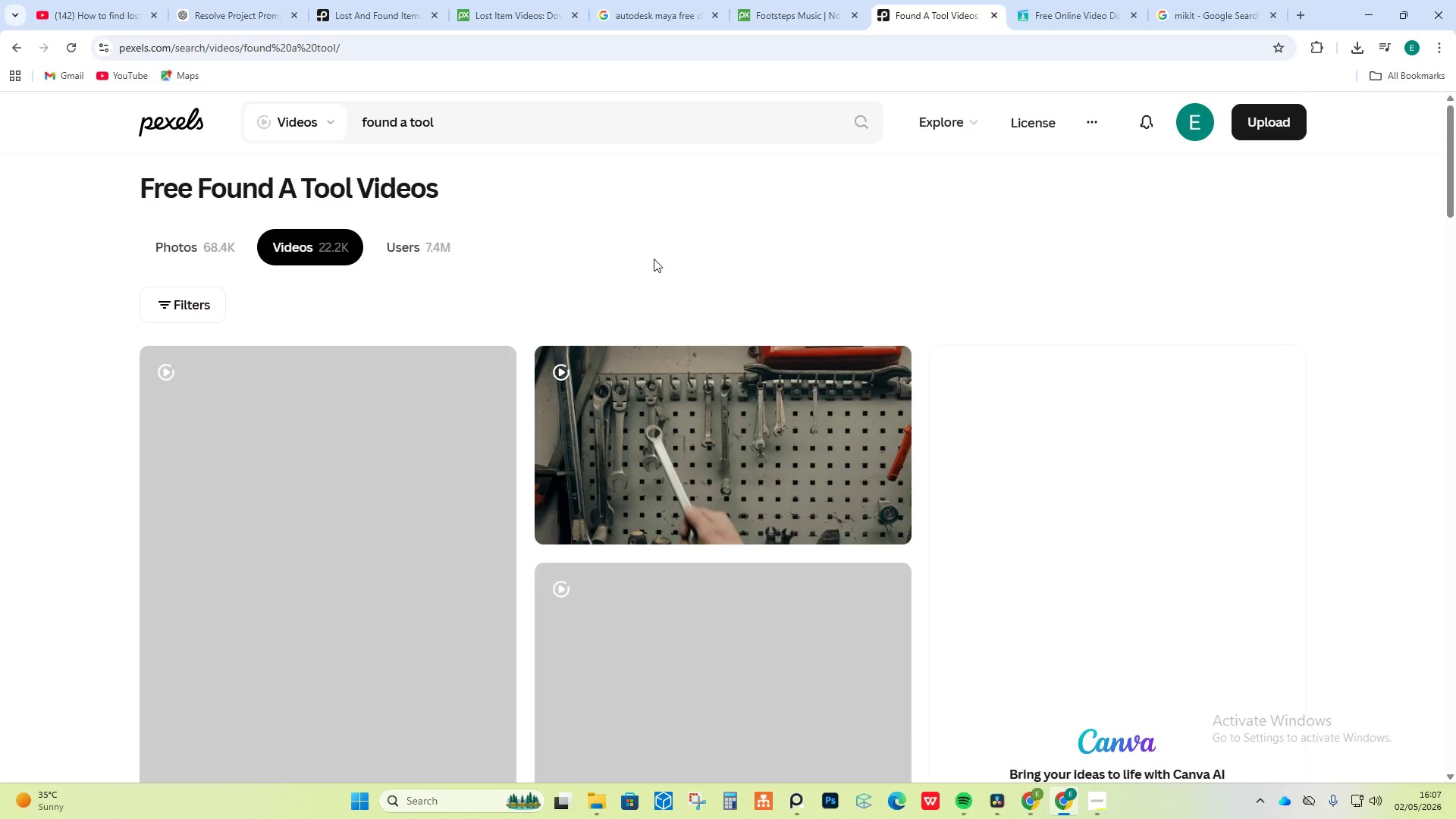 
scroll: coordinate [686, 290], scroll_direction: down, amount: 17.0
 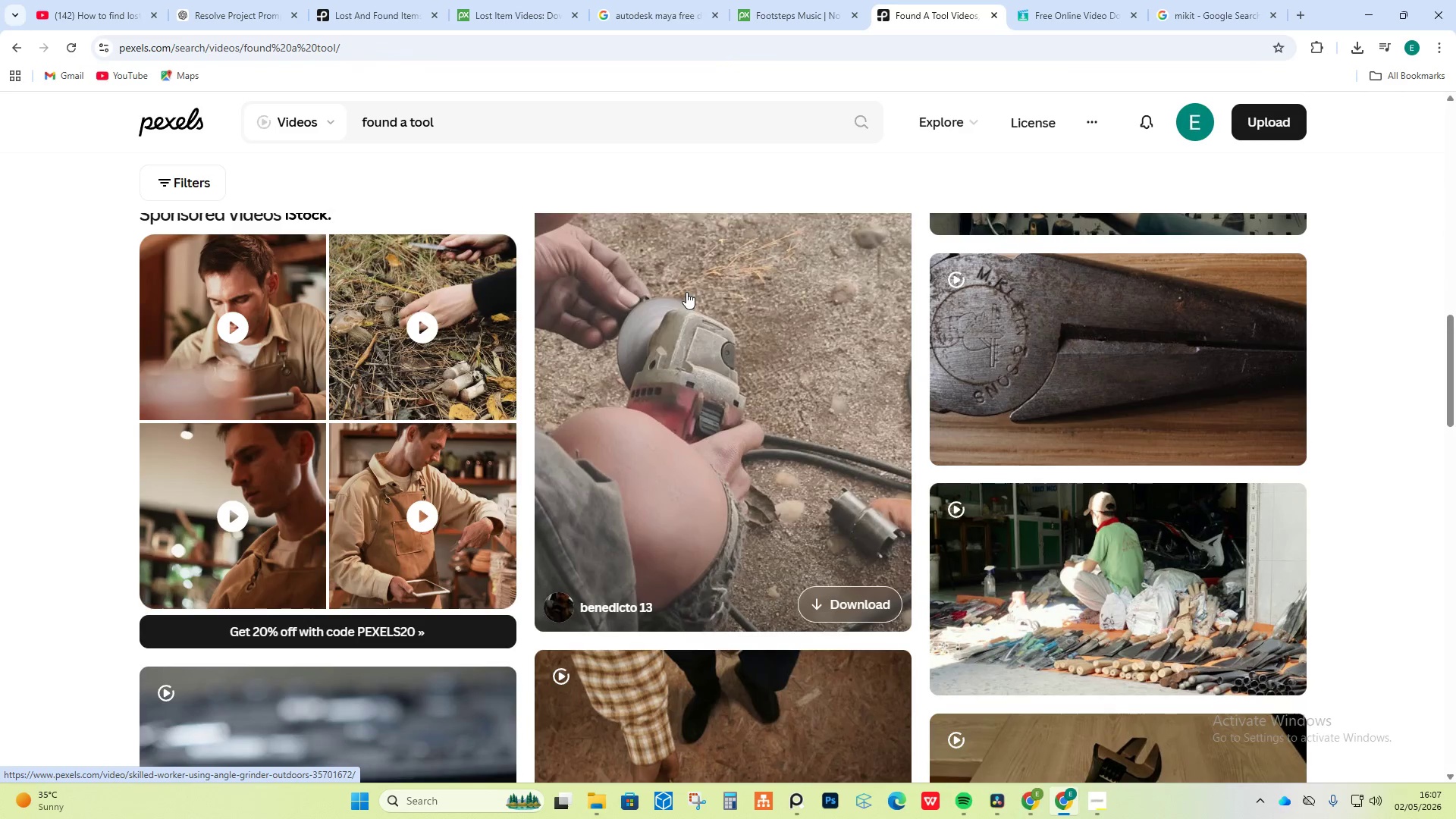 
scroll: coordinate [701, 361], scroll_direction: down, amount: 17.0
 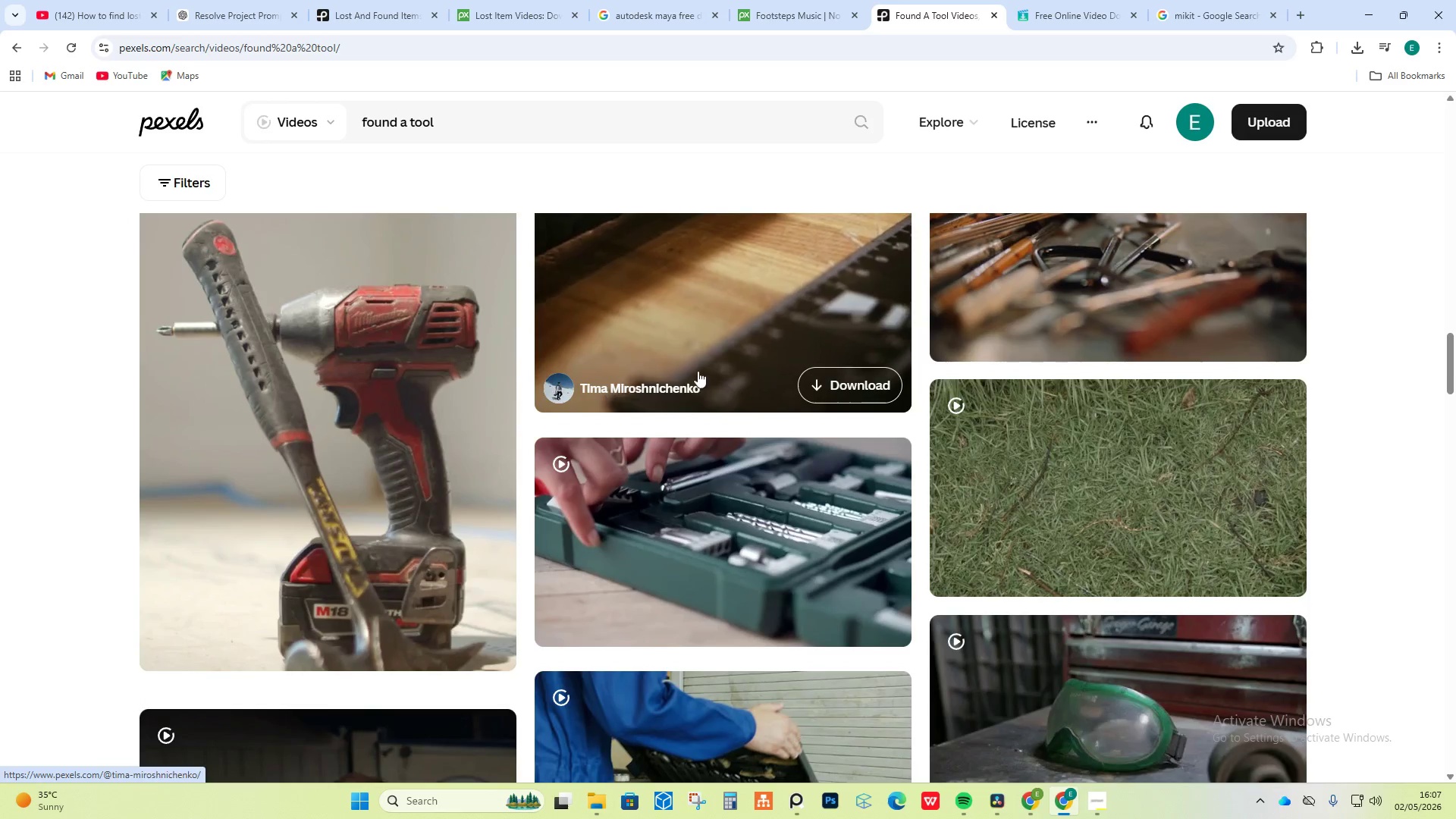 
scroll: coordinate [693, 398], scroll_direction: down, amount: 25.0
 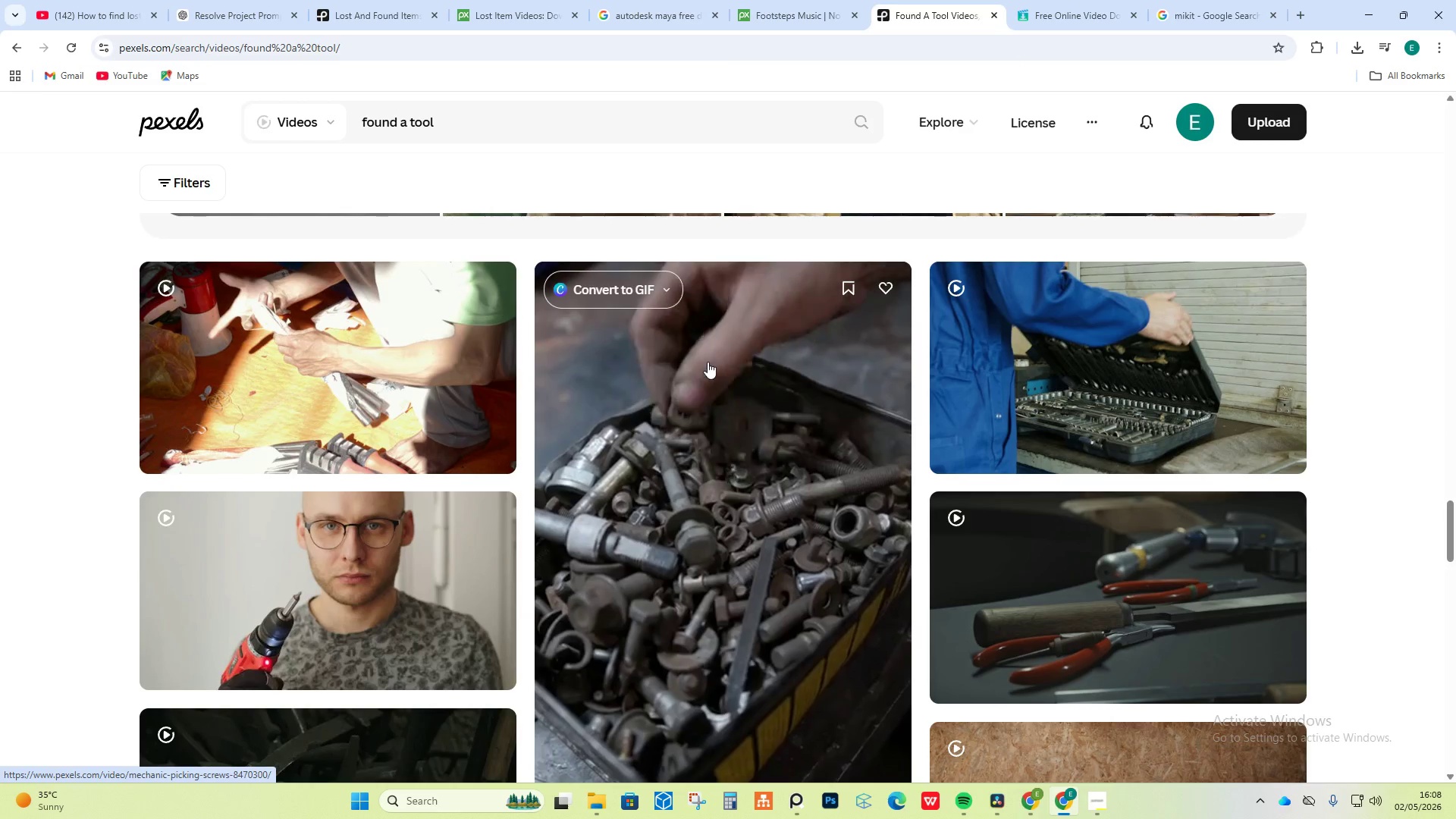 
scroll: coordinate [739, 388], scroll_direction: down, amount: 25.0
 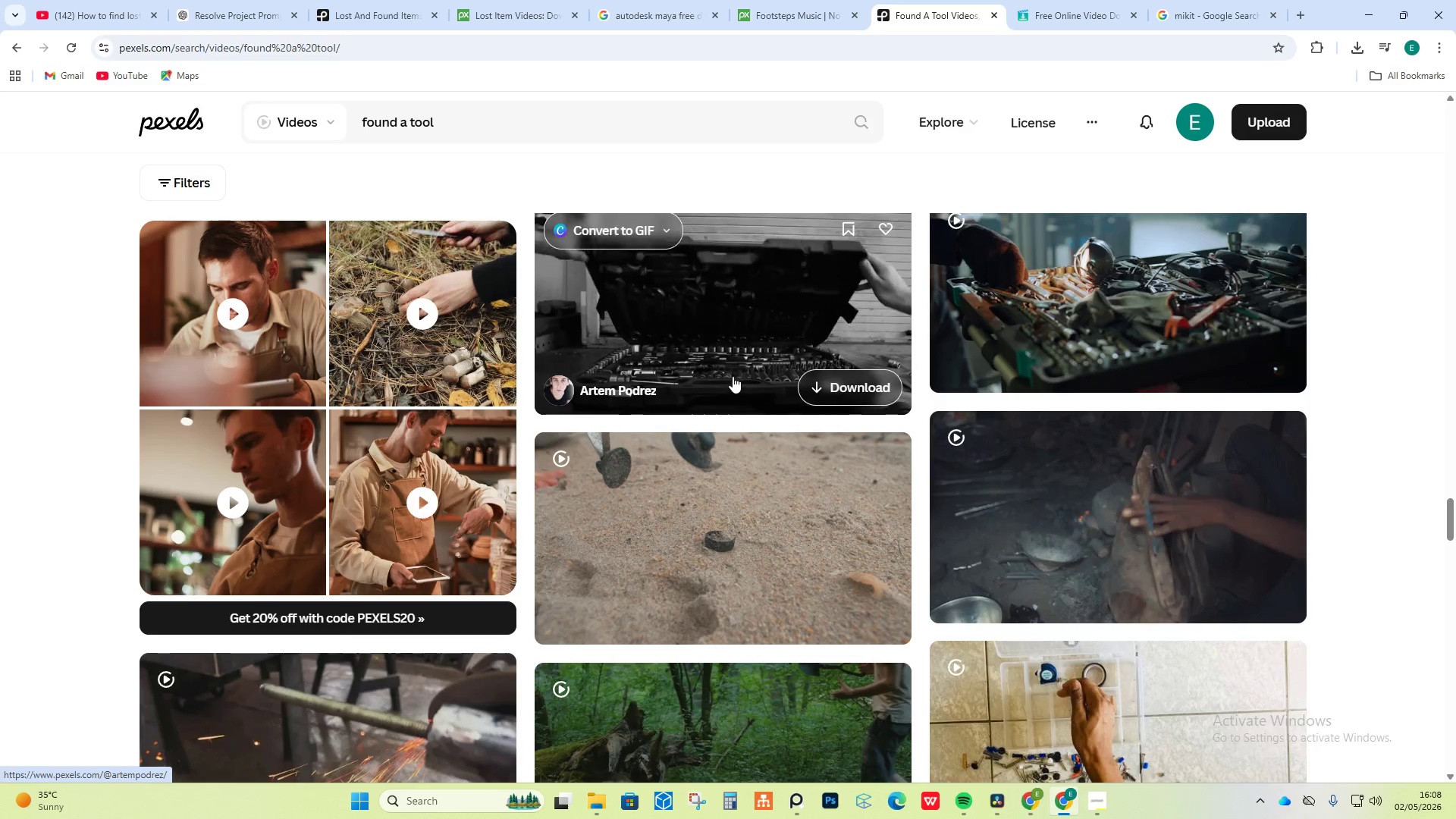 
mouse_move([730, 397])
 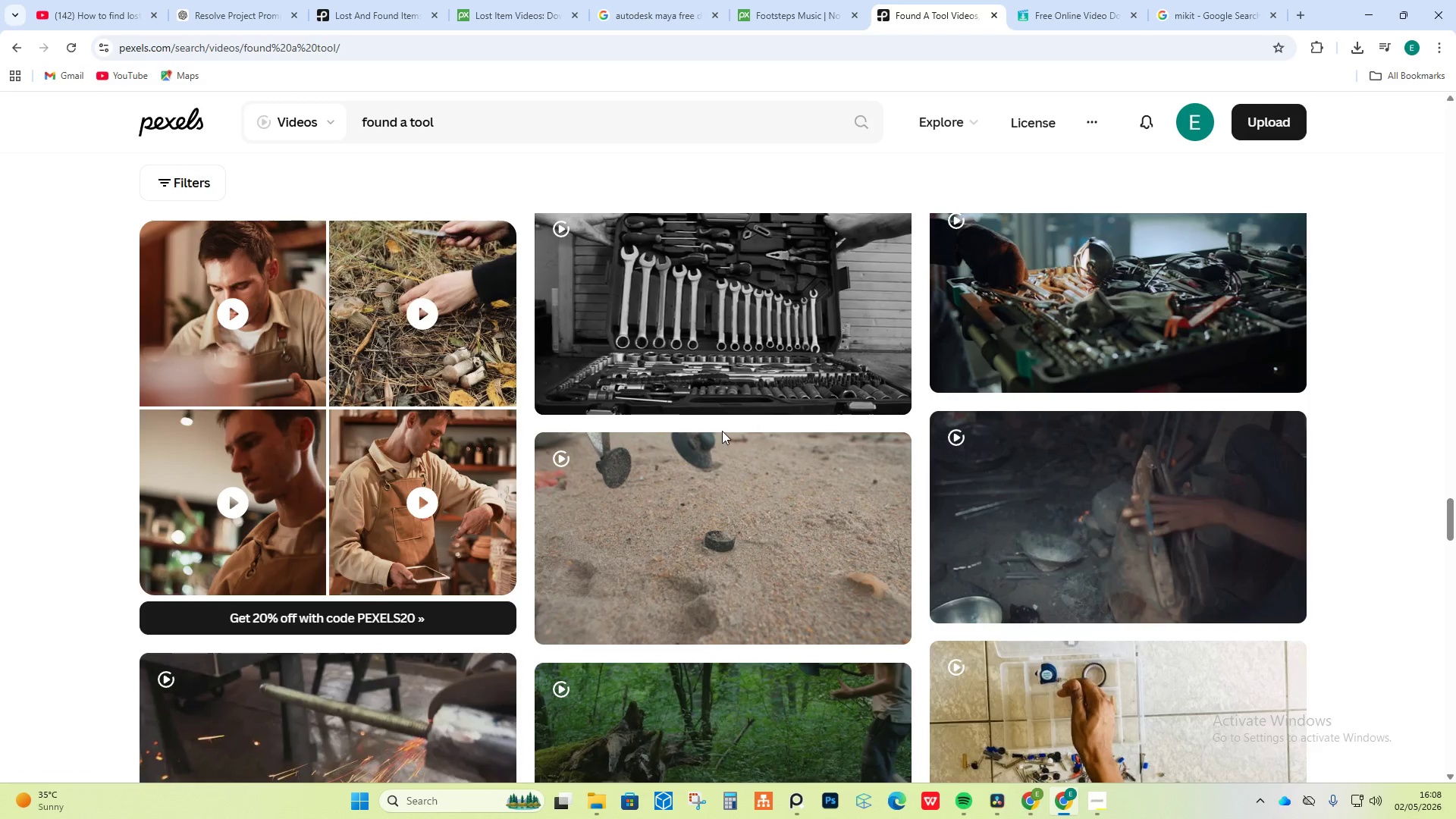 
mouse_move([719, 417])
 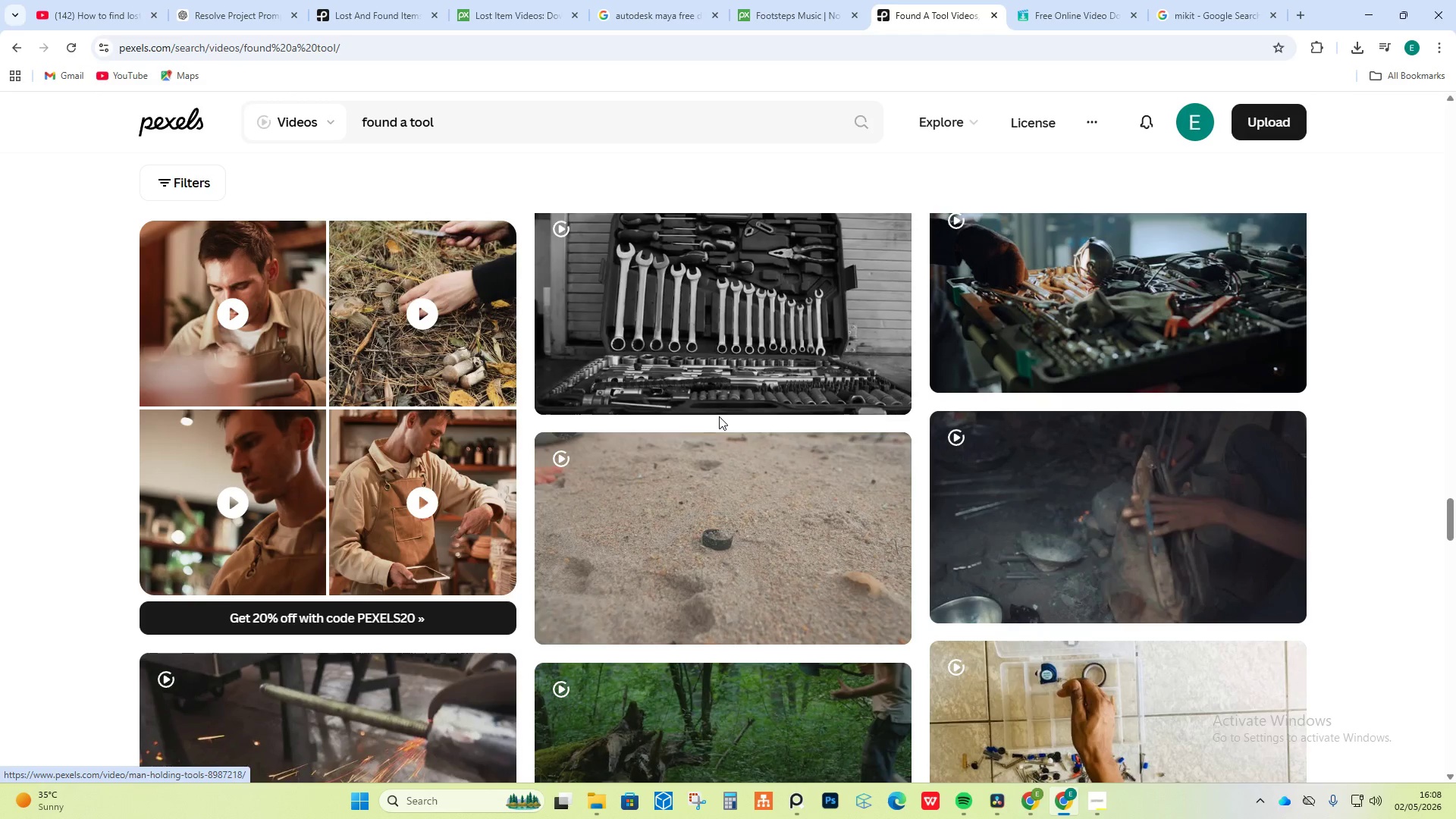 
scroll: coordinate [730, 528], scroll_direction: down, amount: 12.0
 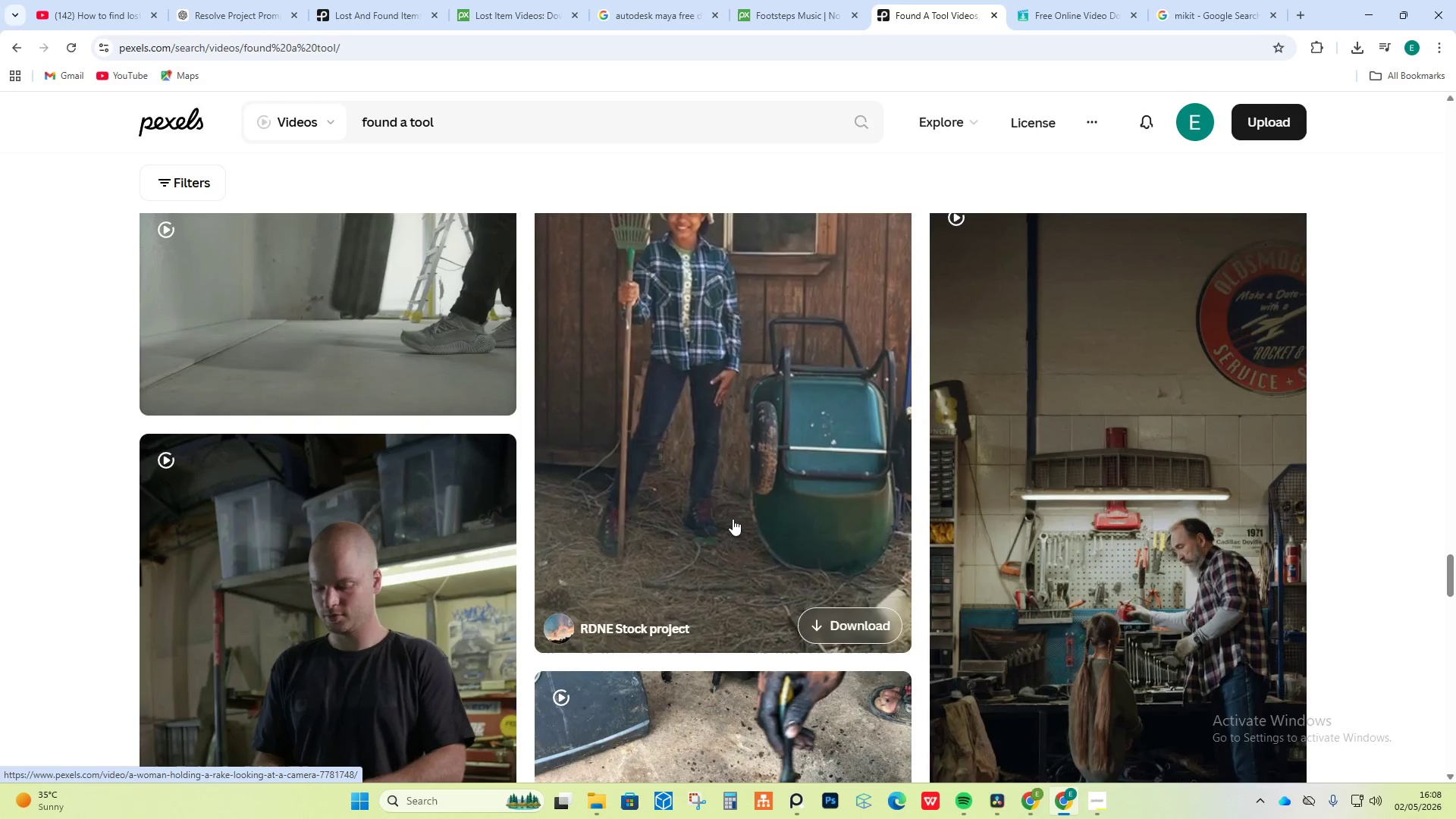 
wait(8.46)
 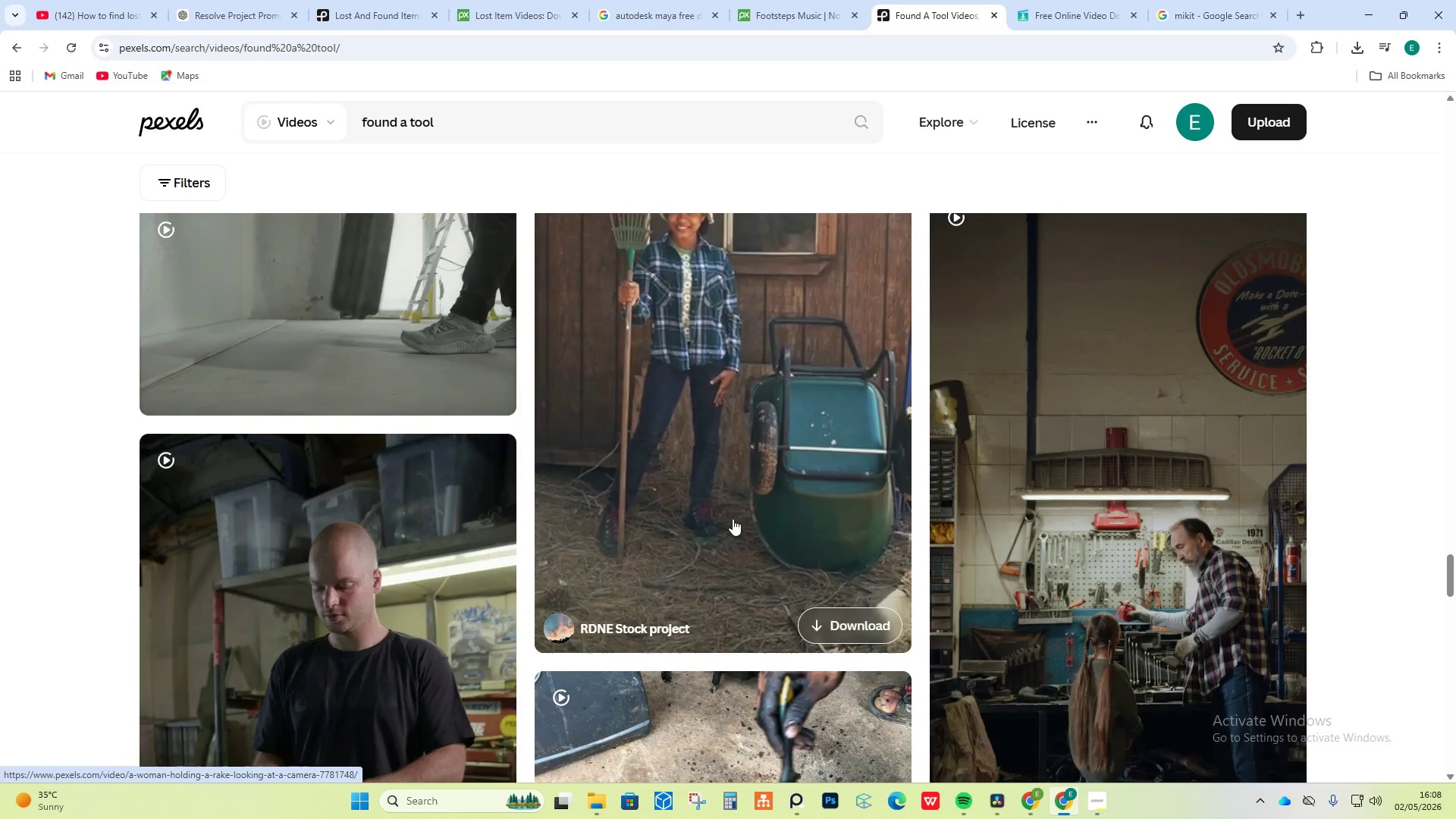 
scroll: coordinate [1193, 444], scroll_direction: down, amount: 28.0
 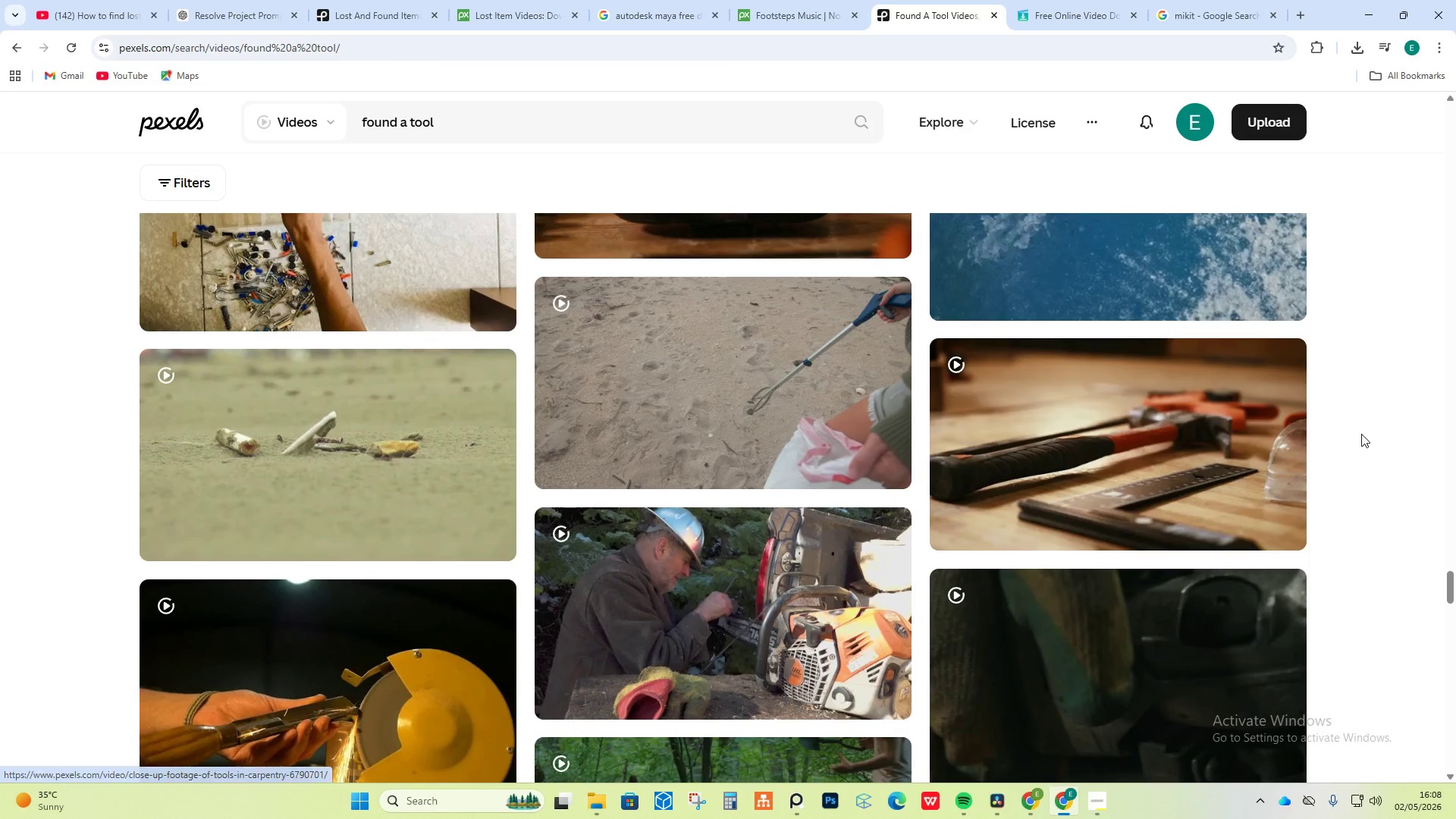 
scroll: coordinate [1353, 441], scroll_direction: down, amount: 17.0
 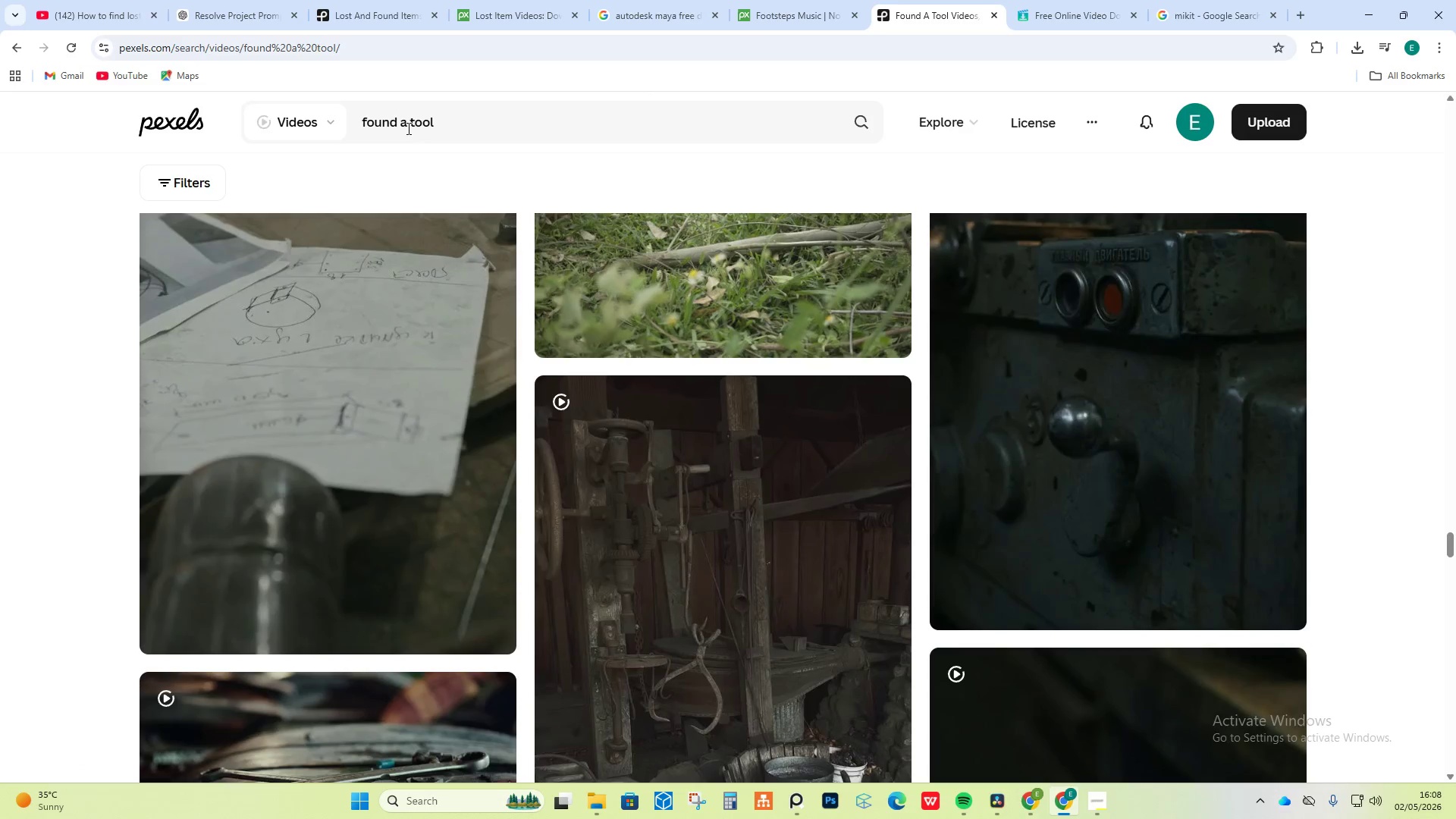 
left_click([410, 119])
 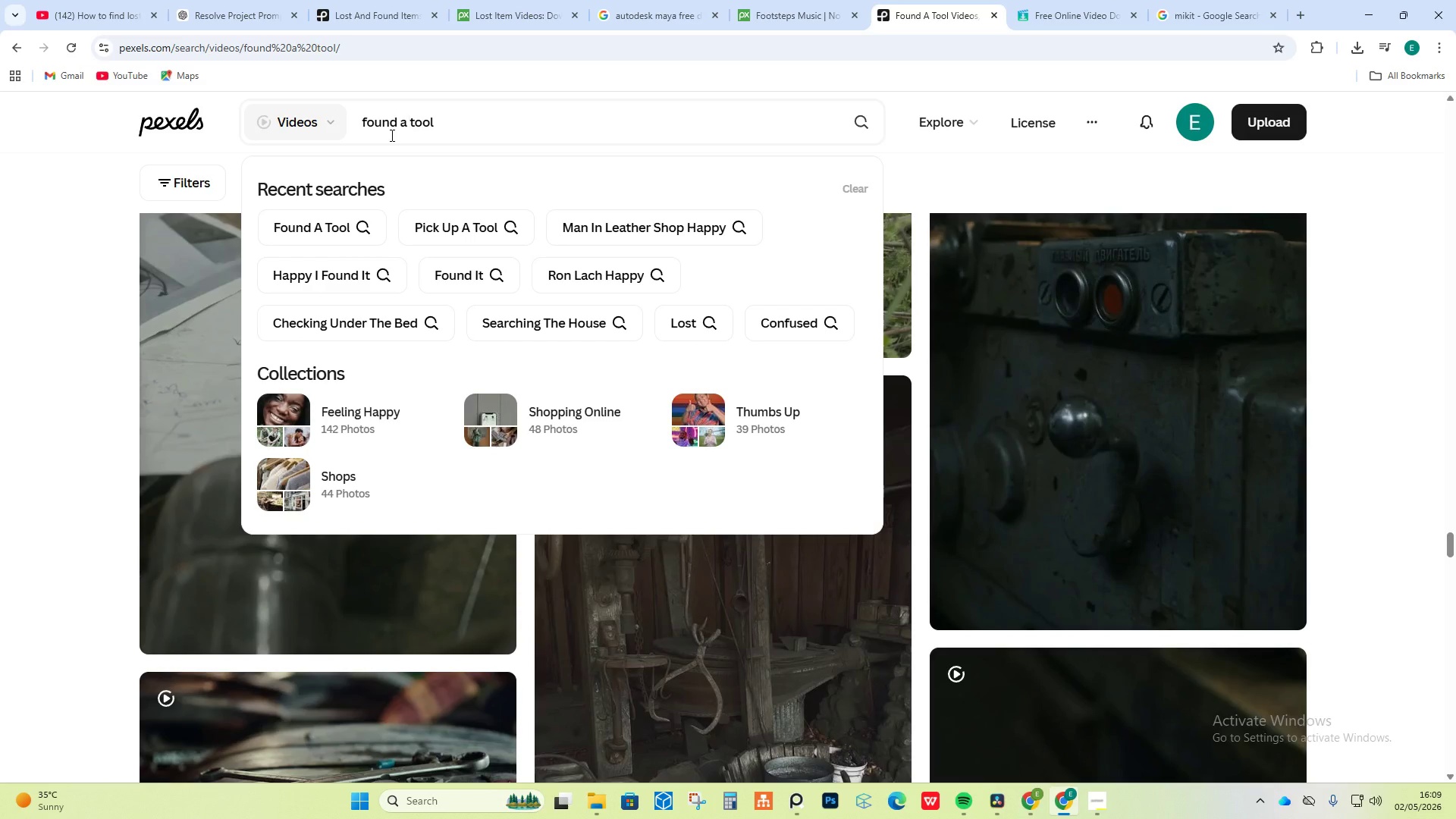 
wait(38.28)
 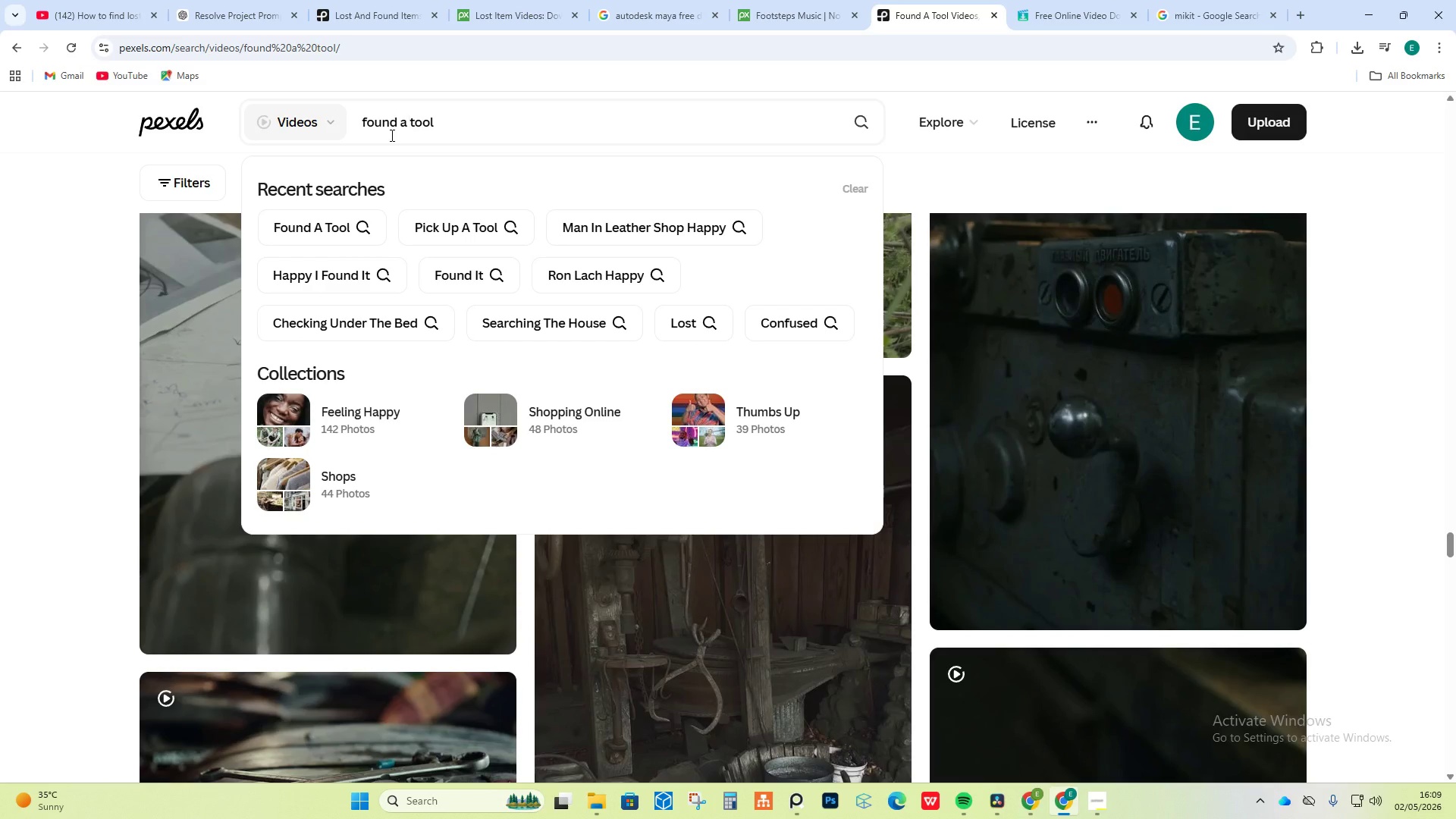 
key(I)
 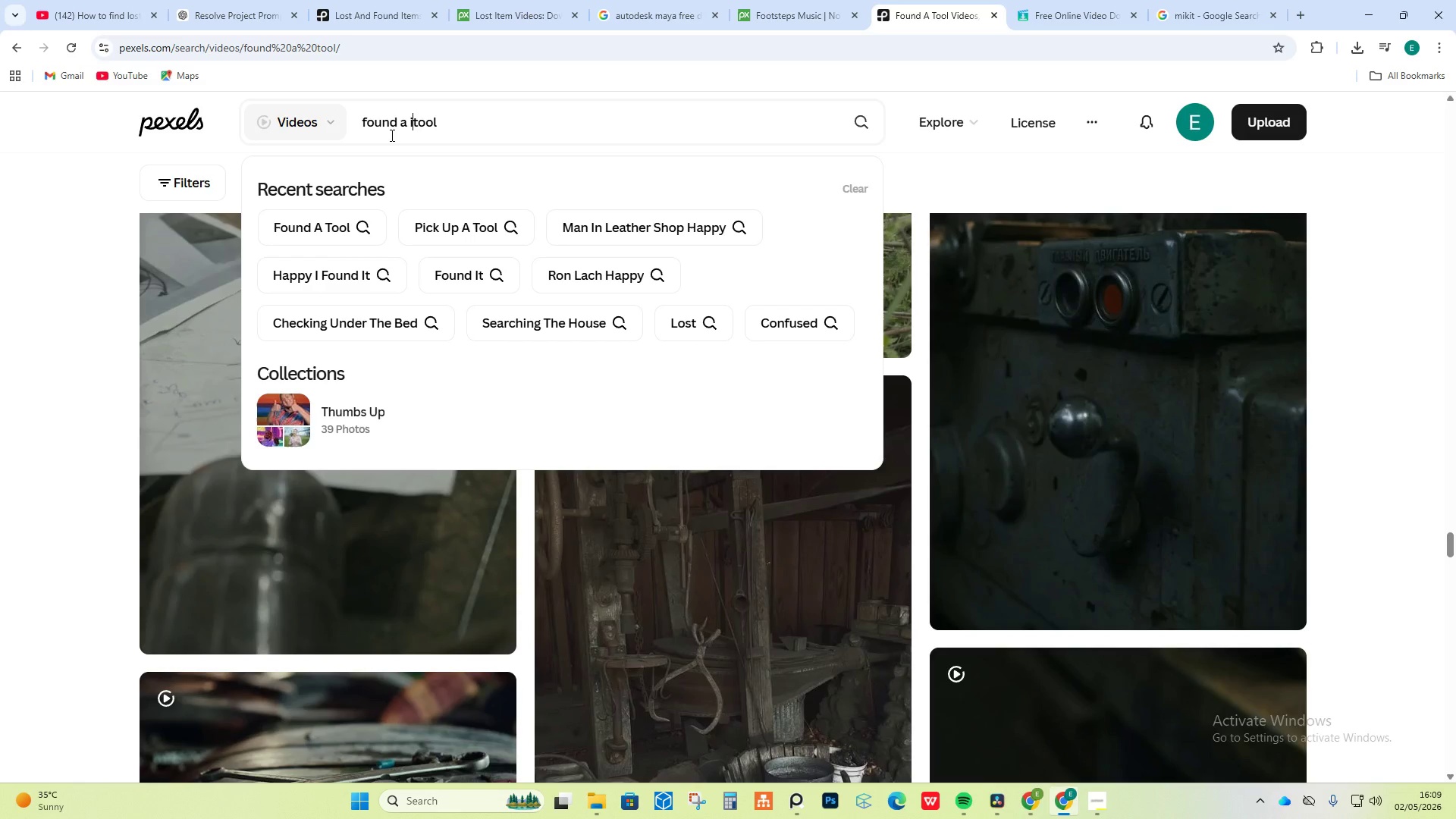 
key(Backspace)
type(leather )
 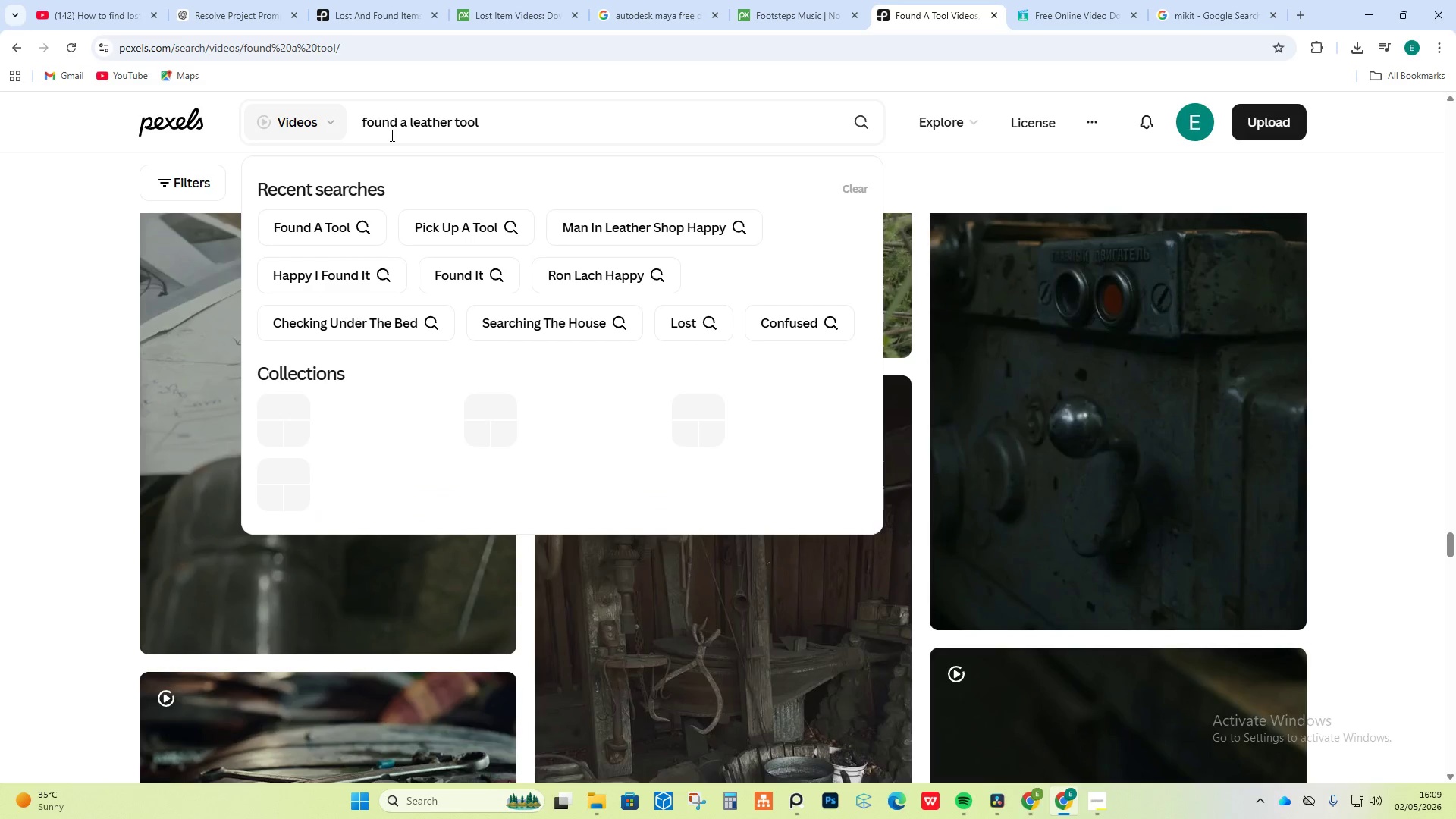 
key(Enter)
 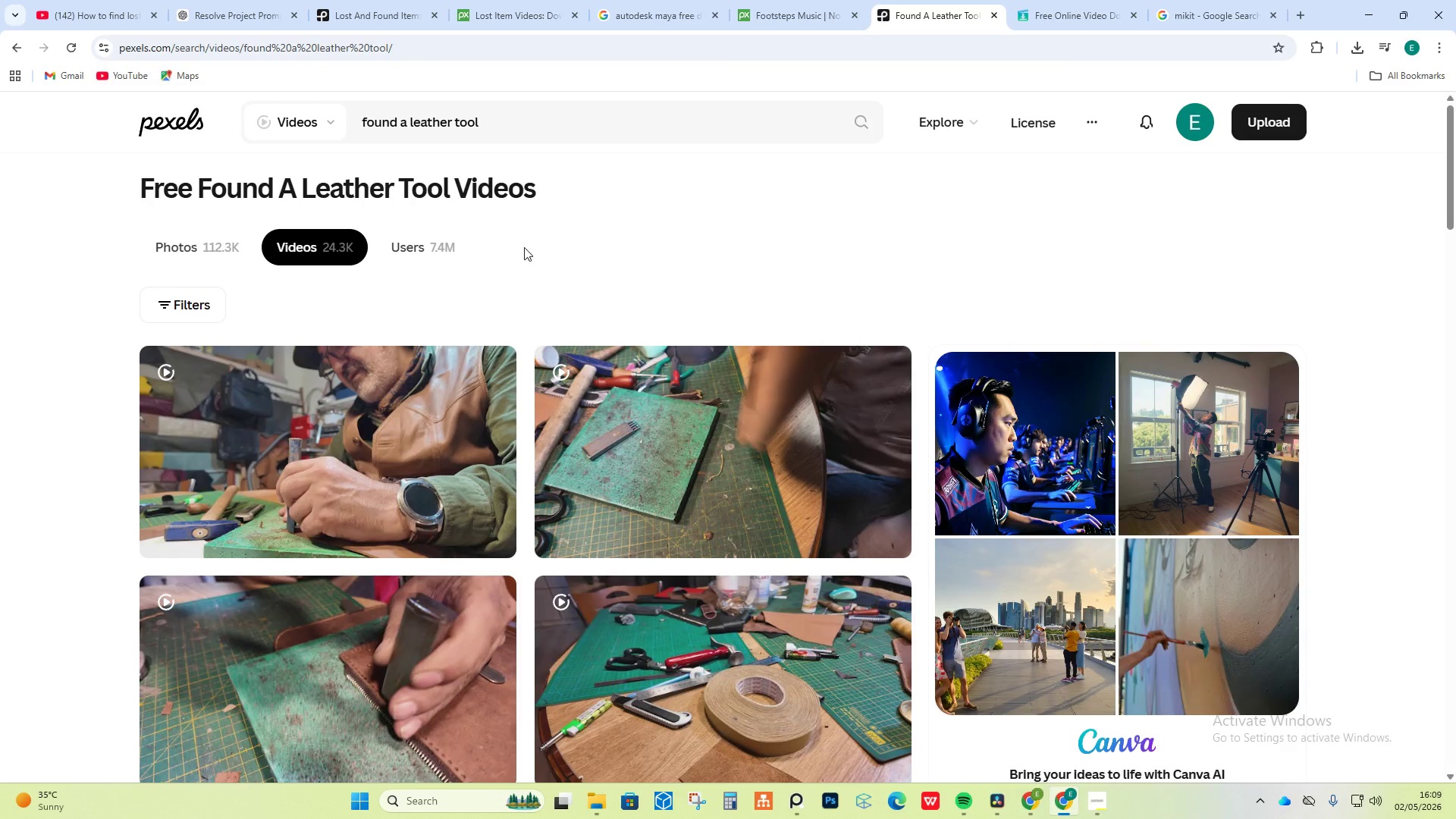 
wait(7.17)
 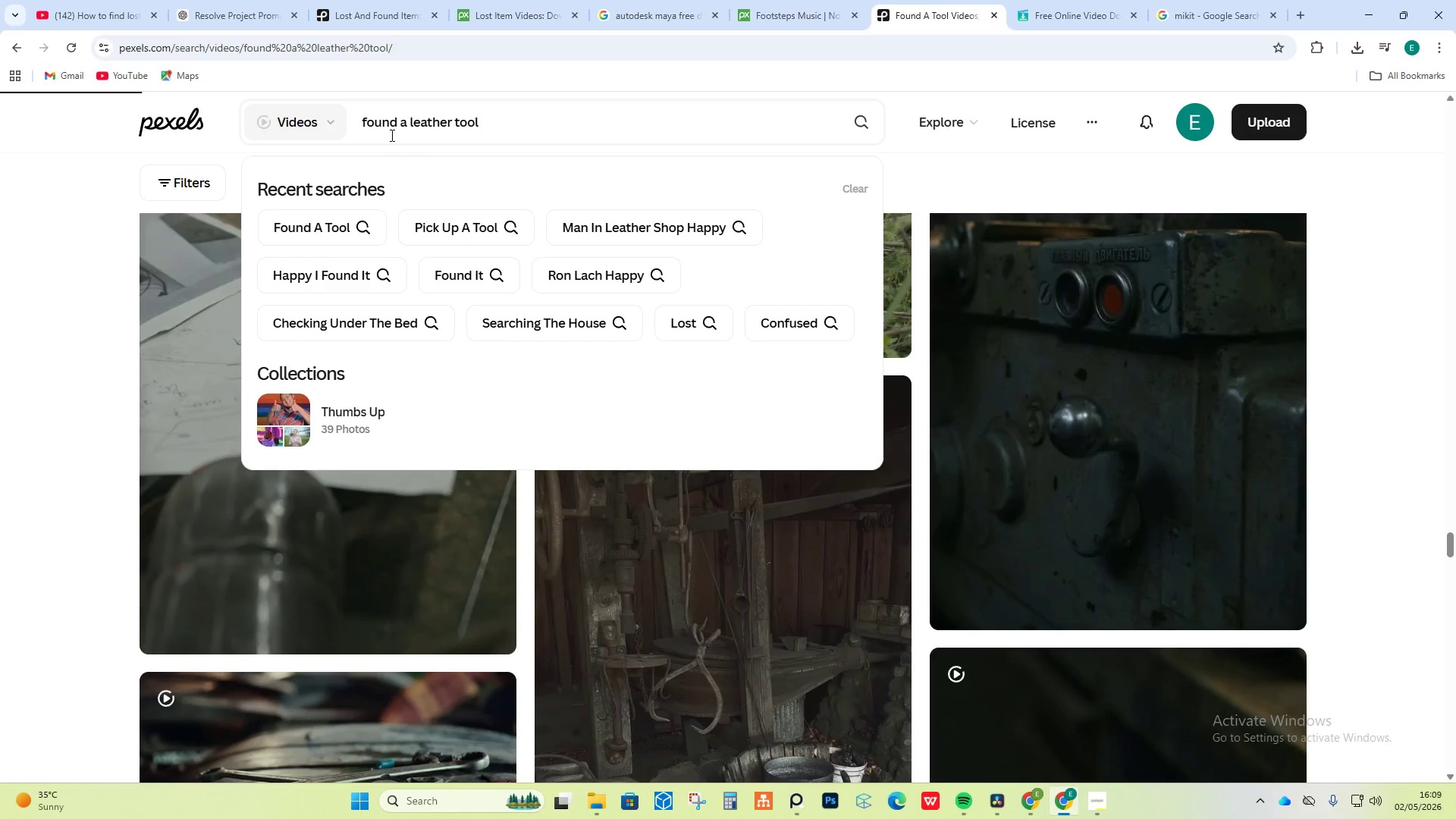 
scroll: coordinate [388, 493], scroll_direction: down, amount: 25.0
 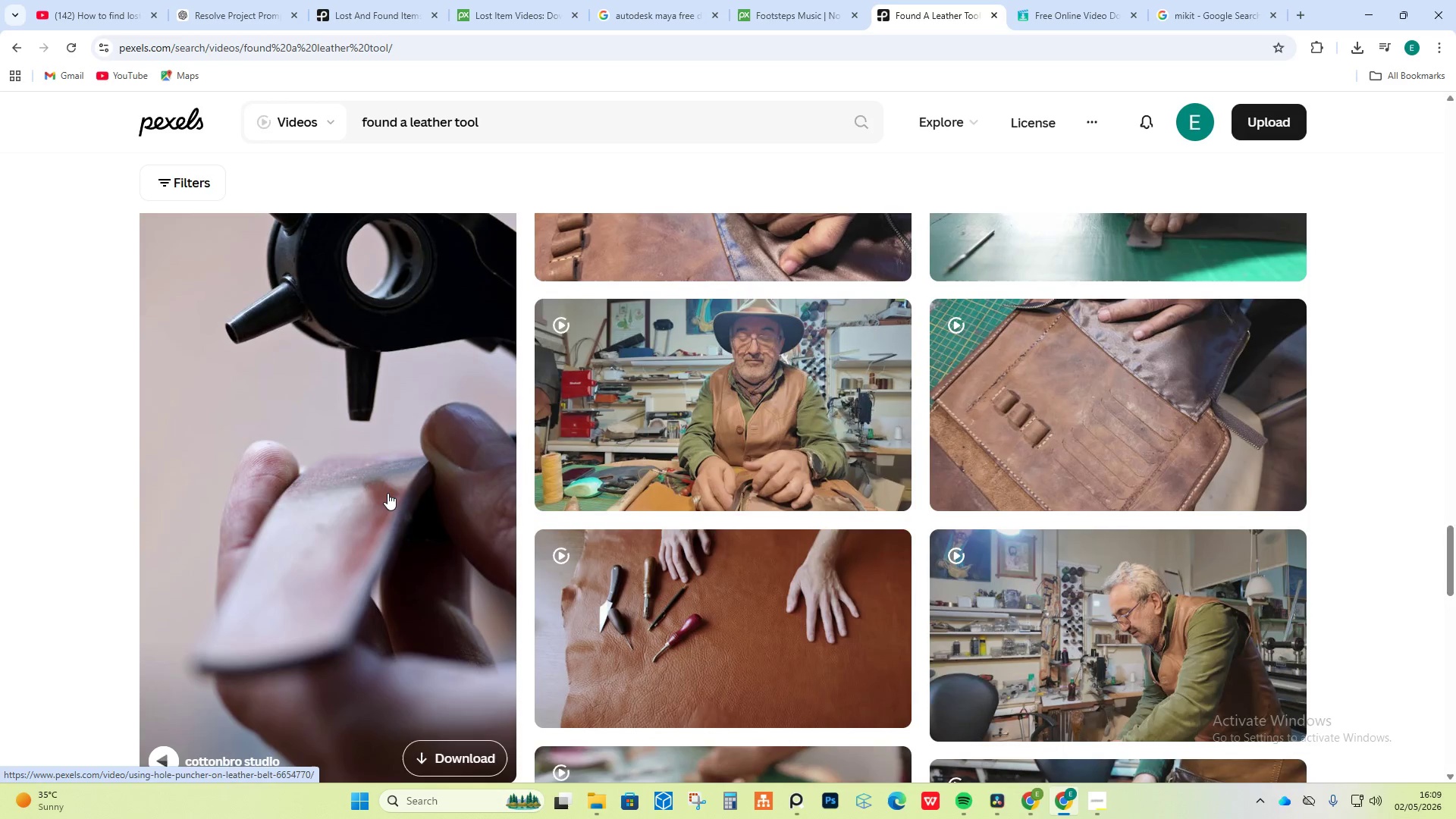 
scroll: coordinate [936, 553], scroll_direction: down, amount: 34.0
 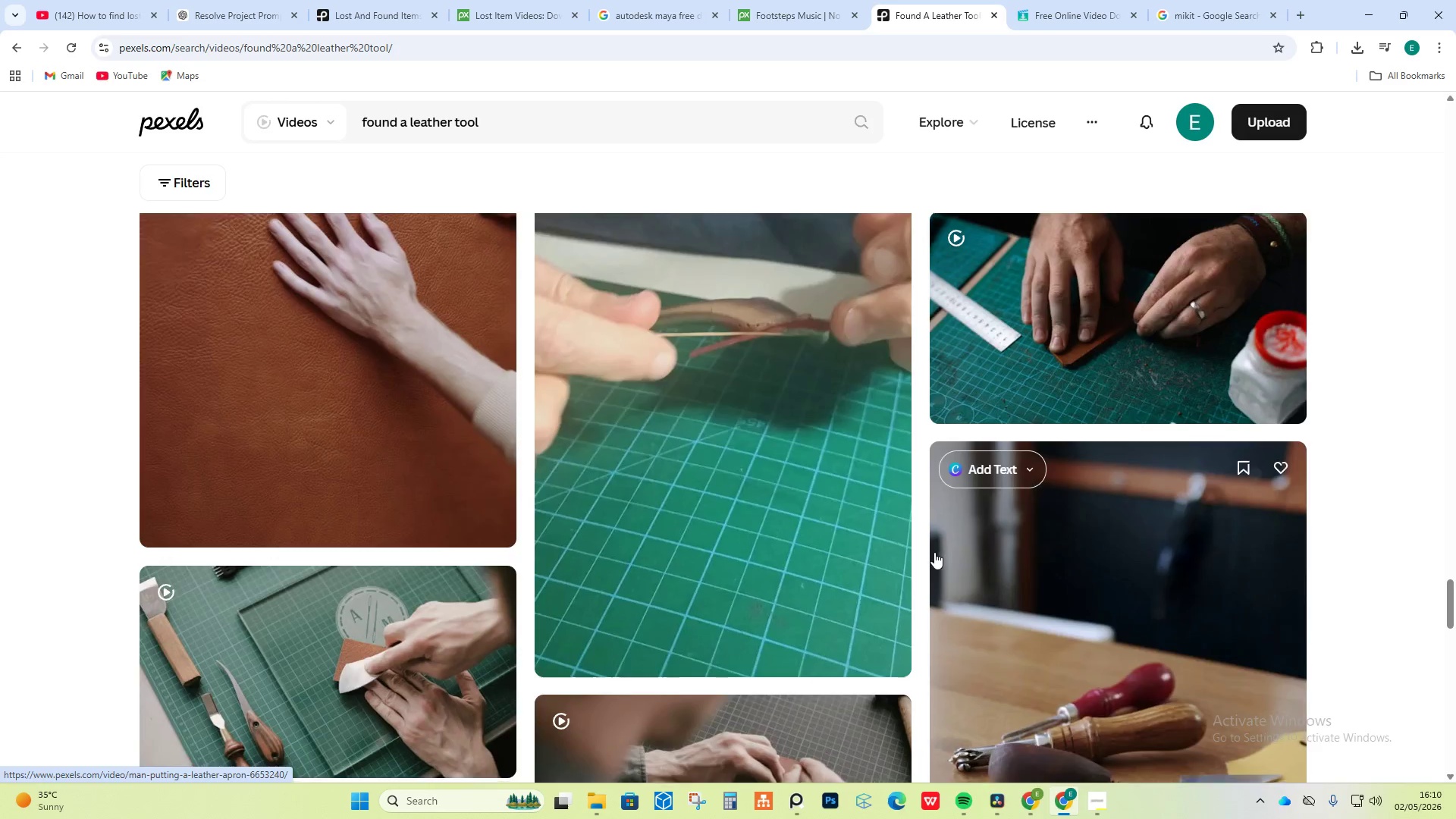 
scroll: coordinate [934, 548], scroll_direction: down, amount: 5.0
 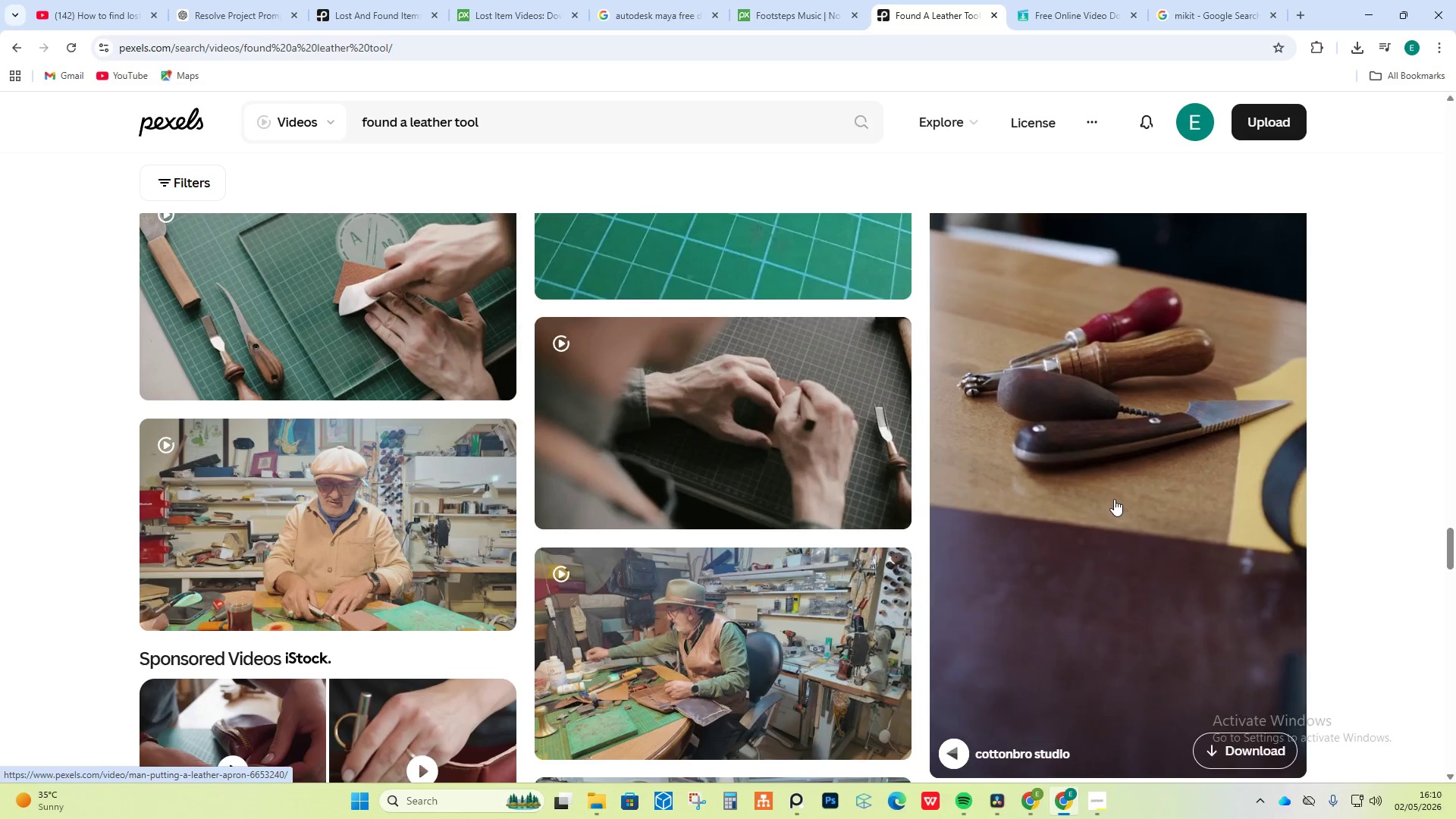 
scroll: coordinate [1114, 499], scroll_direction: up, amount: 1.0
 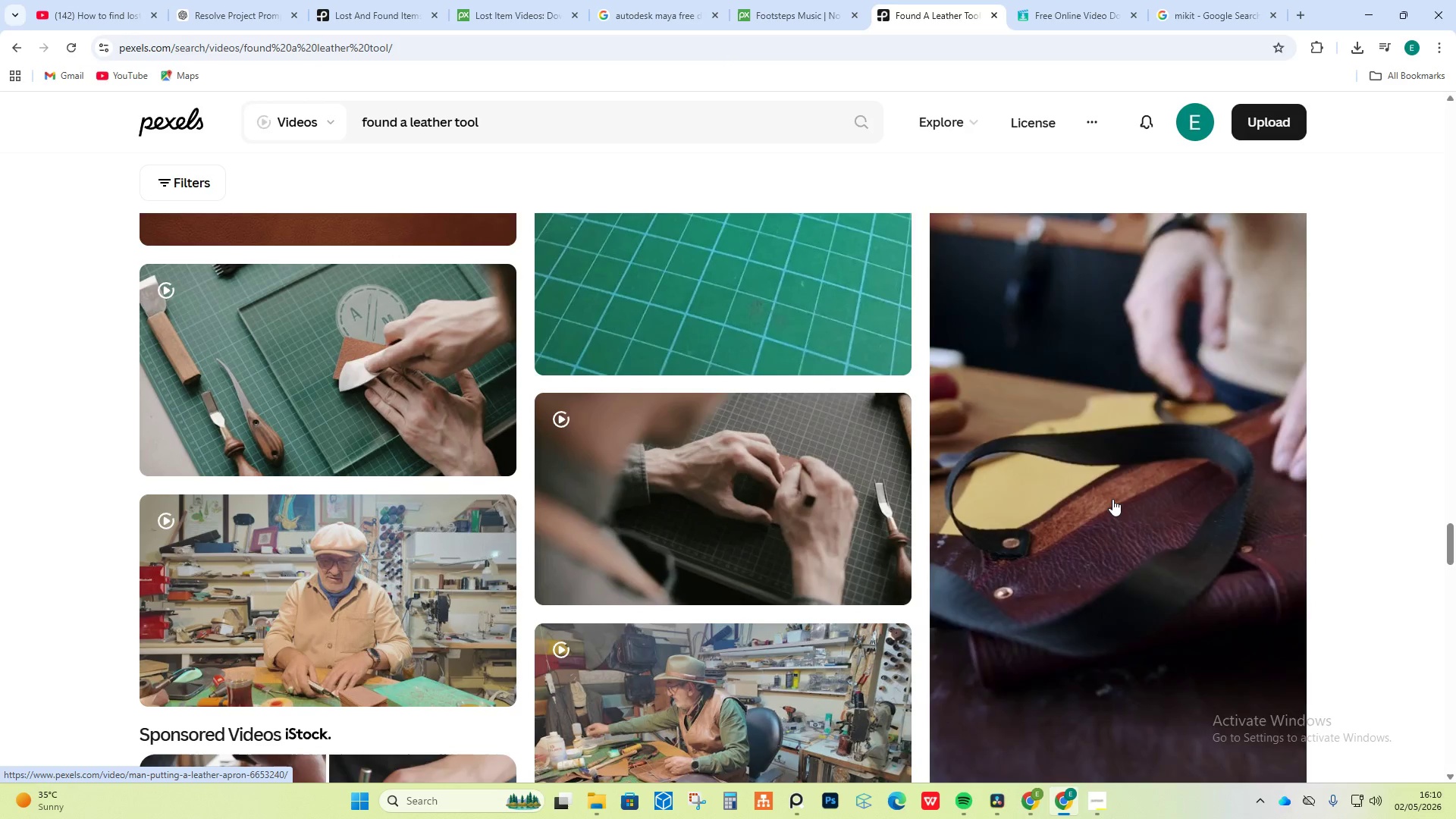 
scroll: coordinate [1100, 500], scroll_direction: down, amount: 21.0
 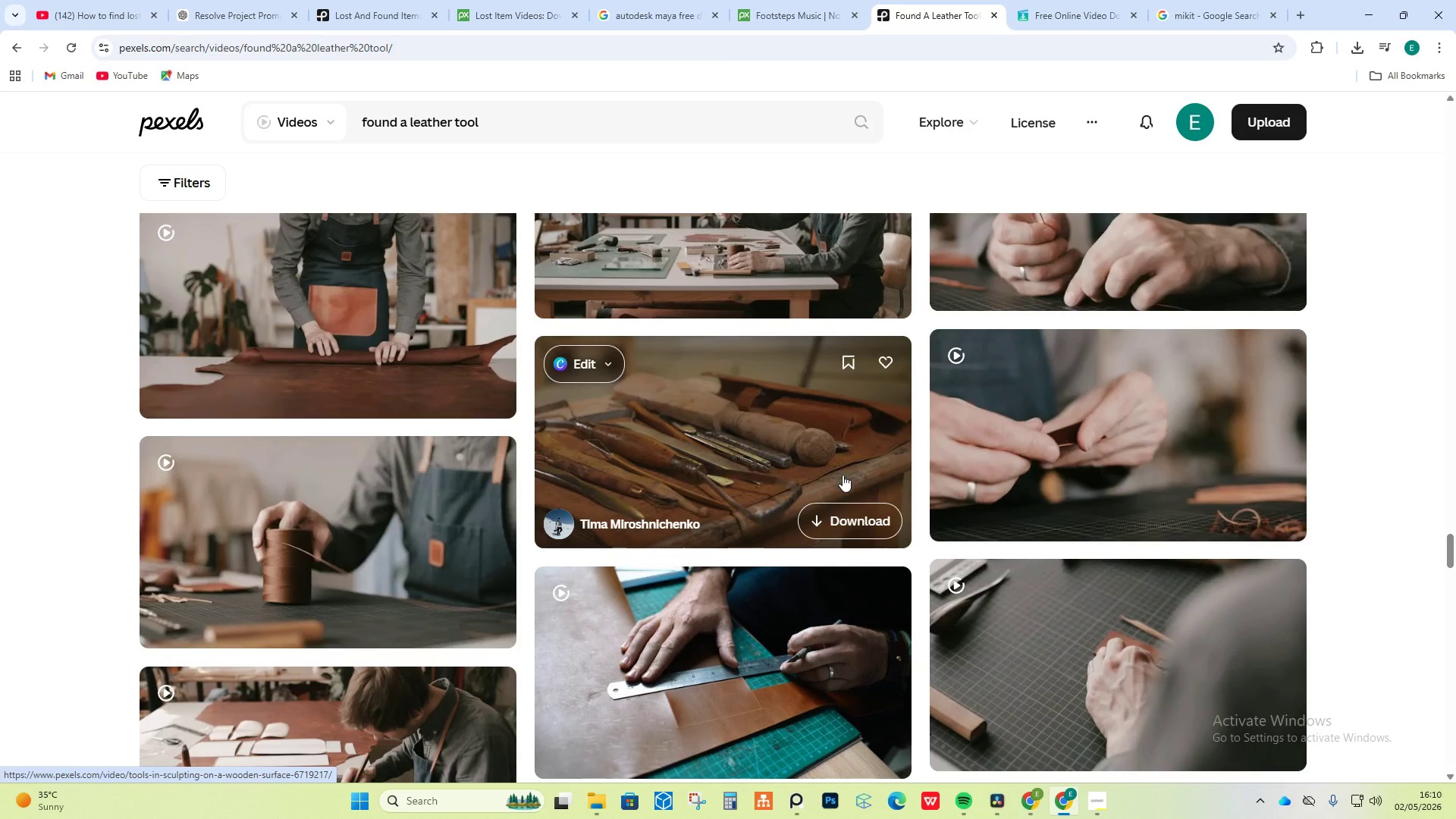 
scroll: coordinate [843, 475], scroll_direction: down, amount: 1.0
 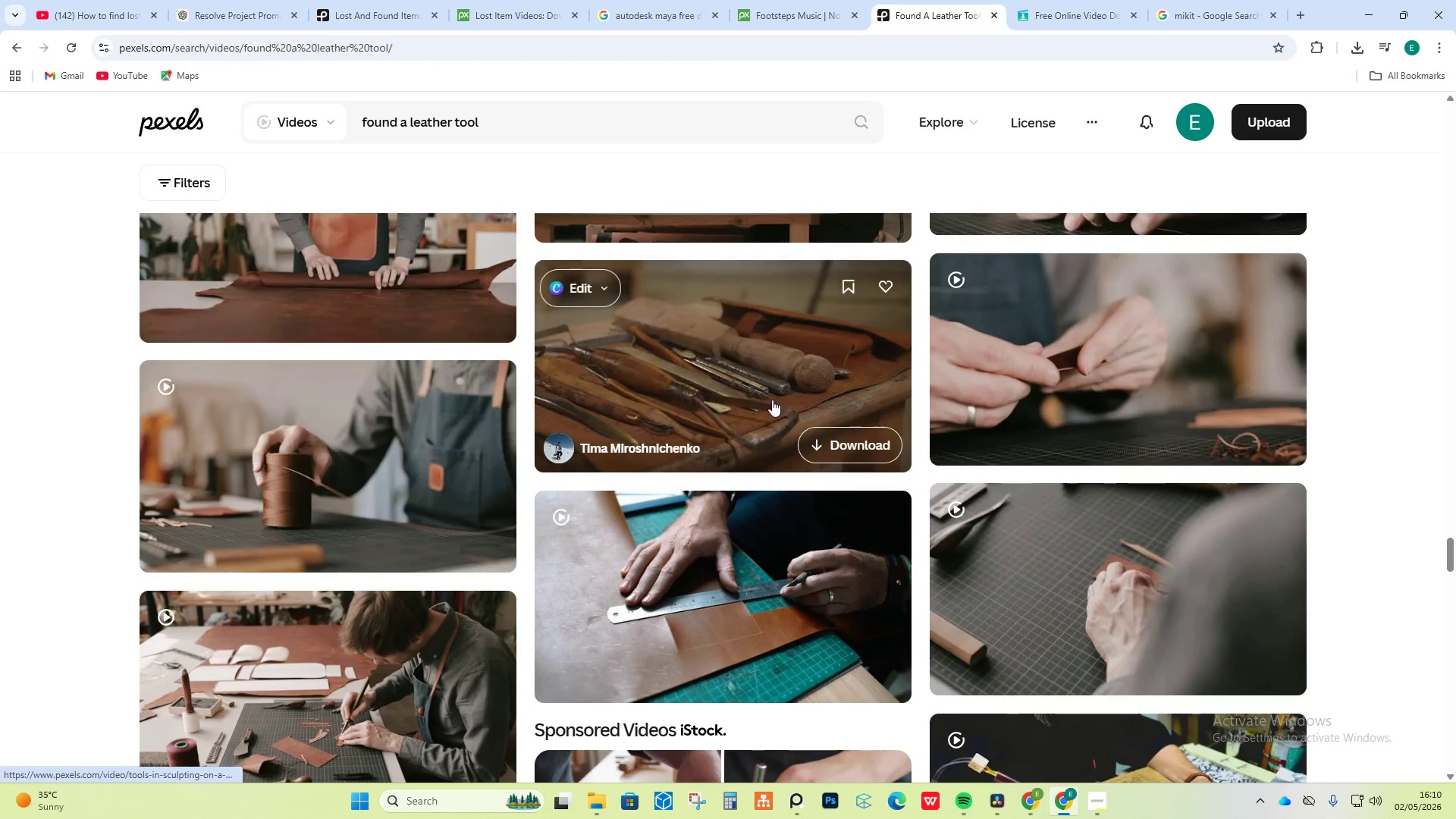 
left_click([770, 399])
 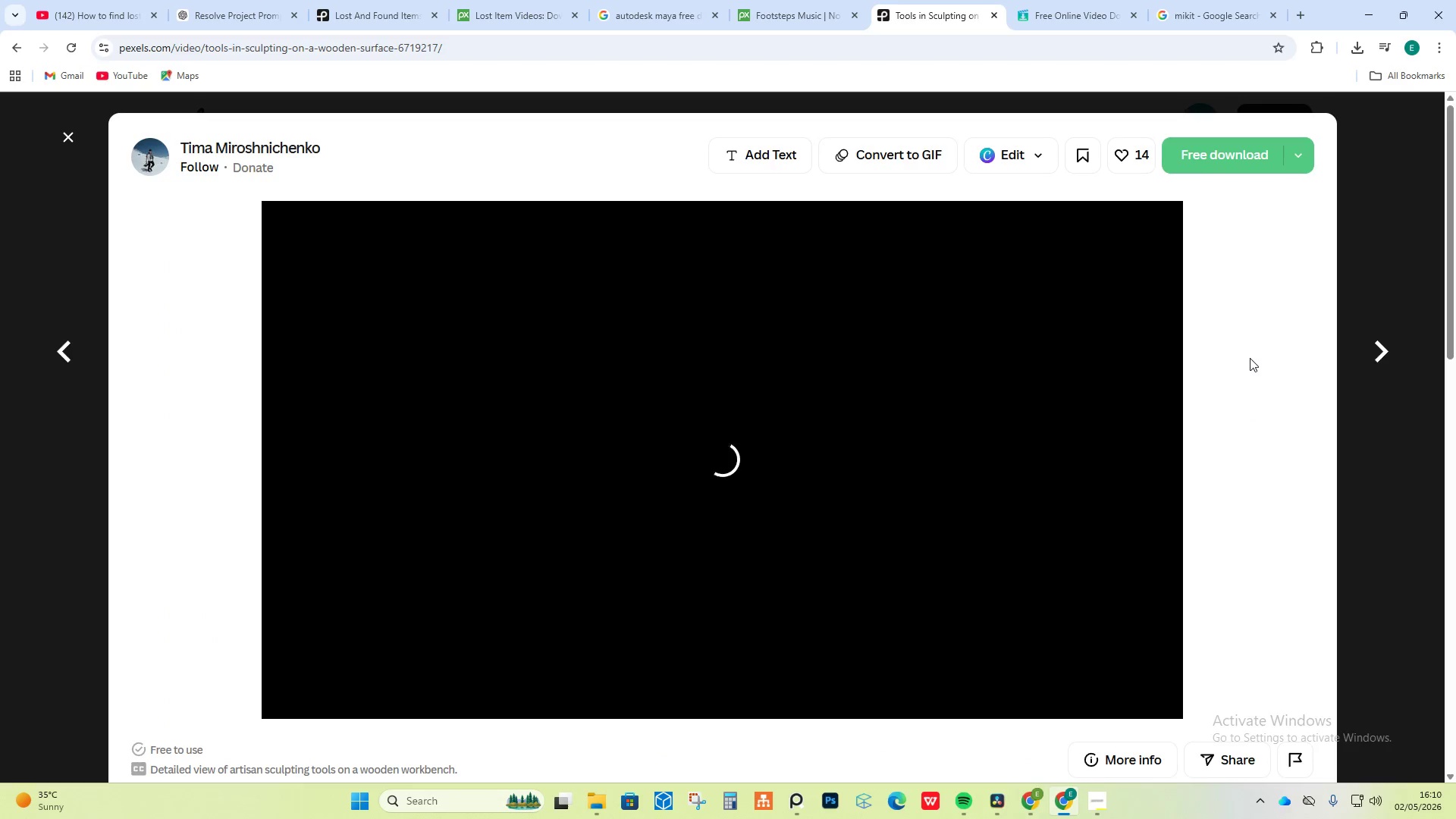 
scroll: coordinate [1236, 359], scroll_direction: down, amount: 1.0
 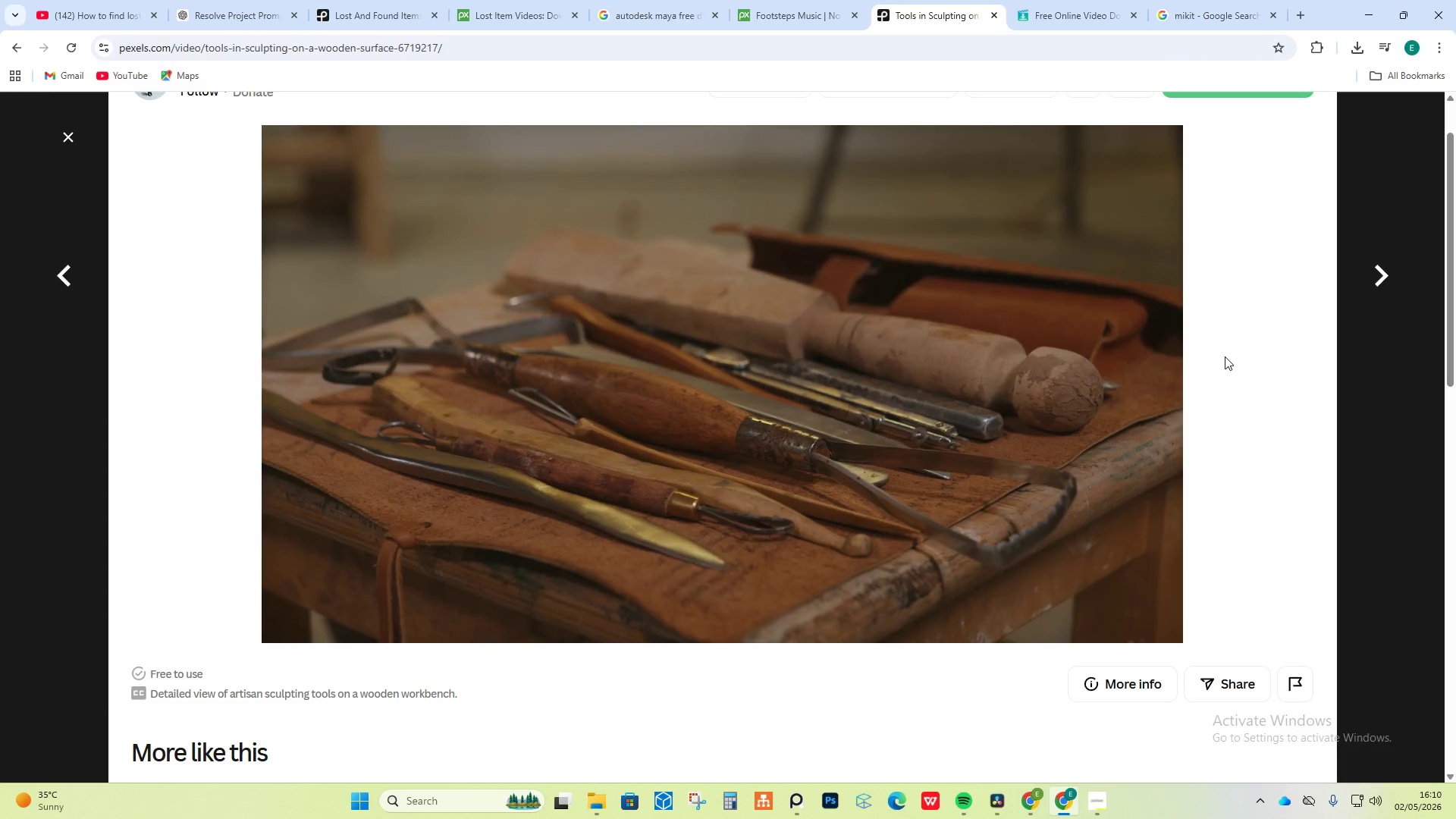 
wait(10.23)
 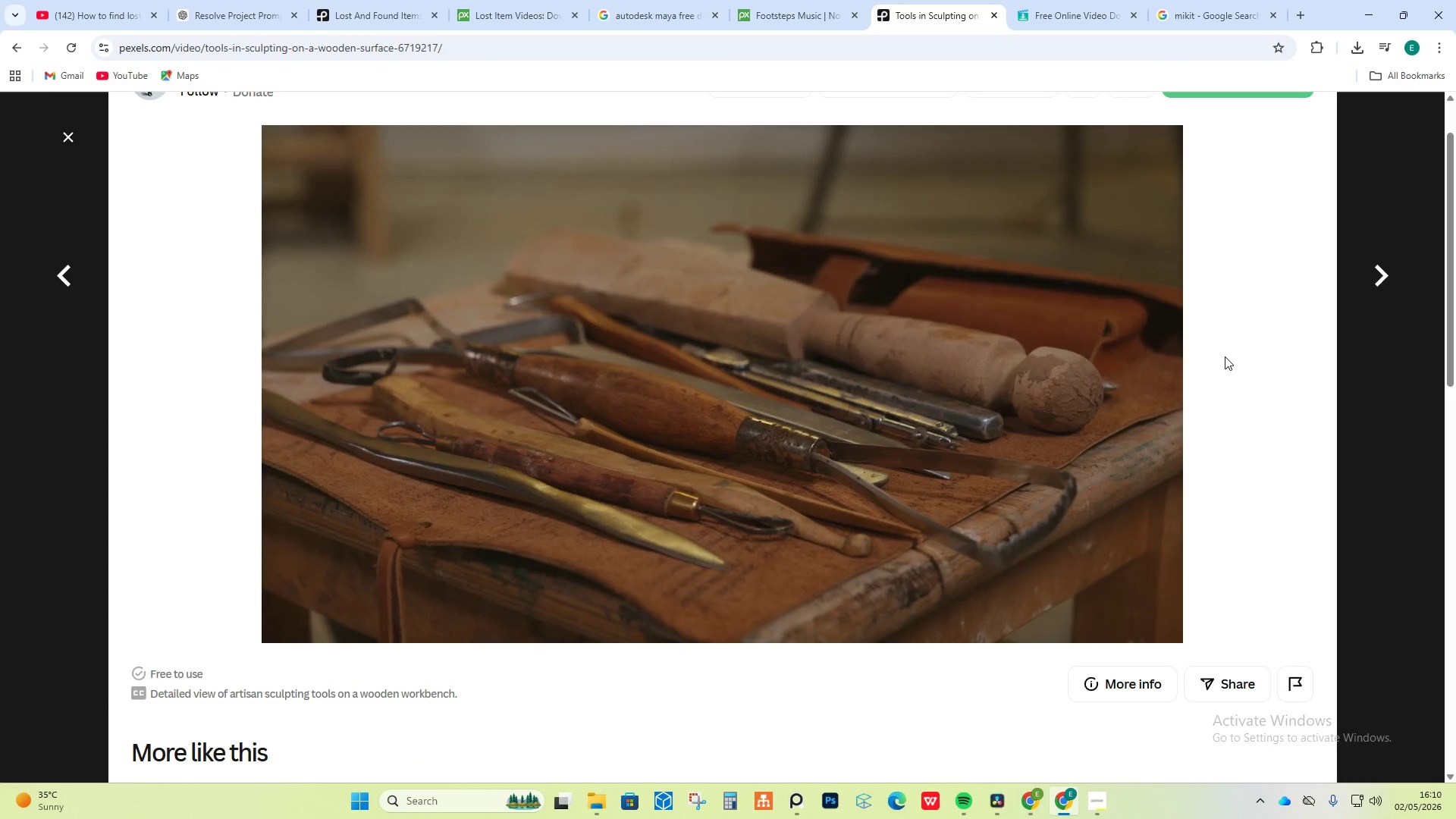 
scroll: coordinate [612, 537], scroll_direction: down, amount: 31.0
 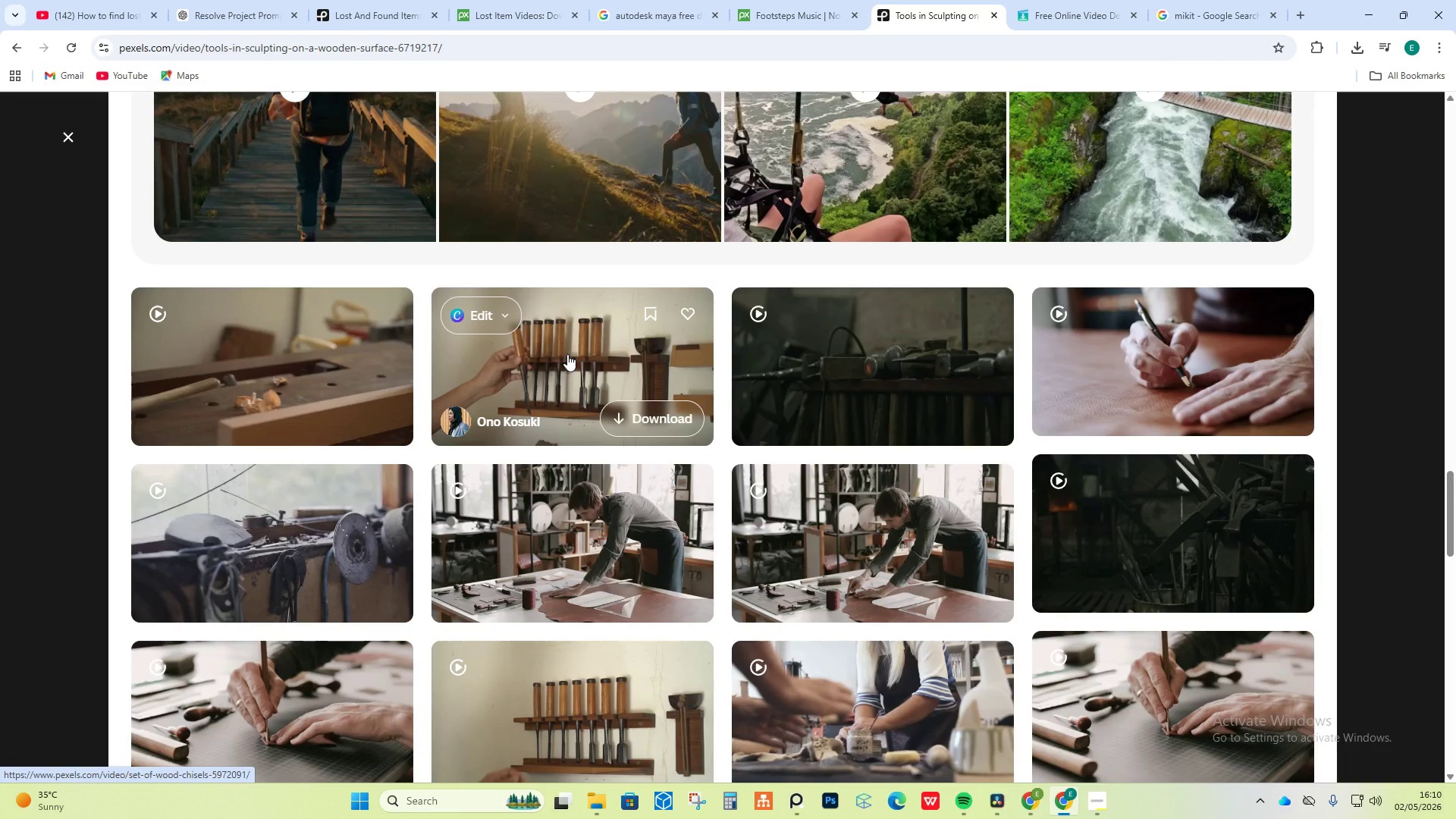 
left_click([567, 354])
 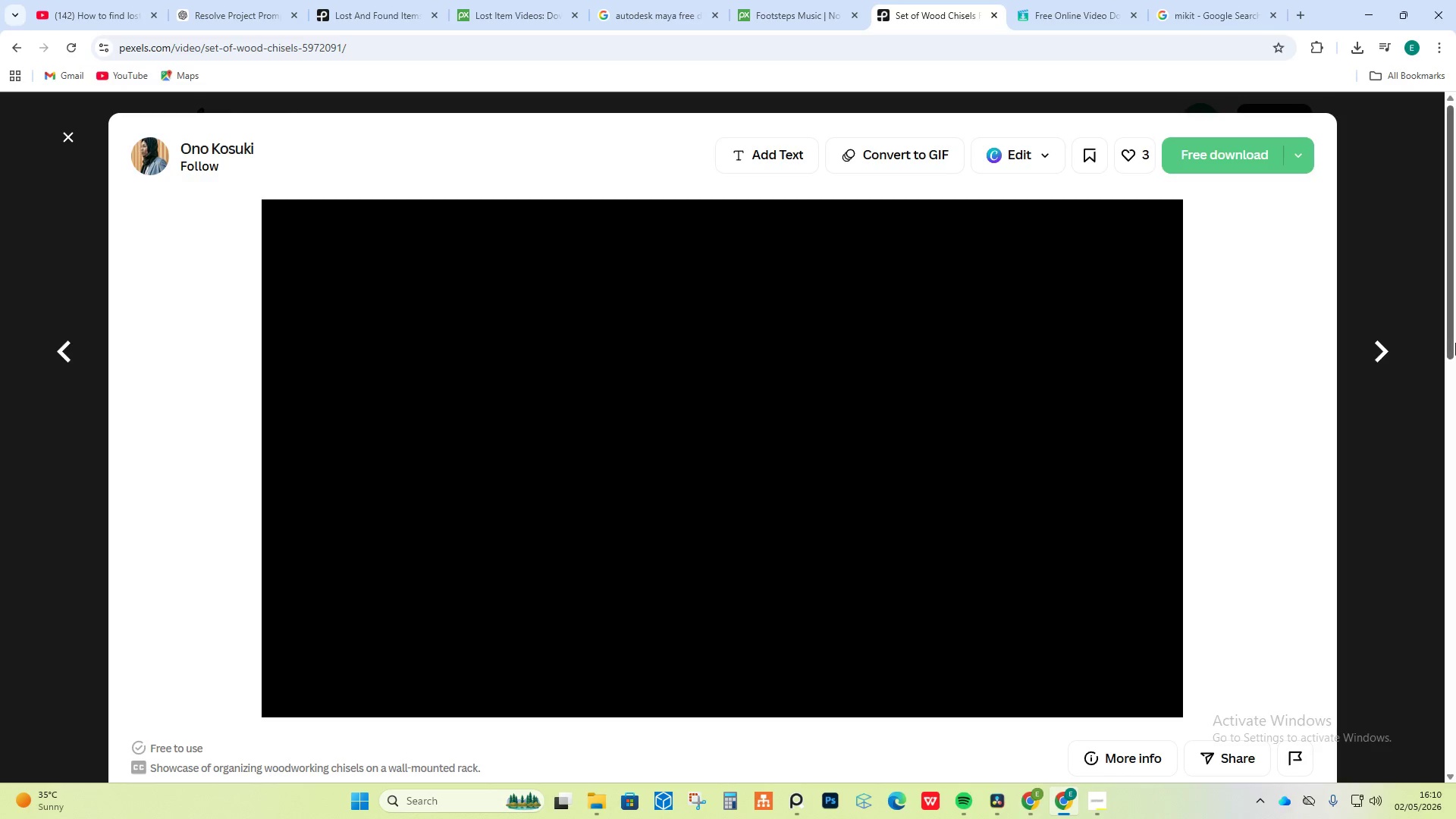 
scroll: coordinate [1260, 340], scroll_direction: down, amount: 30.0
 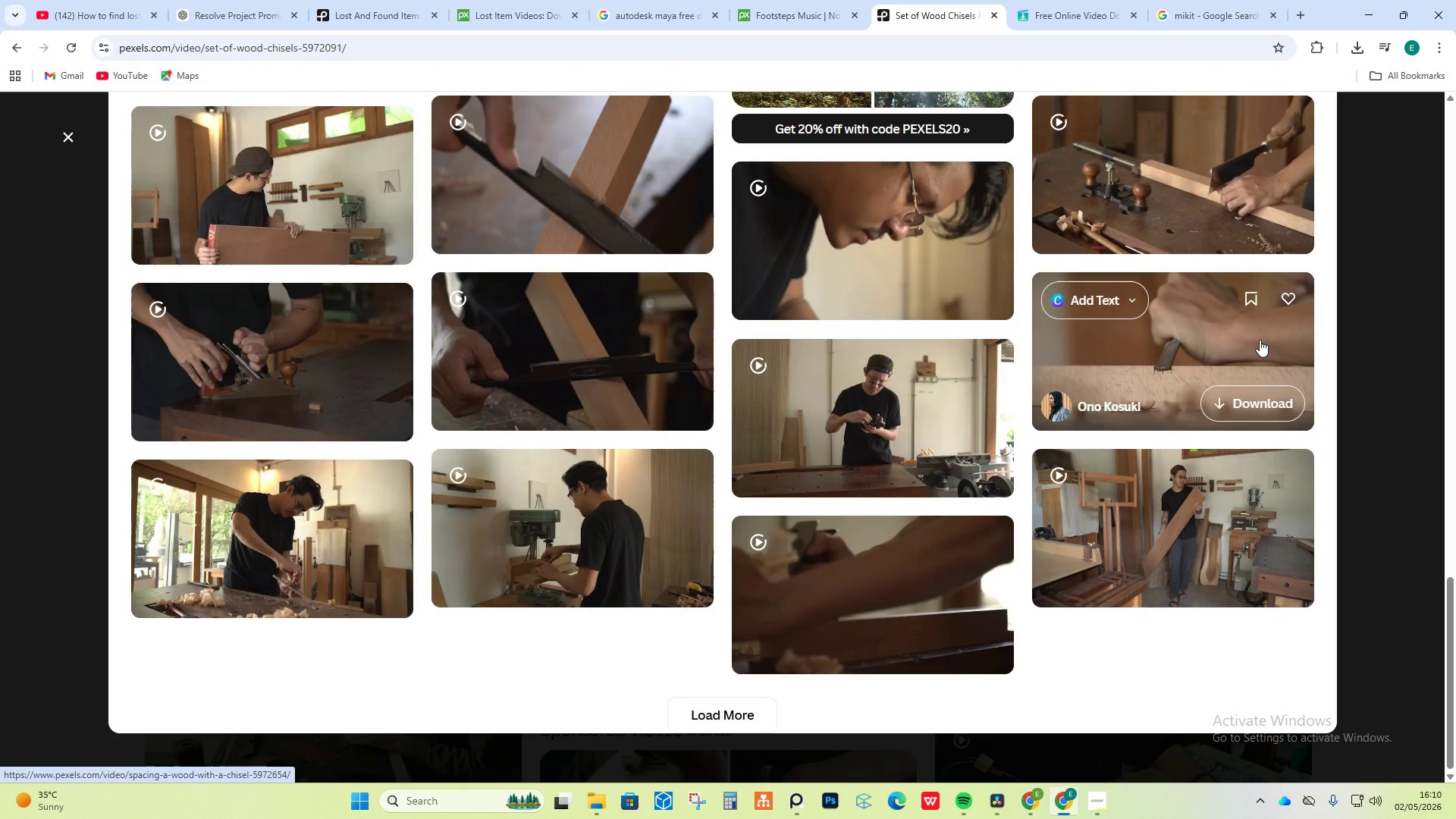 
scroll: coordinate [1260, 340], scroll_direction: none, amount: 0.0
 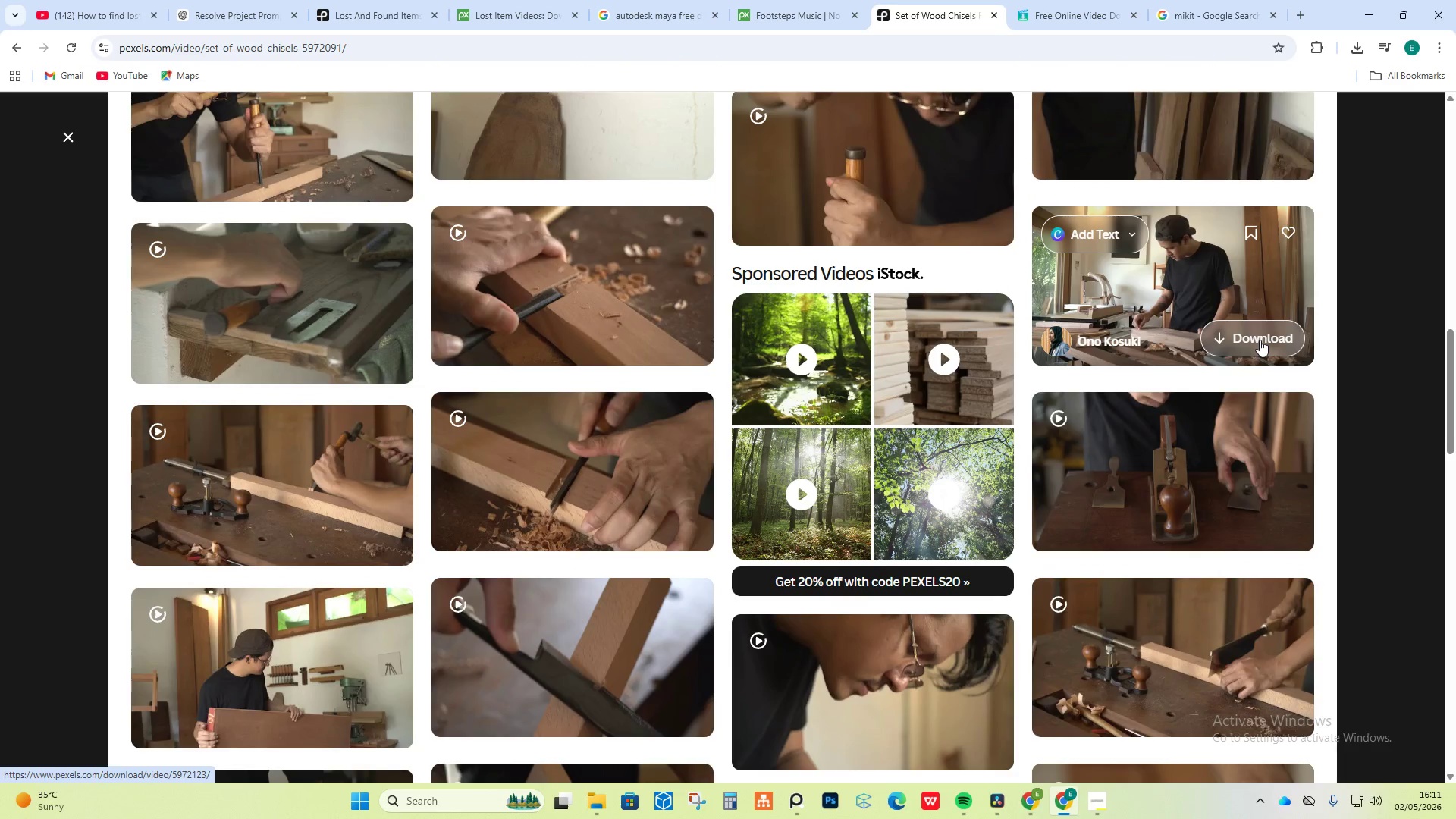 
scroll: coordinate [1260, 340], scroll_direction: up, amount: 8.0
 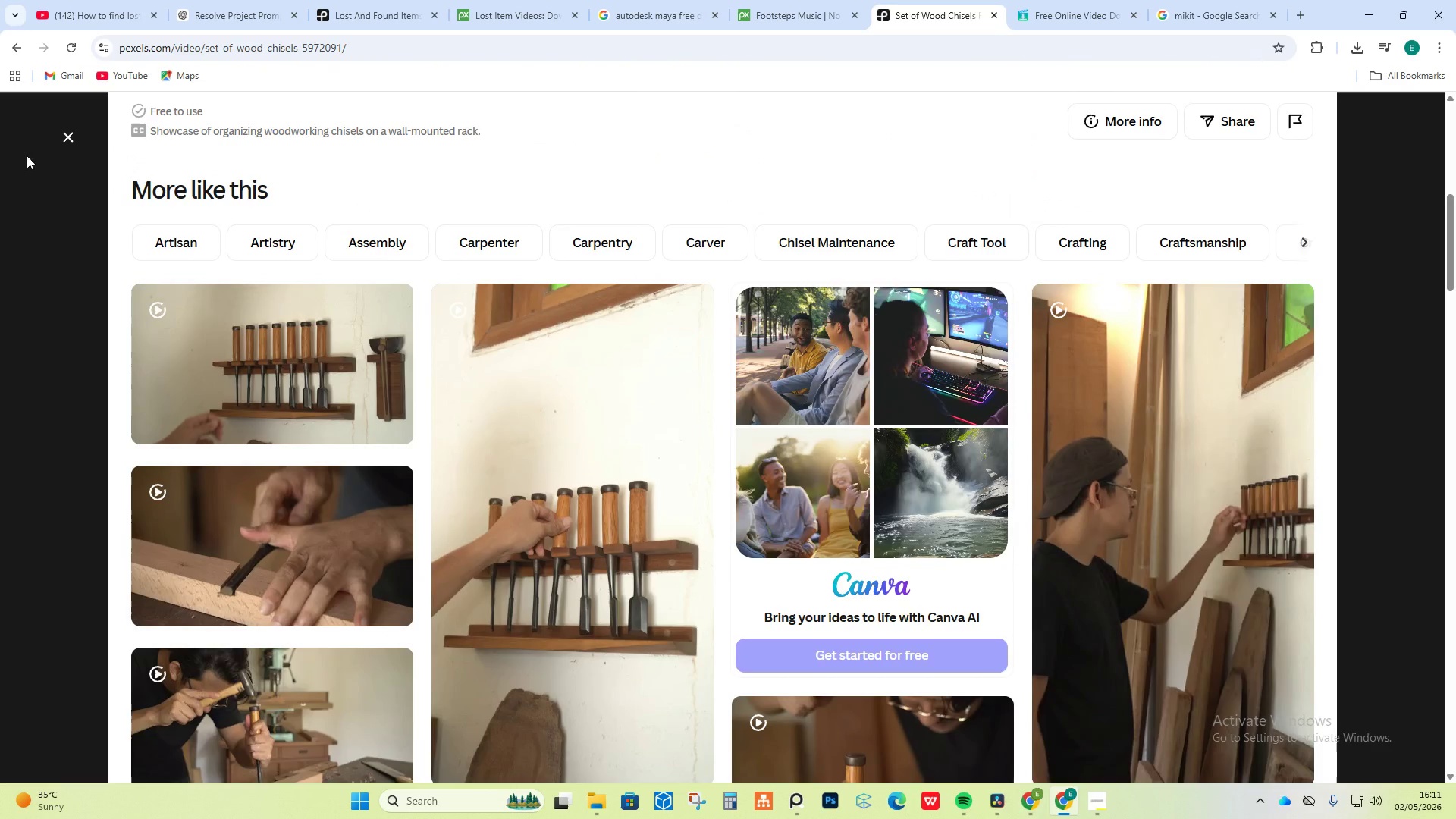 
left_click([61, 140])
 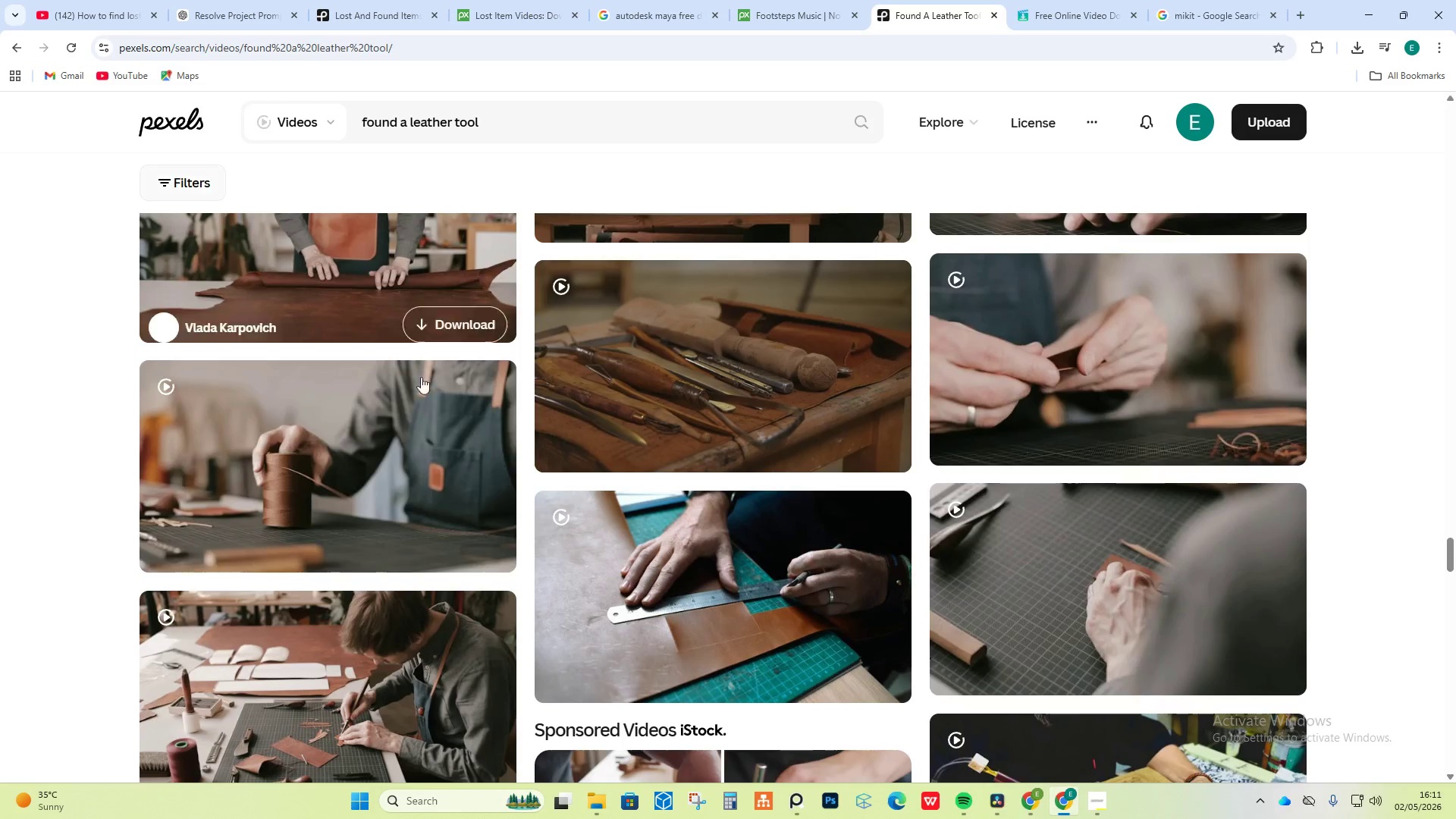 
scroll: coordinate [433, 424], scroll_direction: down, amount: 22.0
 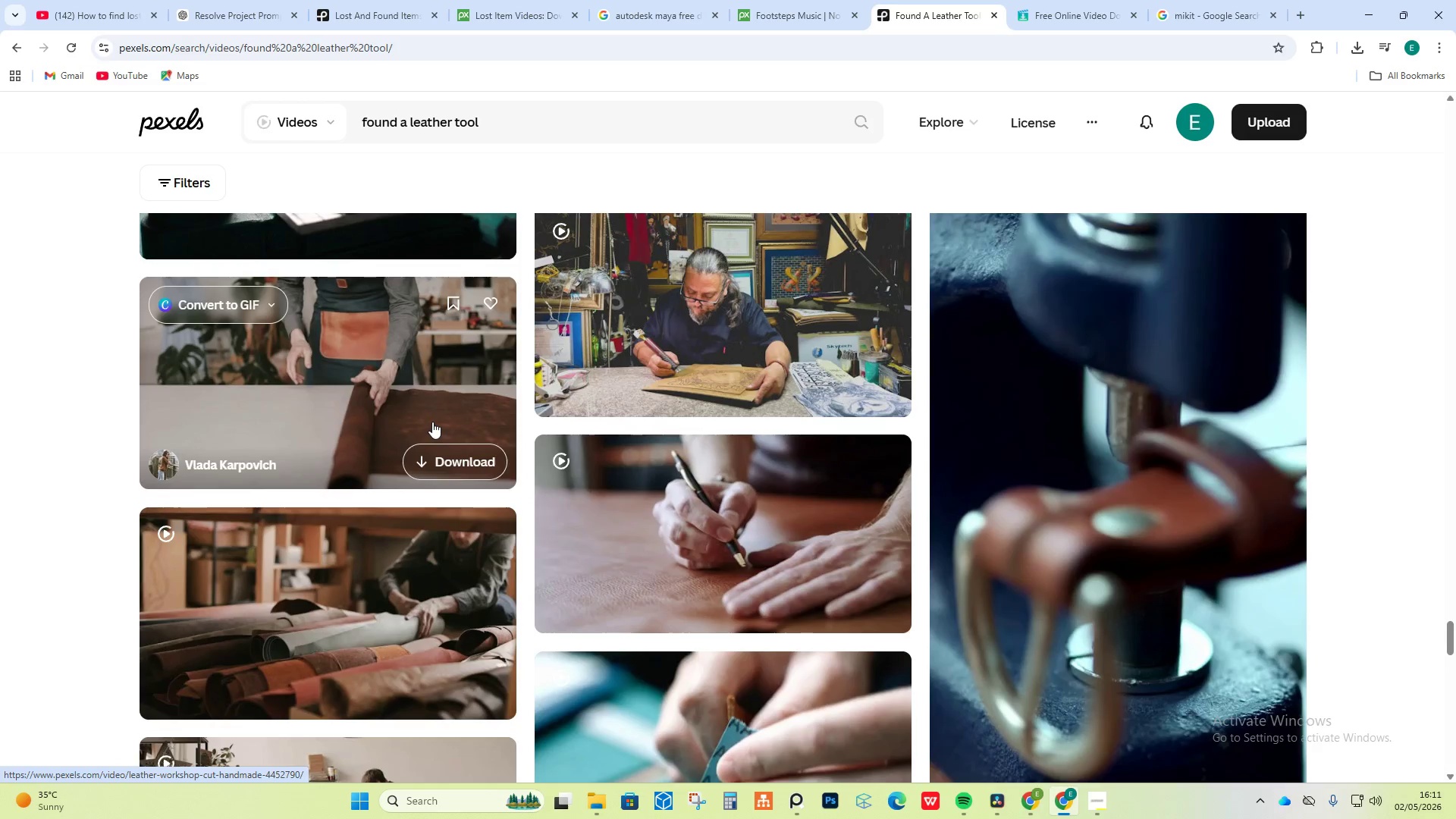 
scroll: coordinate [426, 404], scroll_direction: down, amount: 17.0
 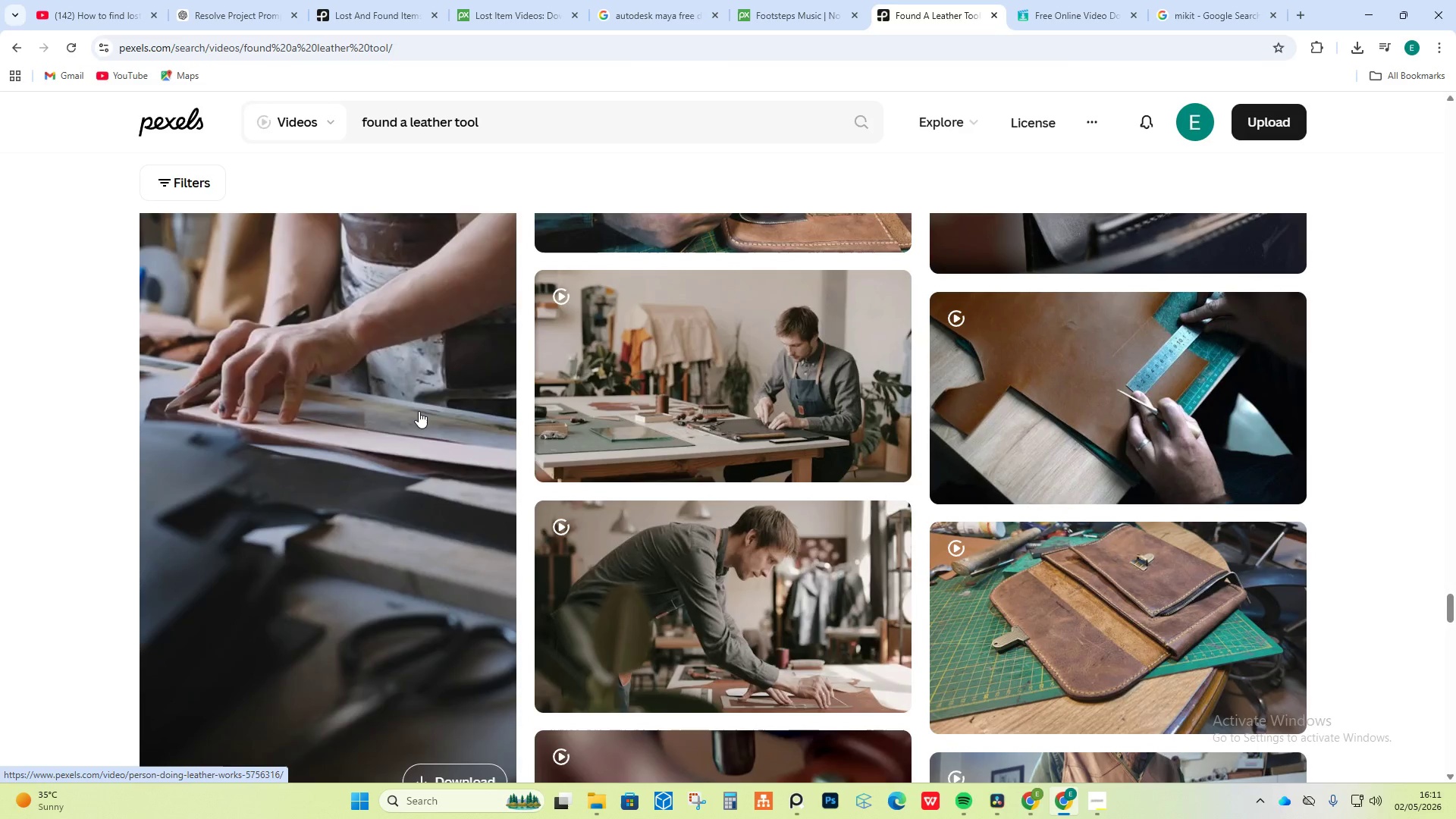 
scroll: coordinate [419, 411], scroll_direction: up, amount: 2.0
 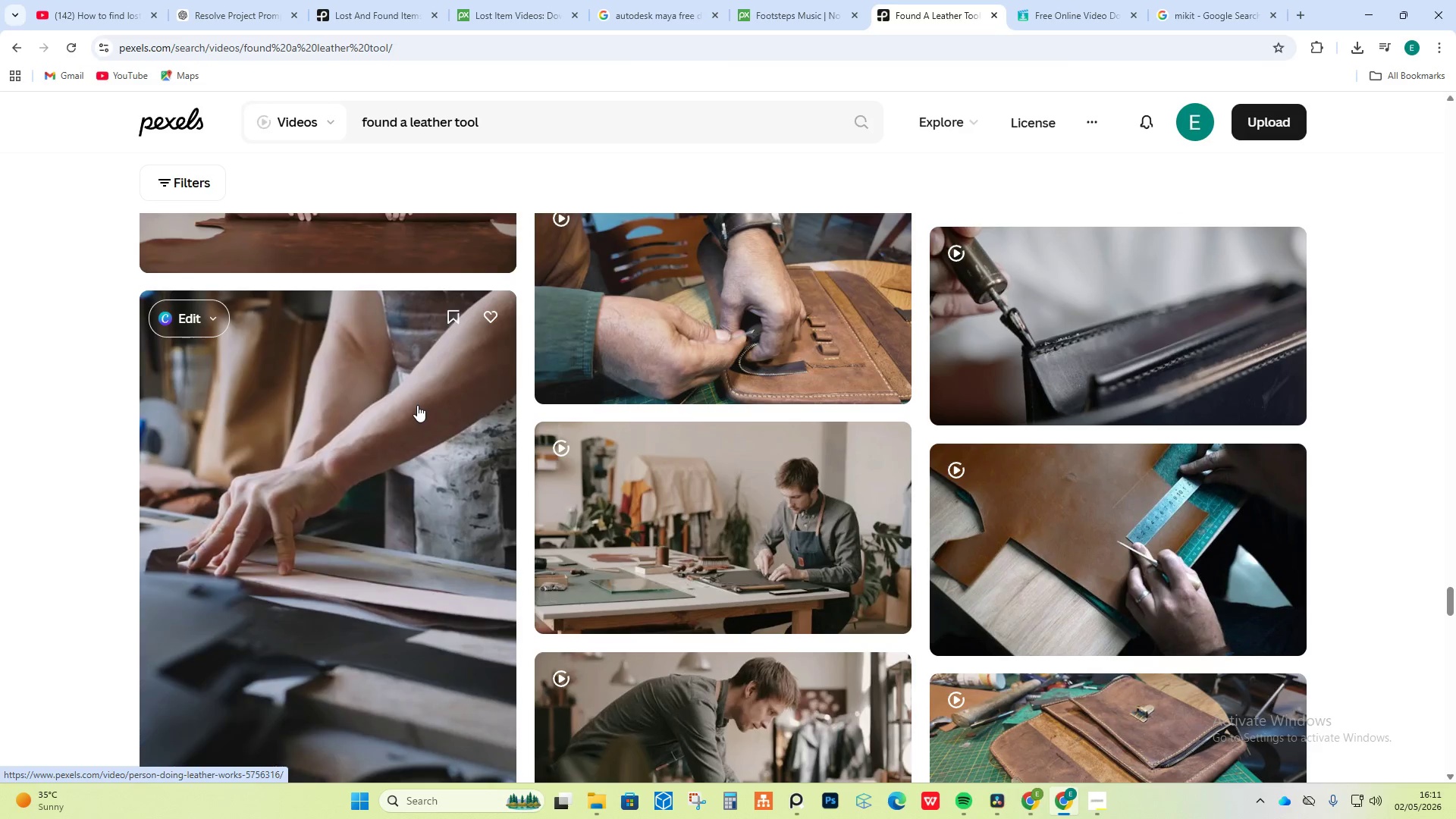 
wait(5.0)
 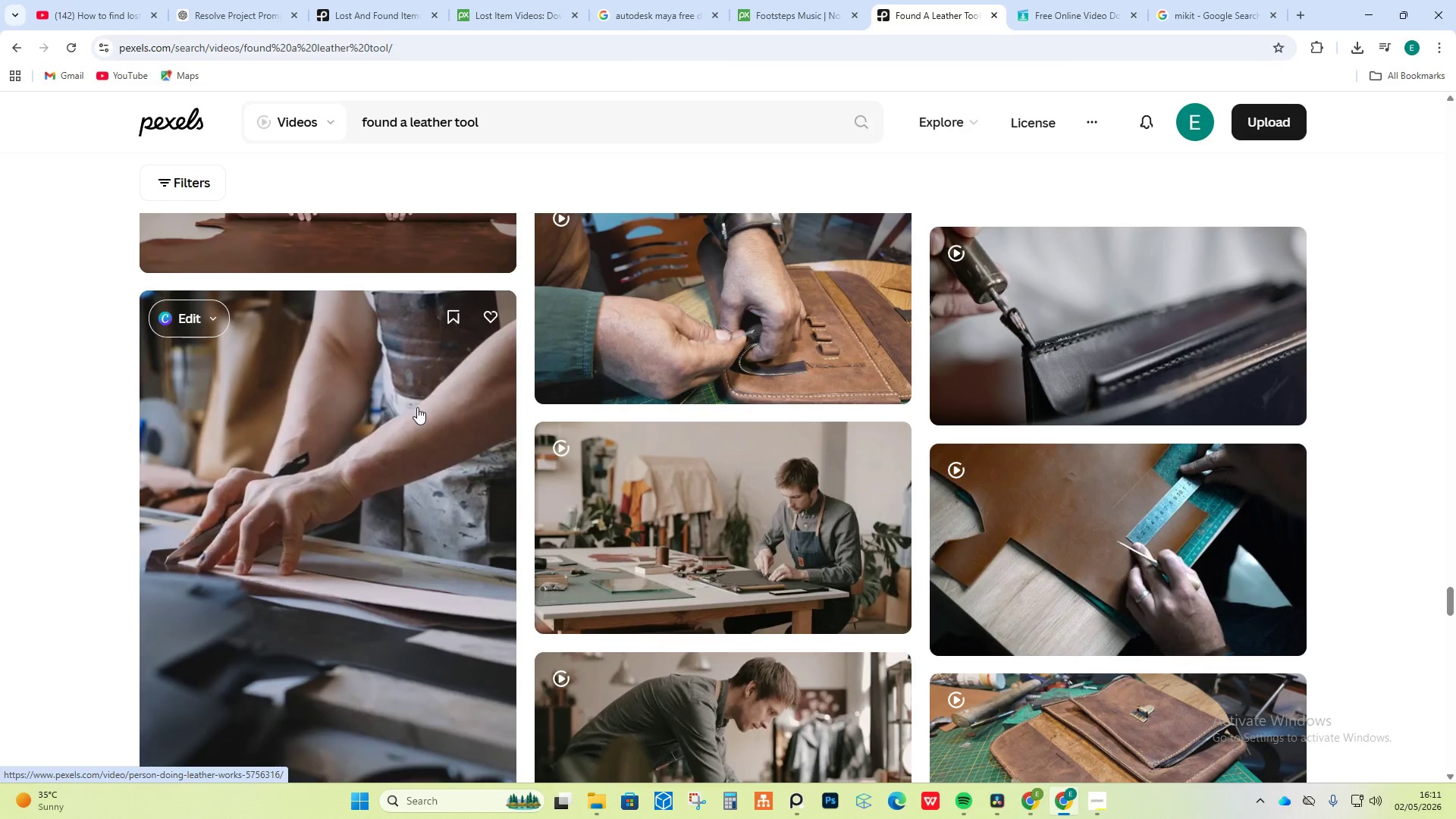 
scroll: coordinate [515, 427], scroll_direction: down, amount: 21.0
 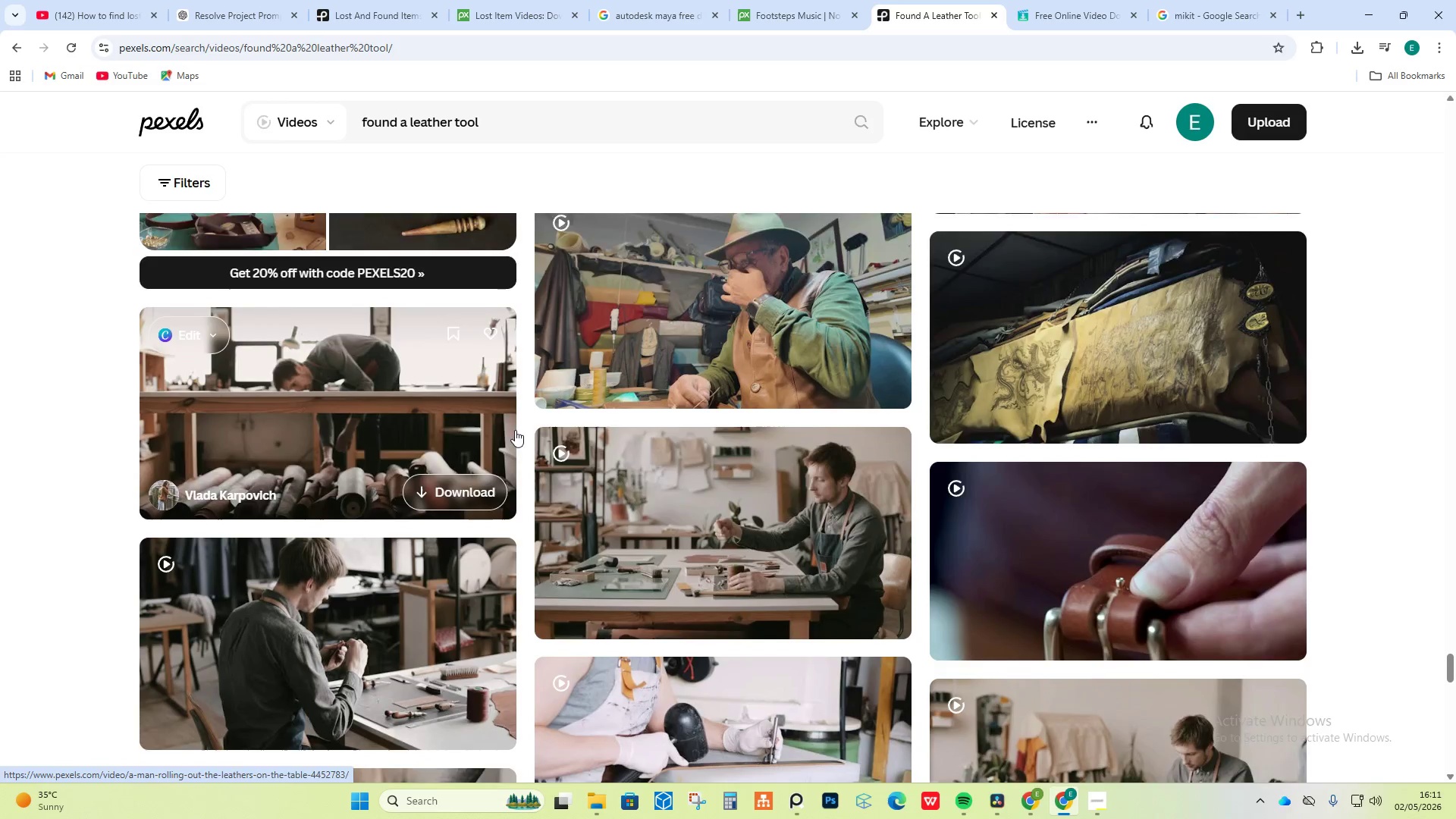 
scroll: coordinate [515, 448], scroll_direction: down, amount: 17.0
 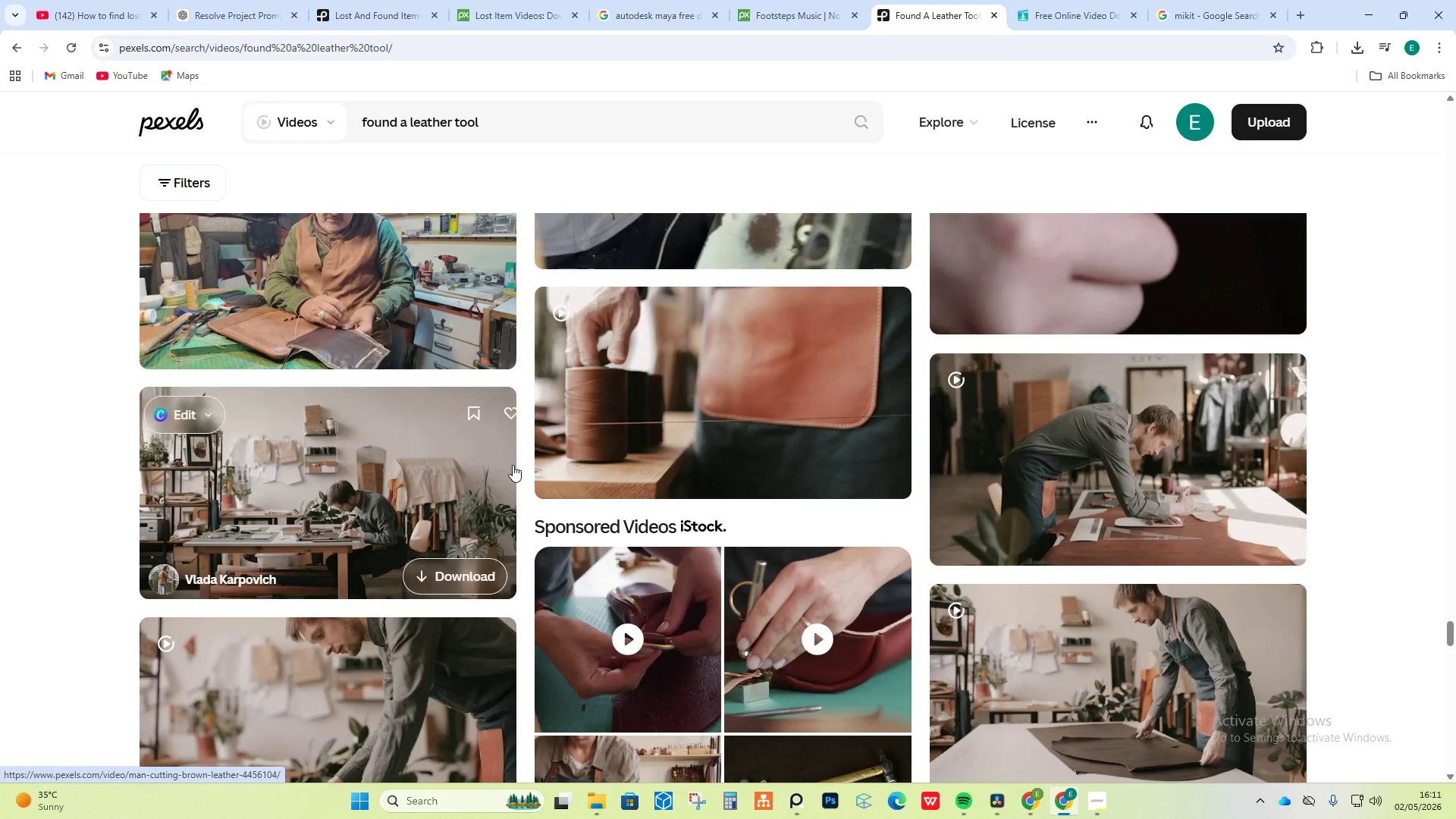 
scroll: coordinate [517, 437], scroll_direction: down, amount: 14.0
 